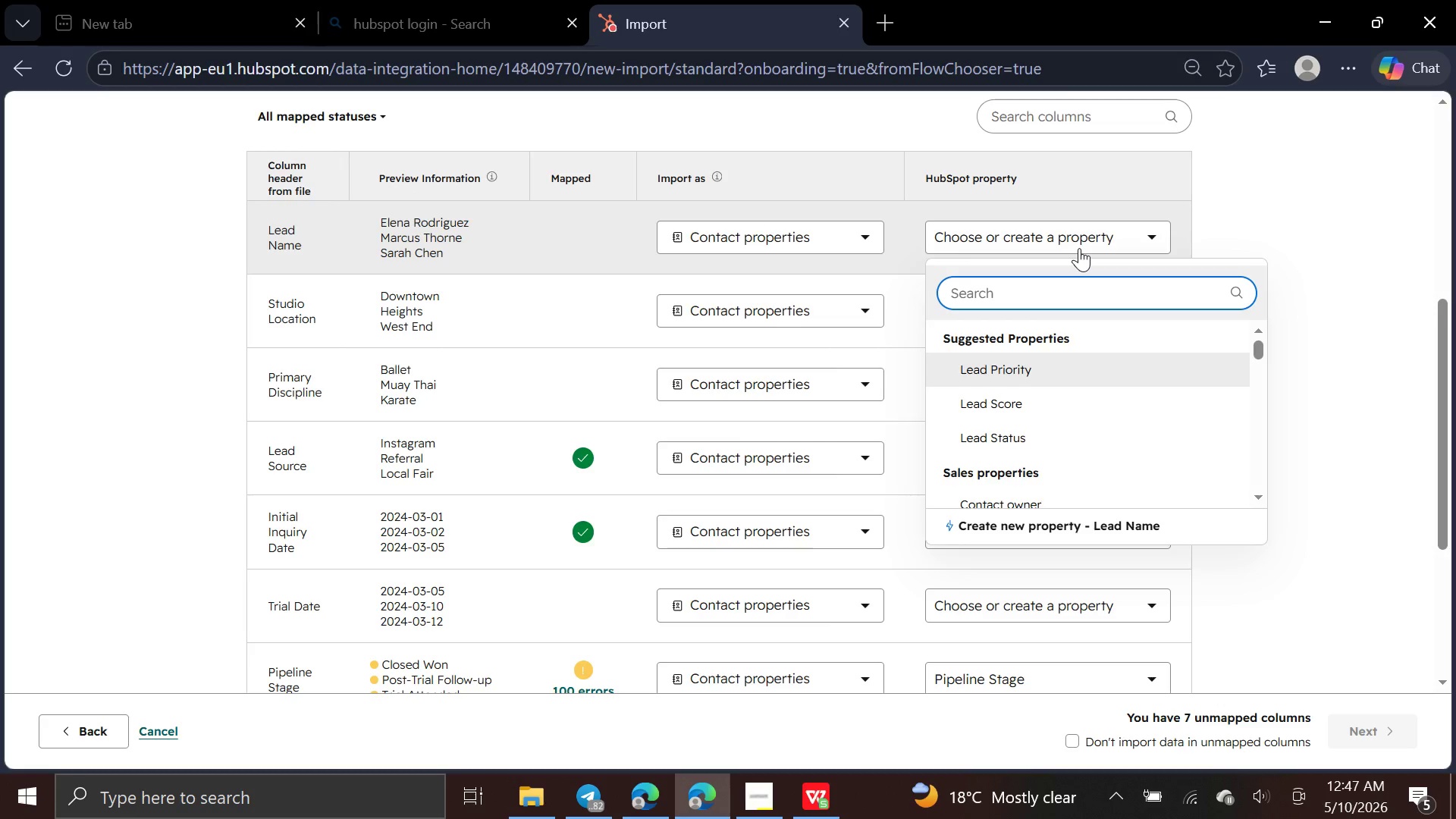 
type(fi)
 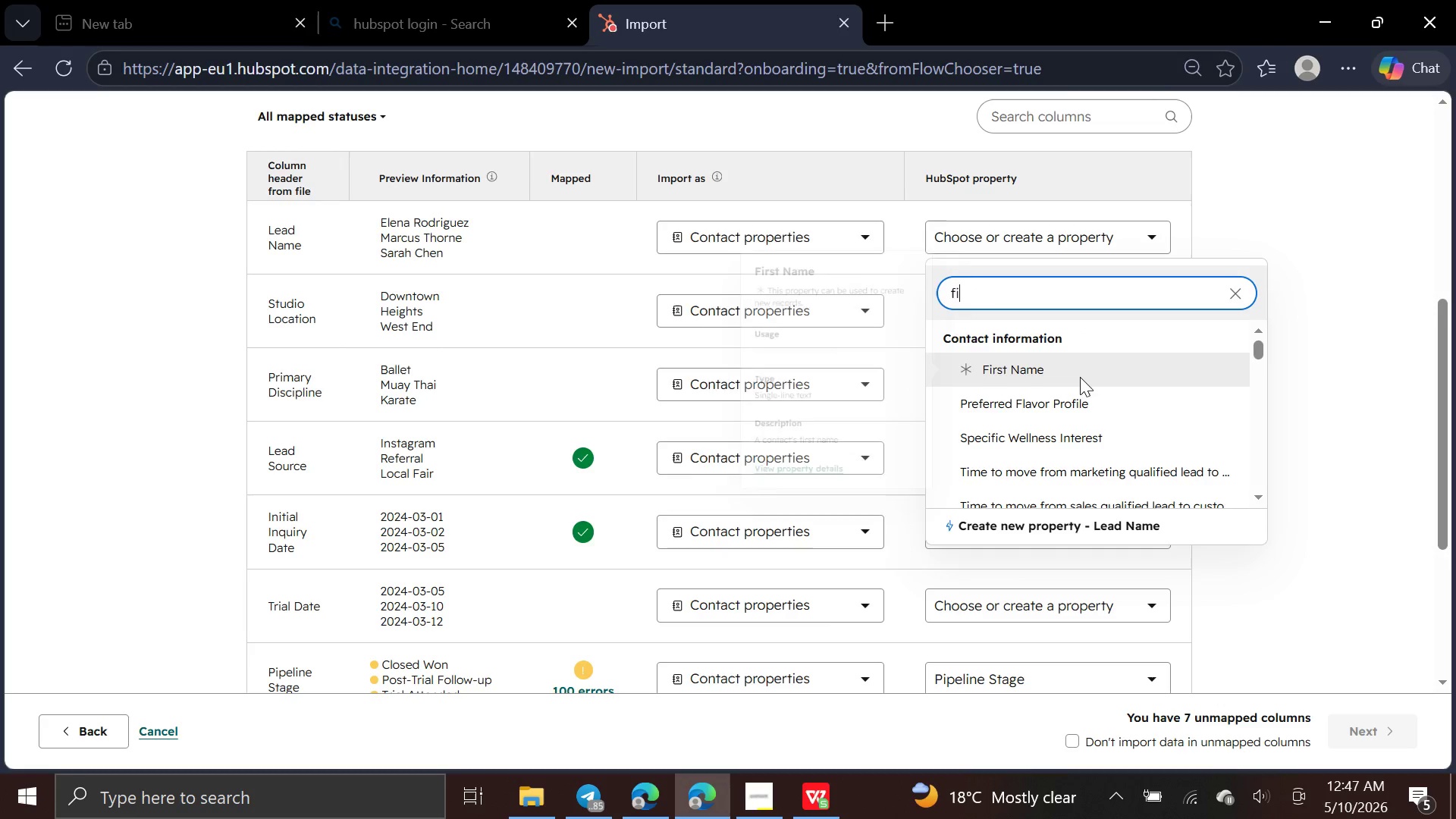 
left_click([1080, 375])
 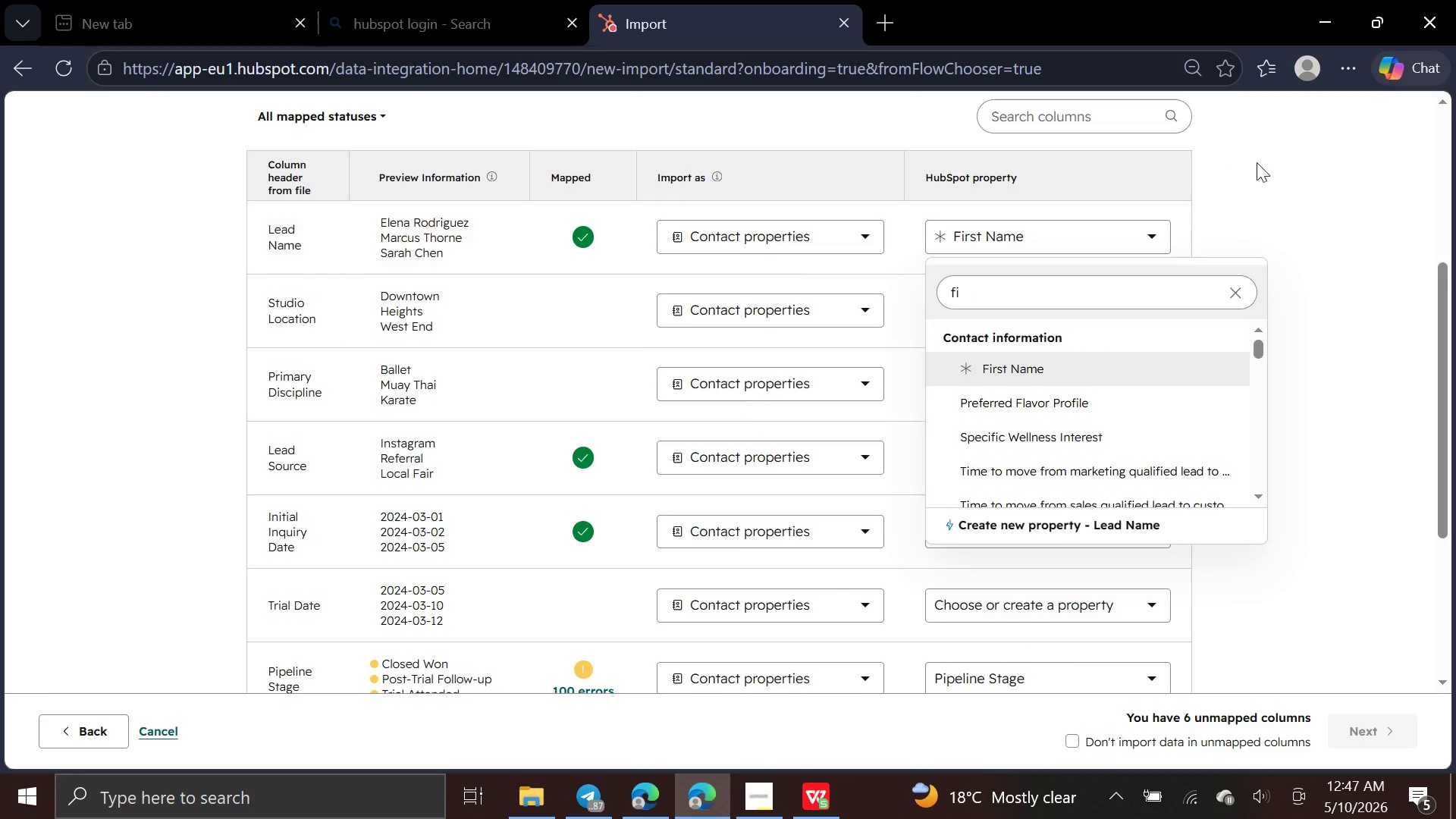 
left_click([1268, 207])
 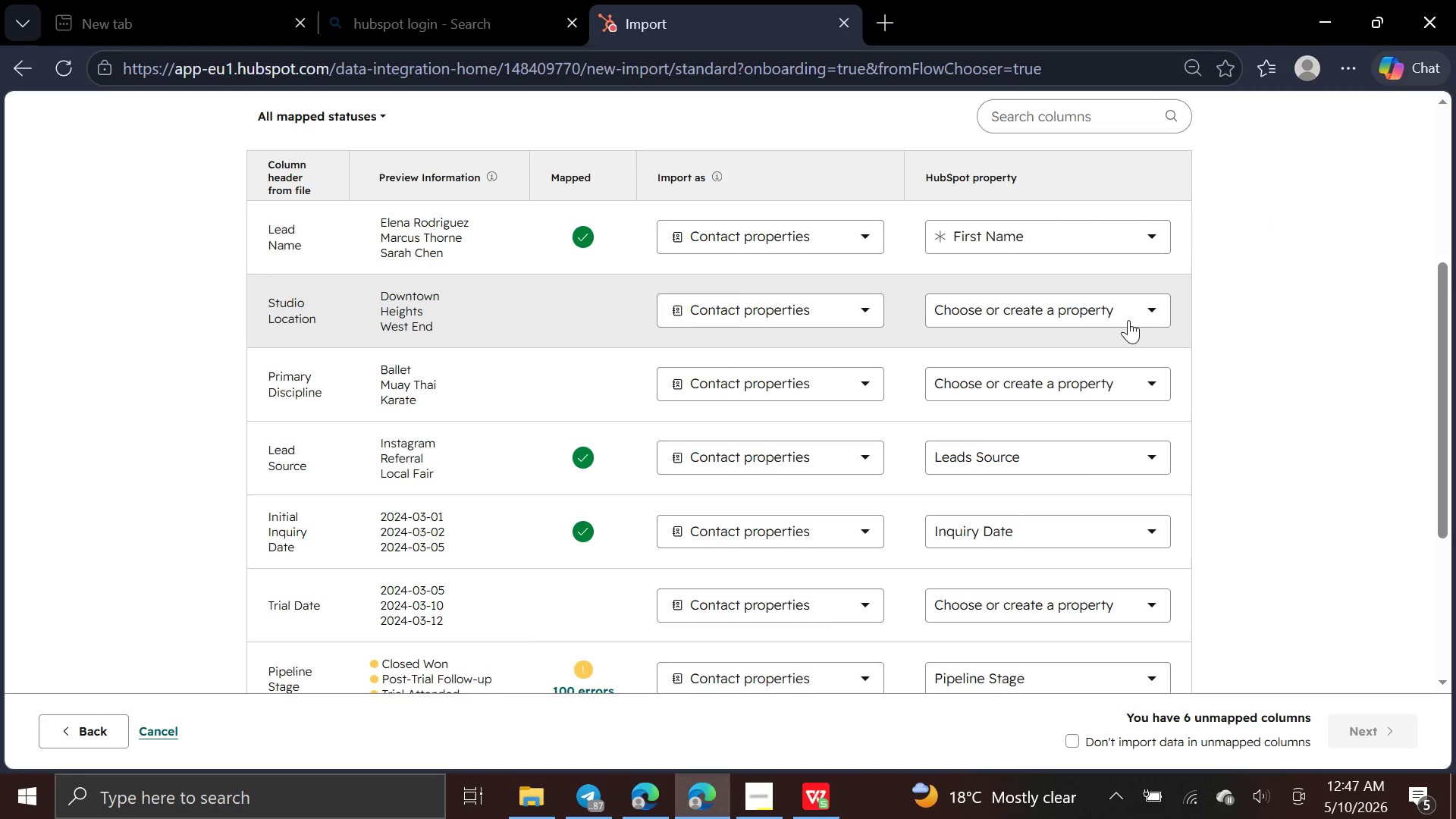 
left_click([1128, 320])
 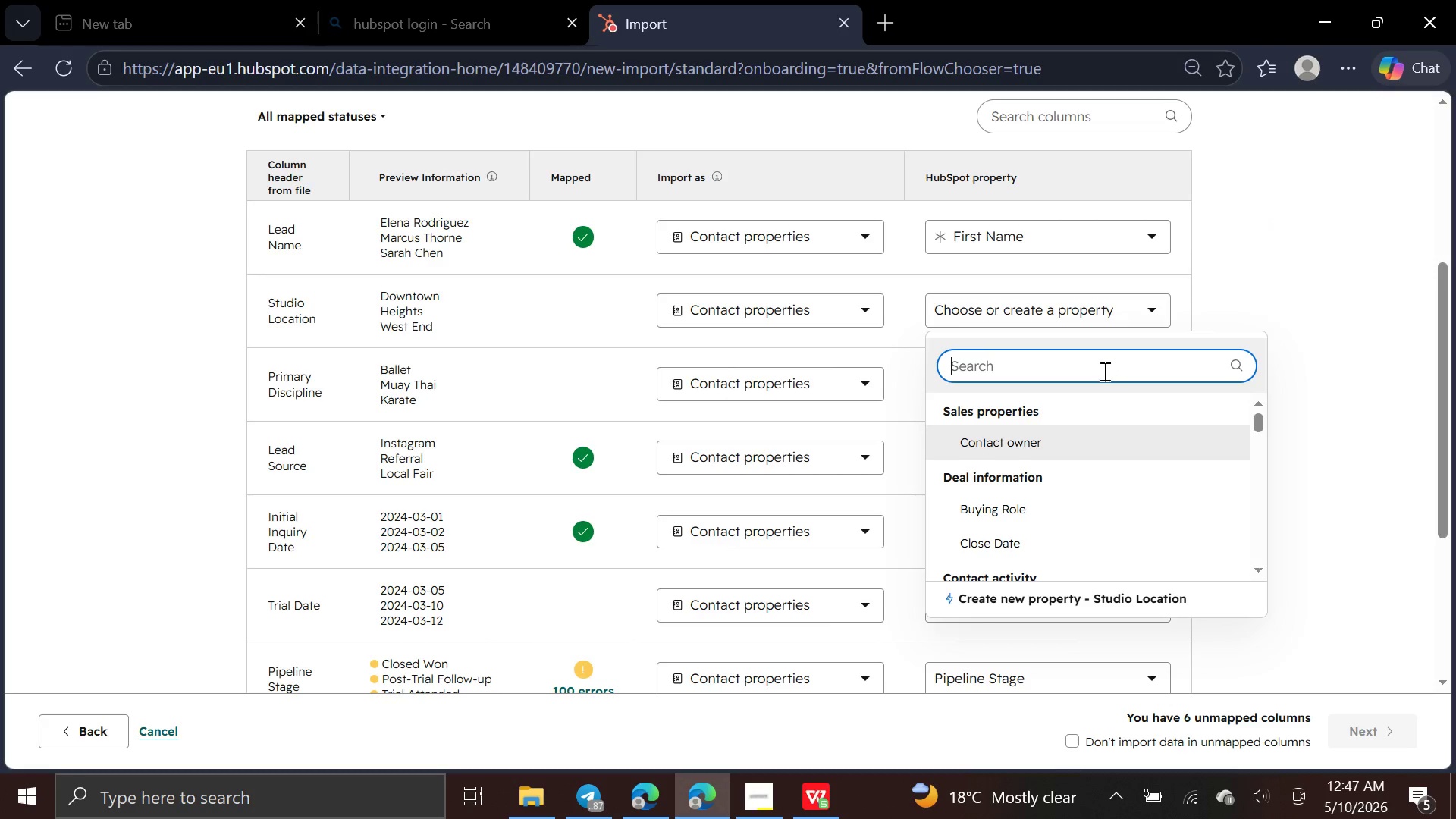 
wait(6.64)
 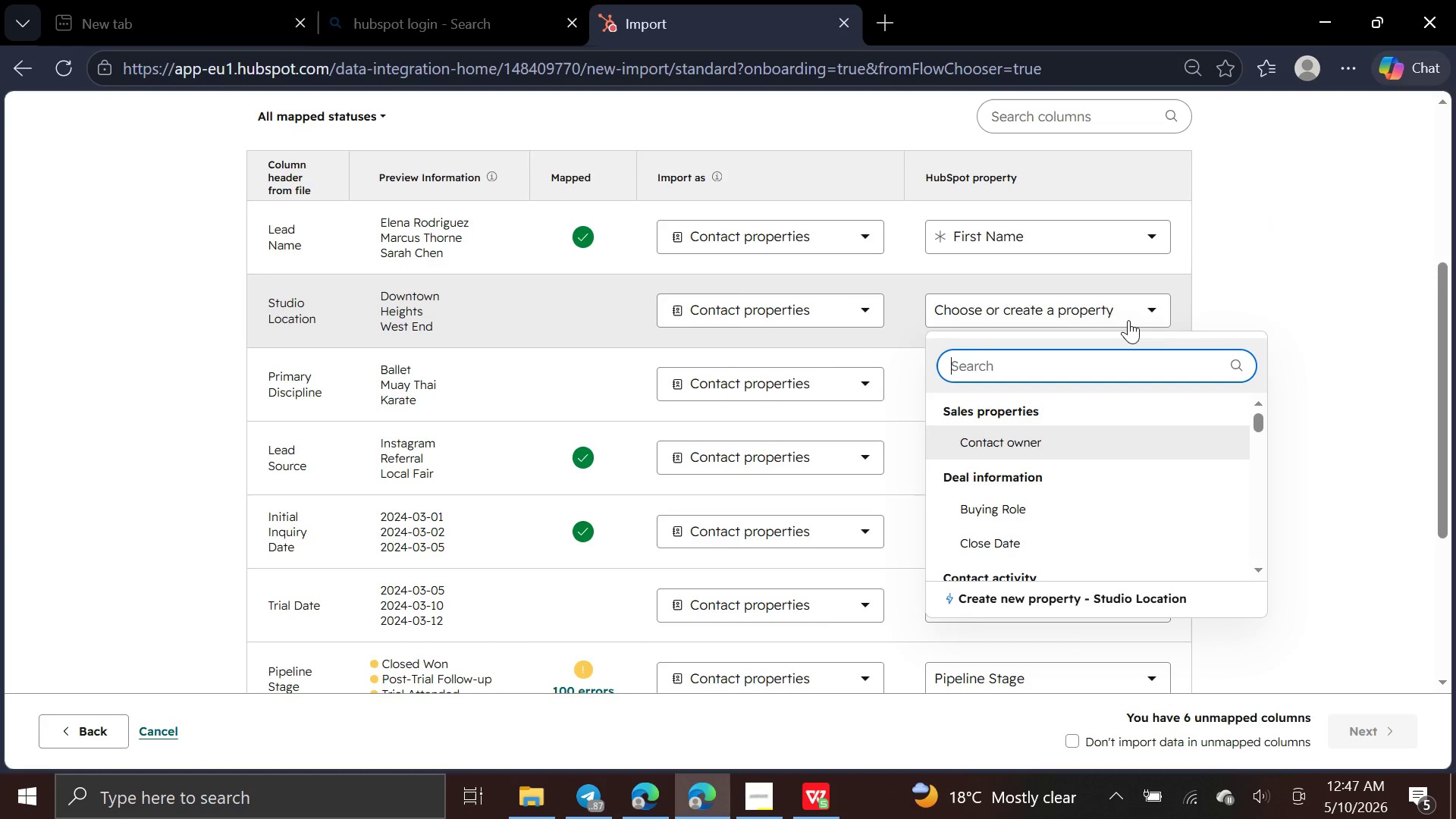 
left_click([1150, 607])
 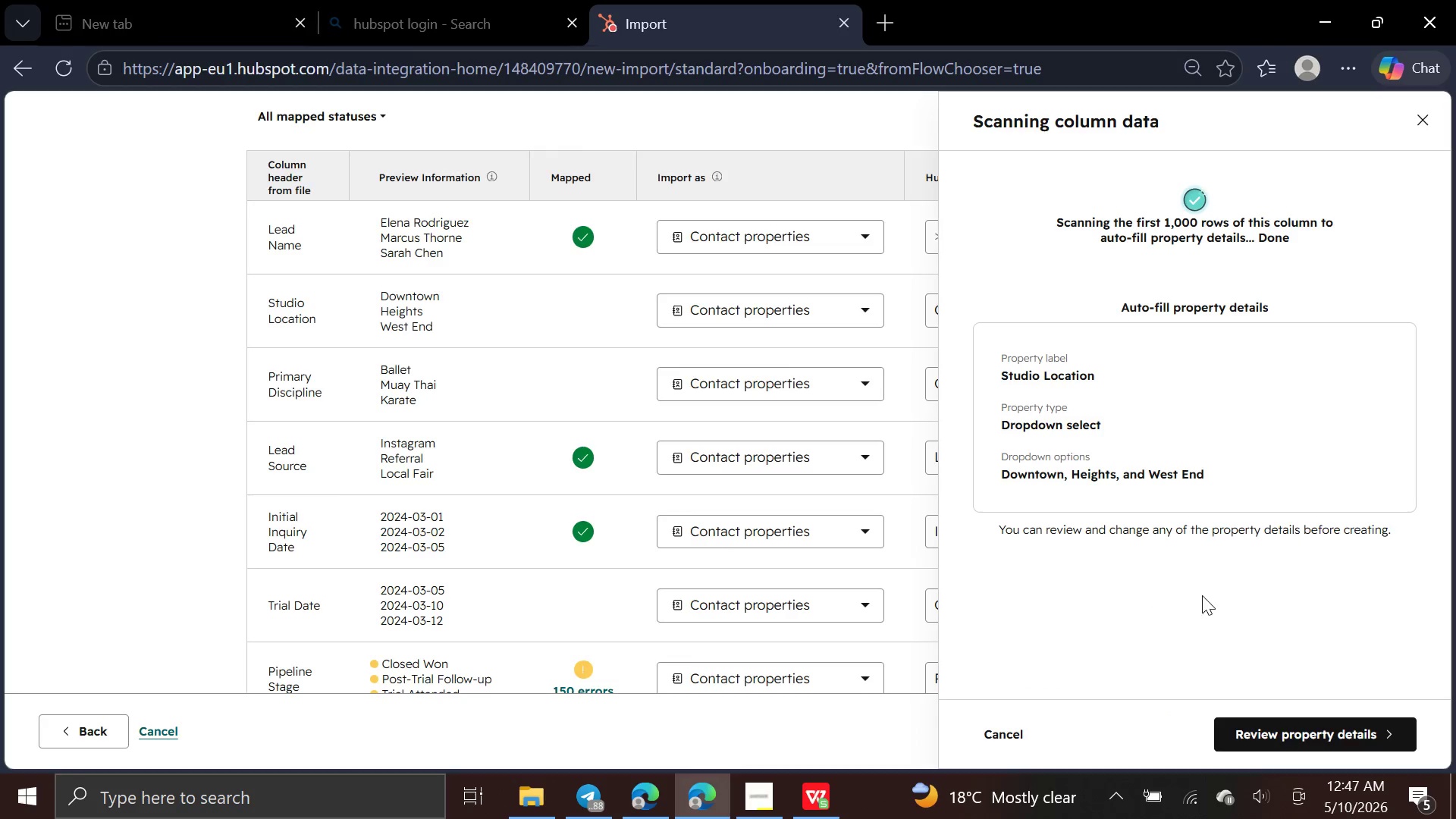 
left_click([1252, 736])
 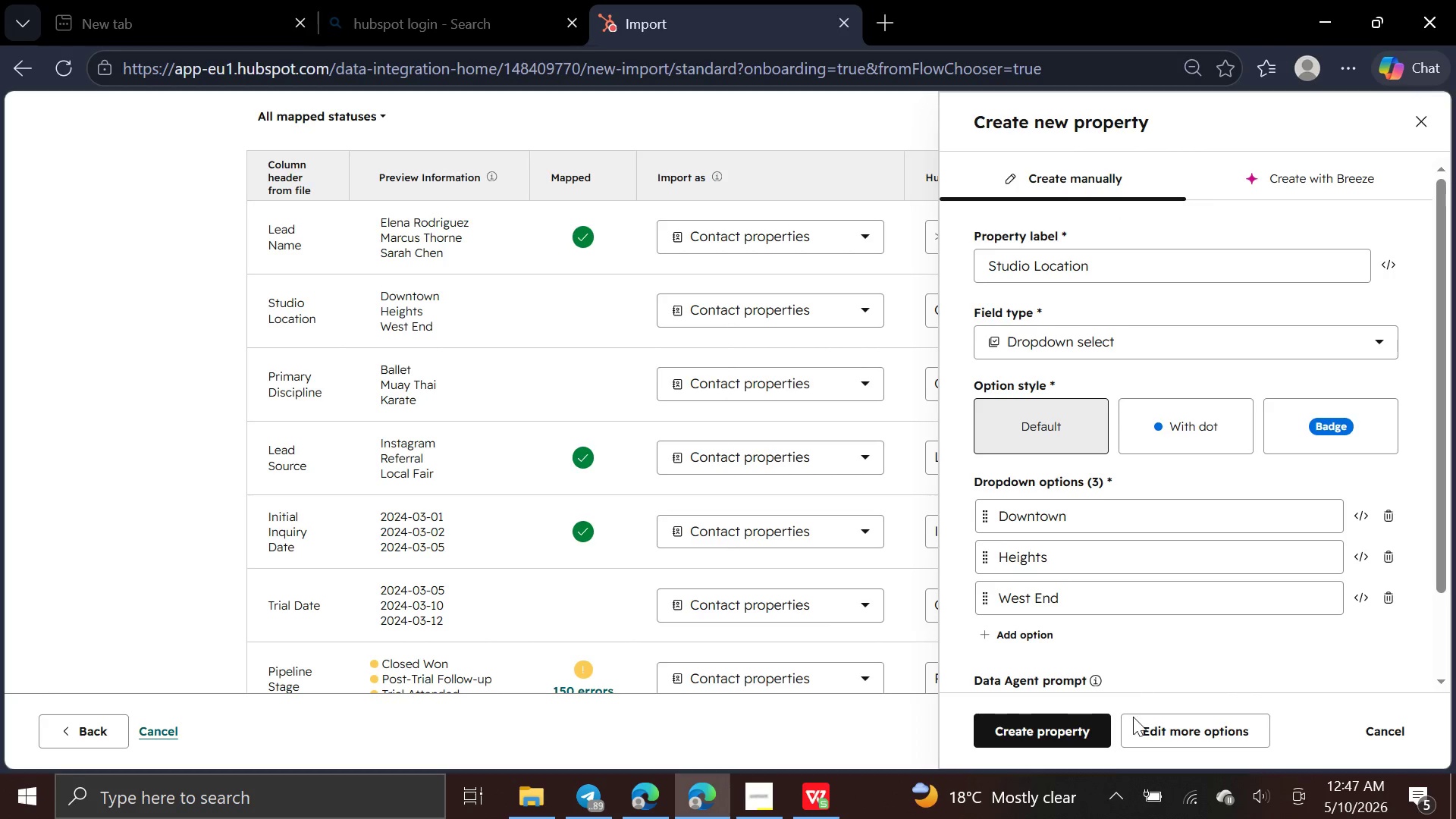 
mouse_move([1113, 667])
 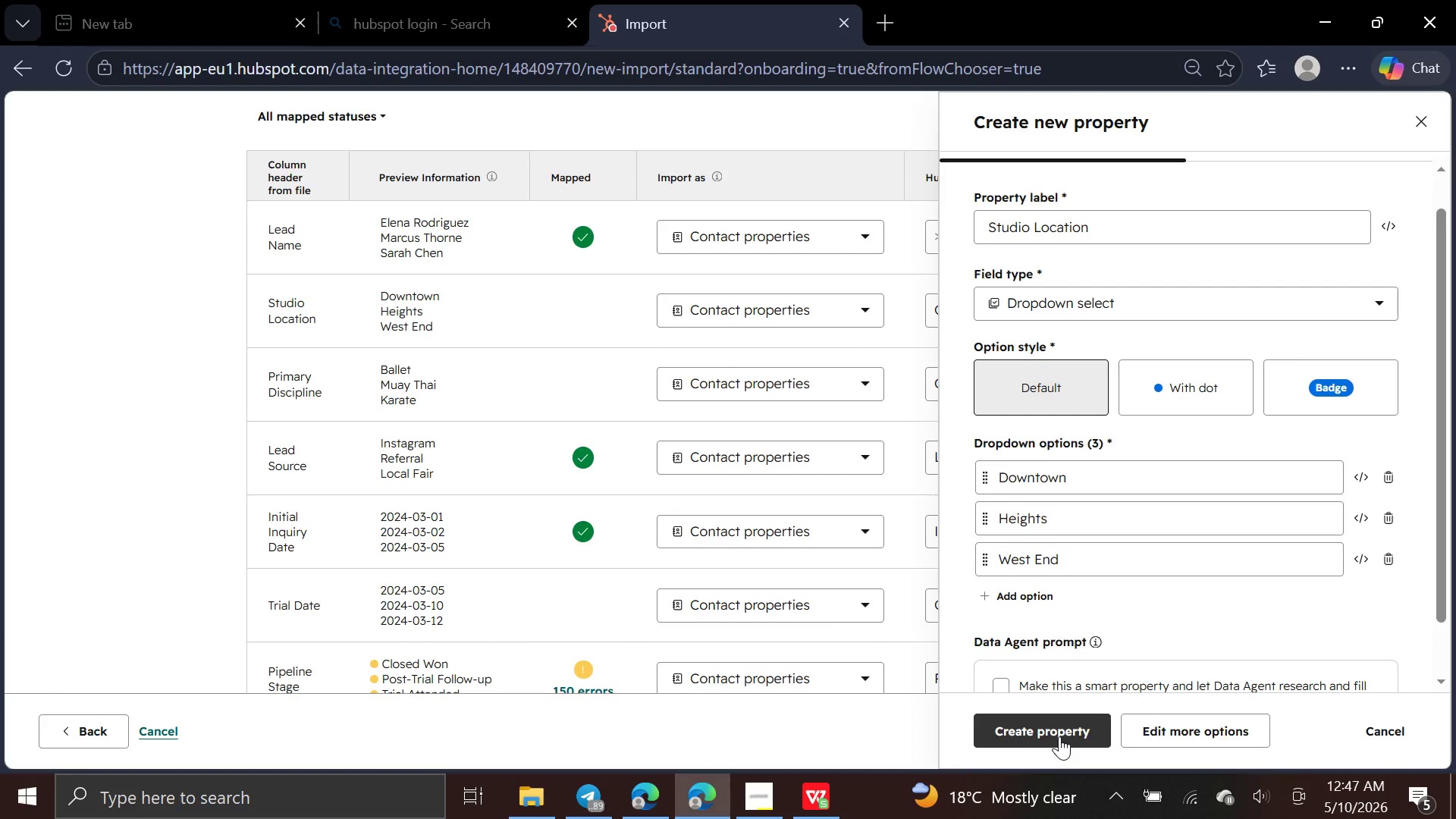 
left_click([1059, 736])
 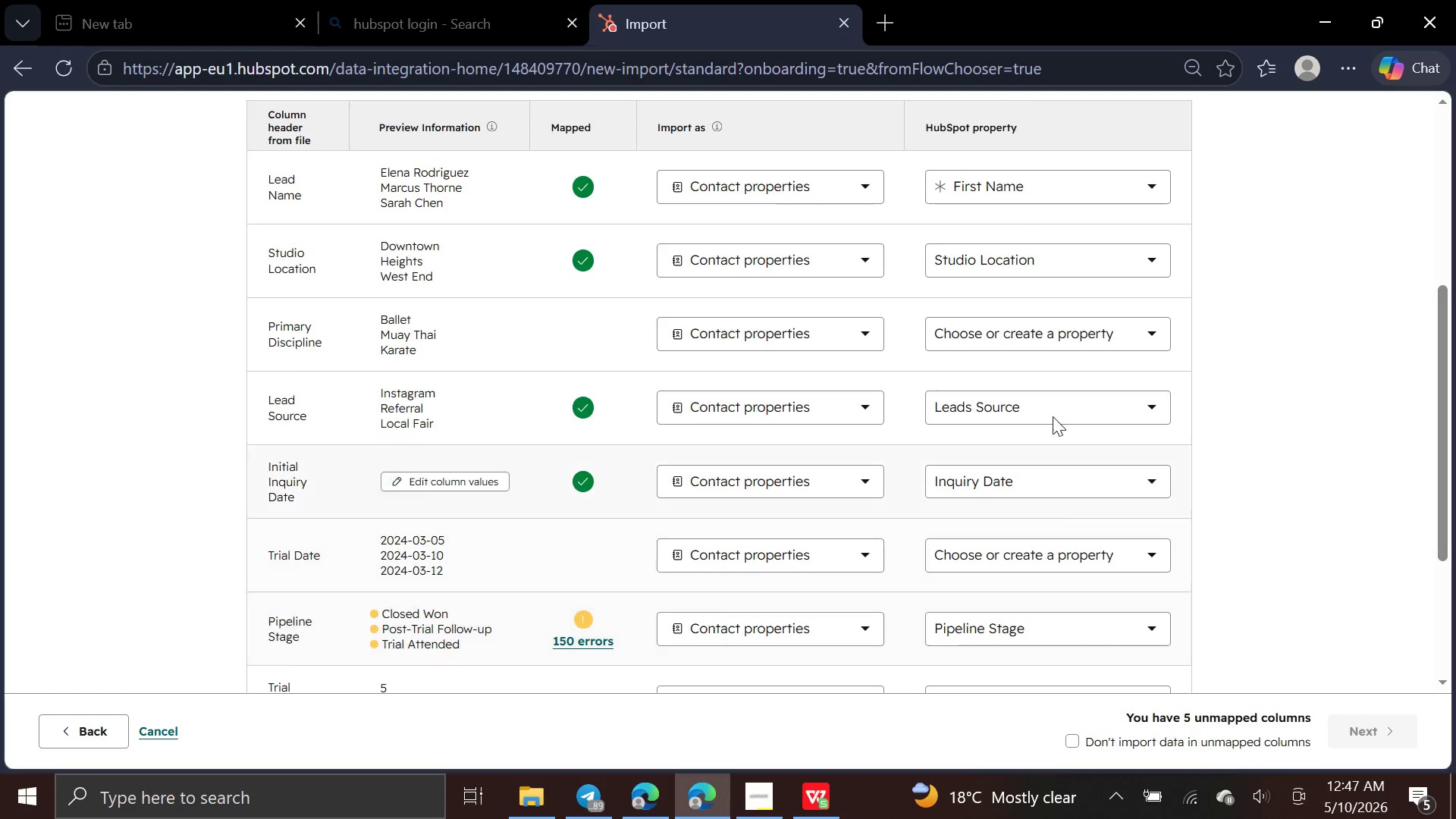 
left_click([1034, 337])
 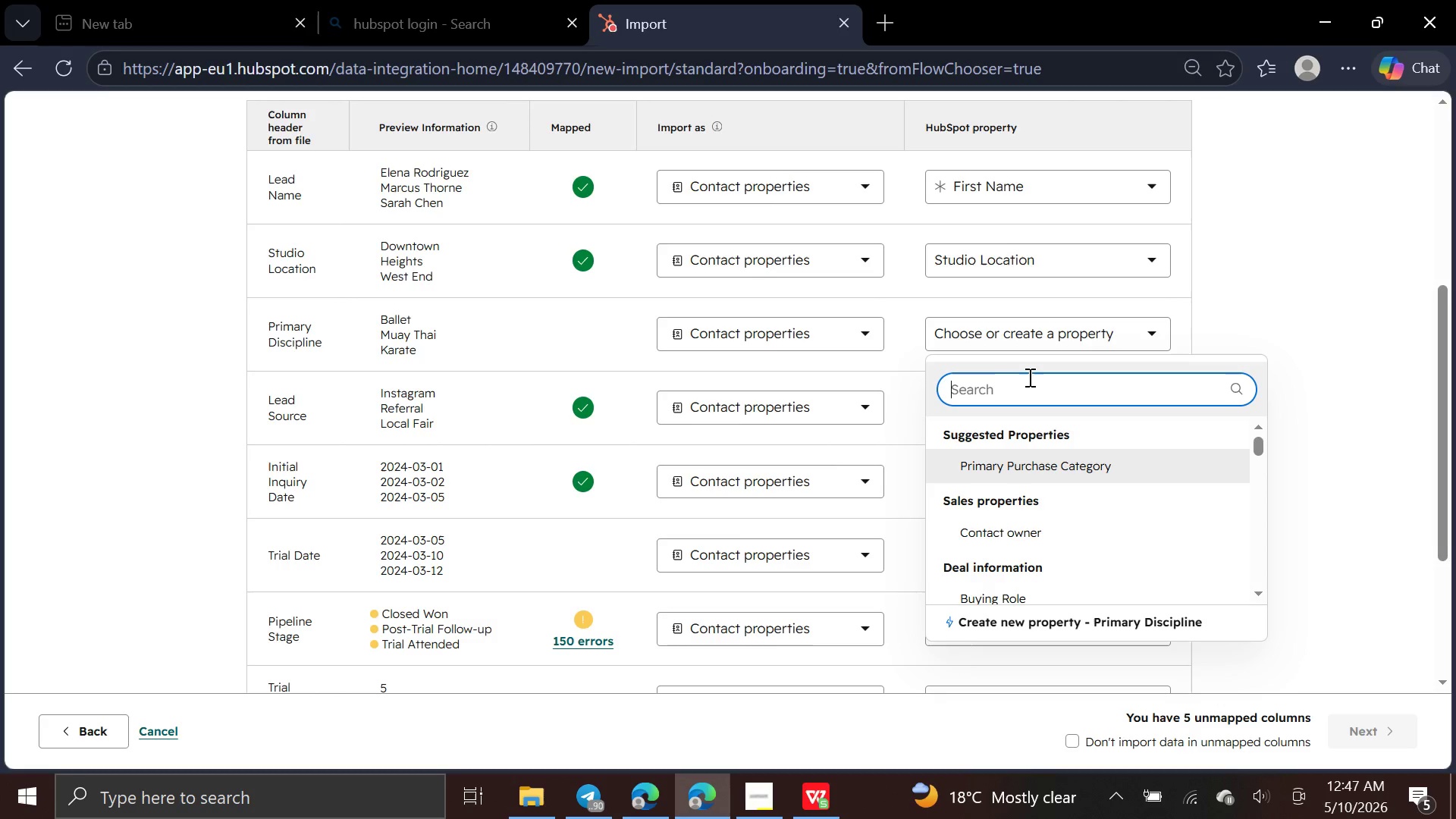 
type(prima)
 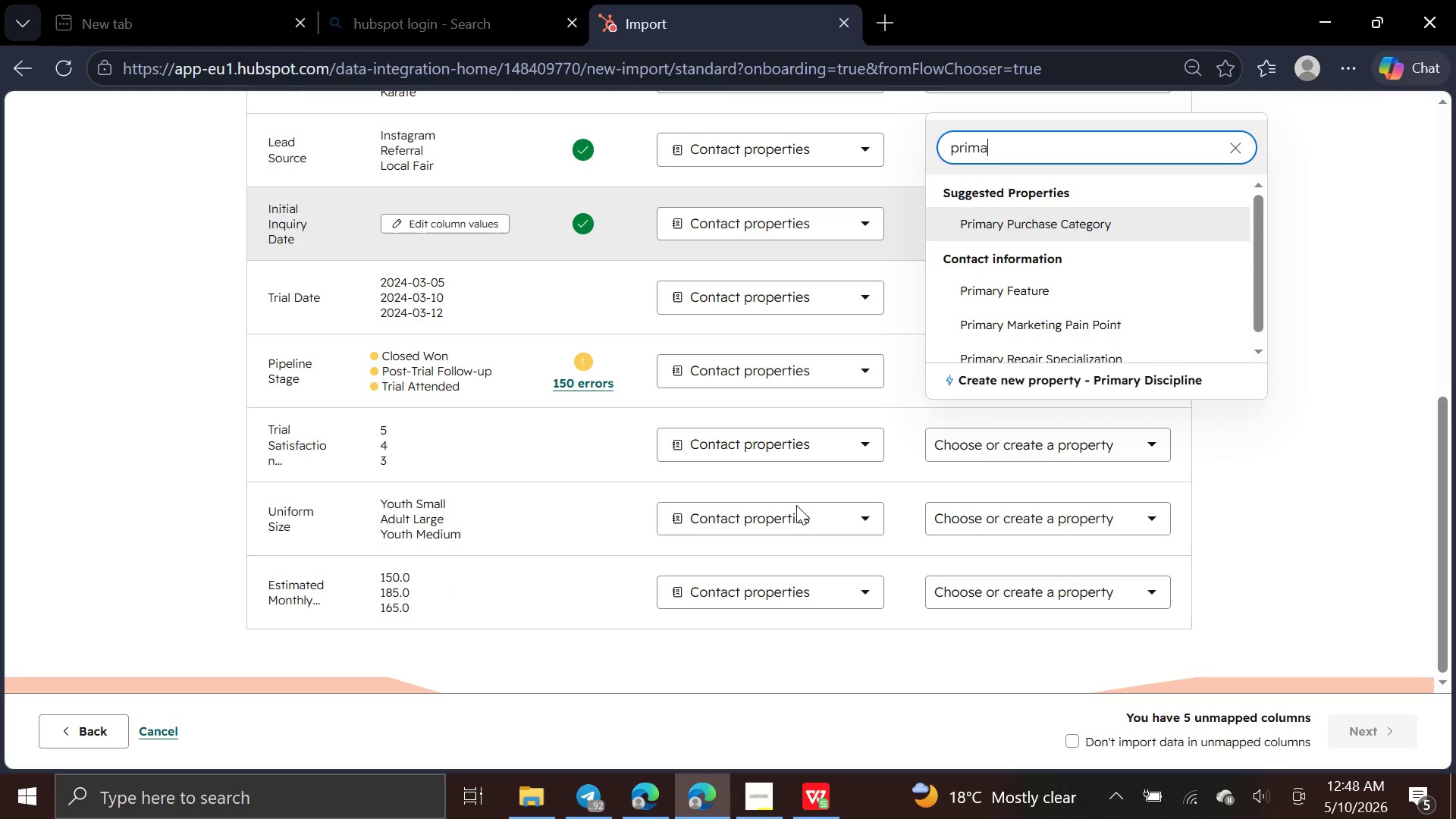 
wait(8.45)
 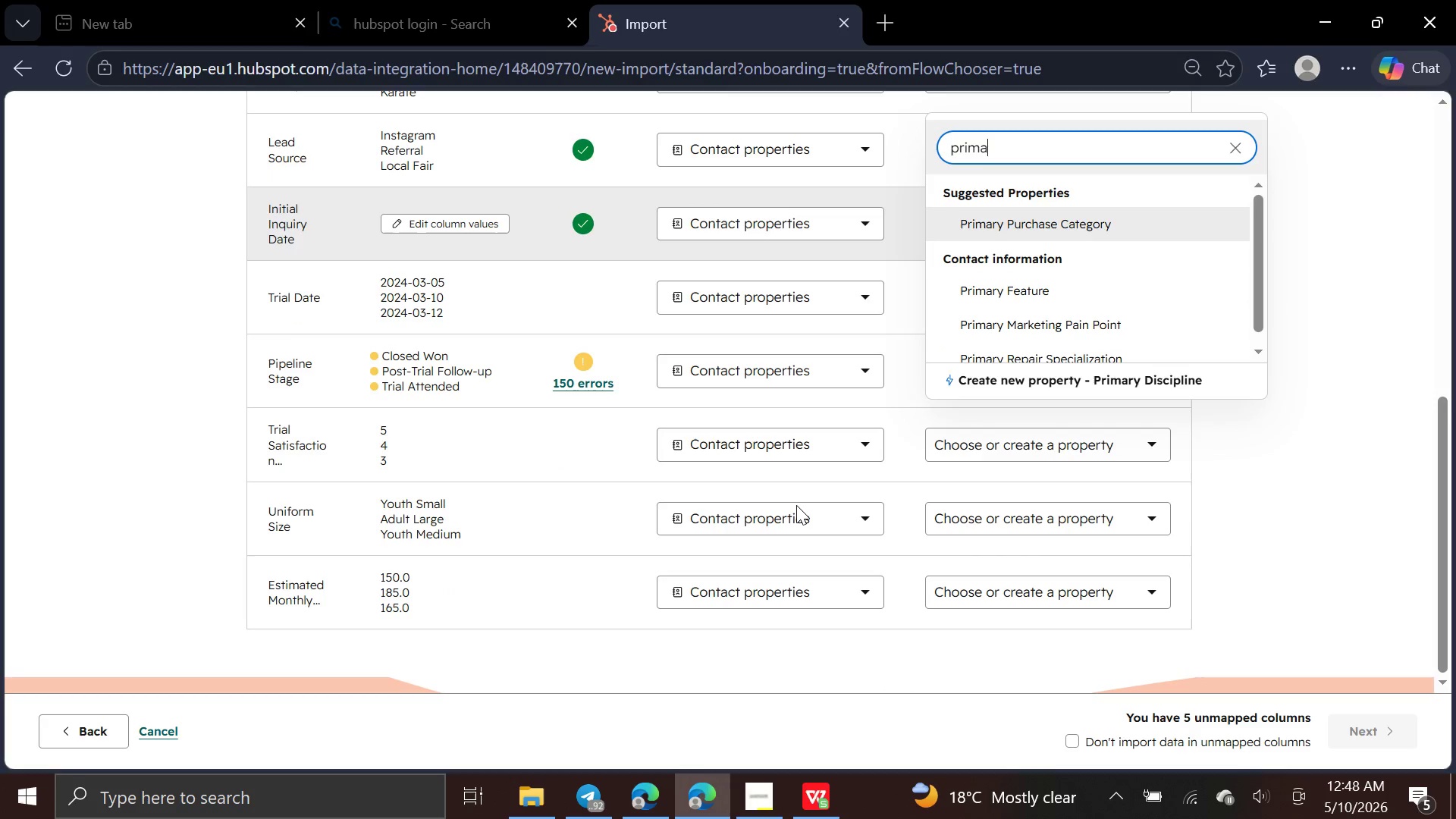 
left_click([856, 495])
 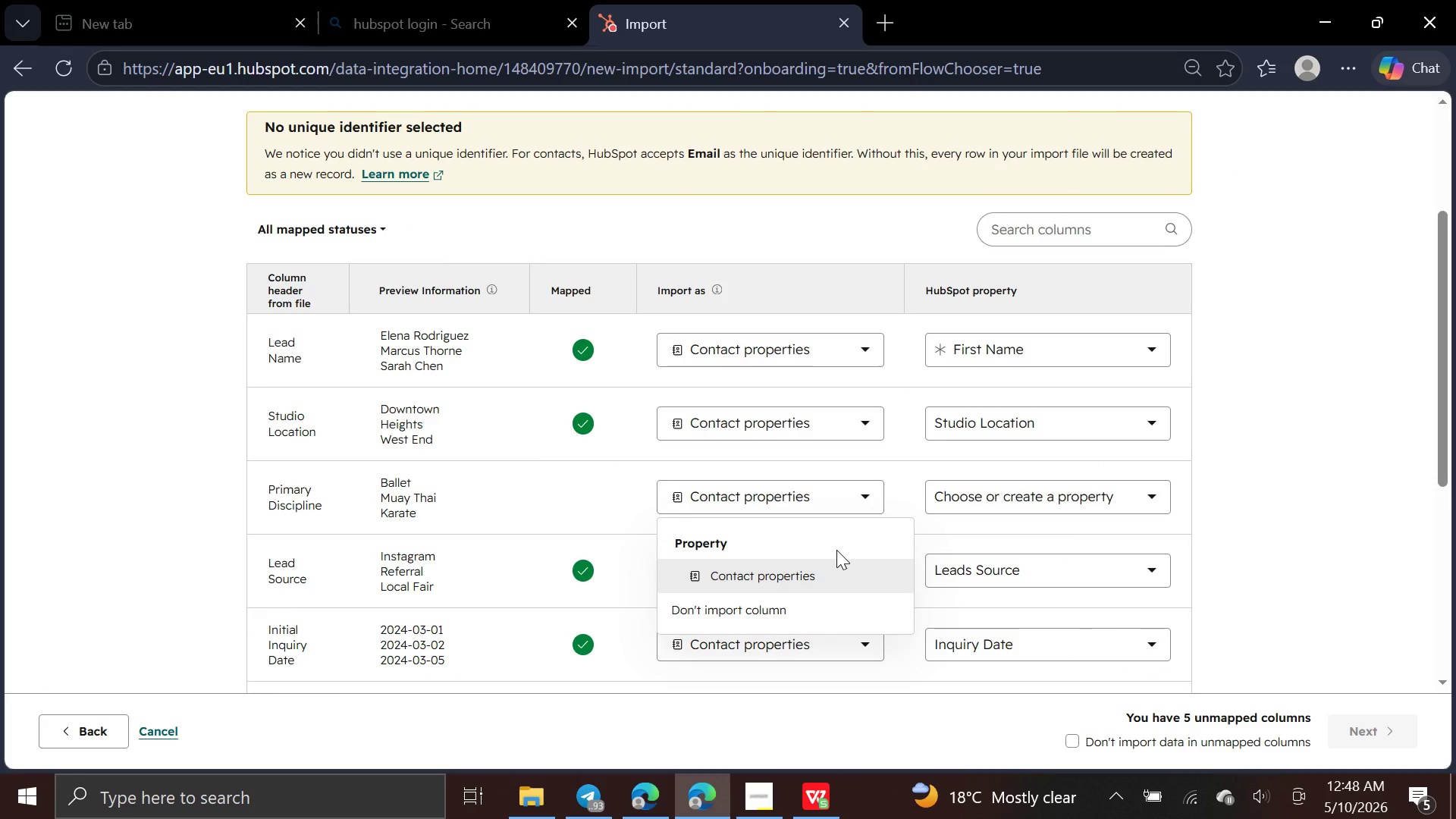 
mouse_move([739, 306])
 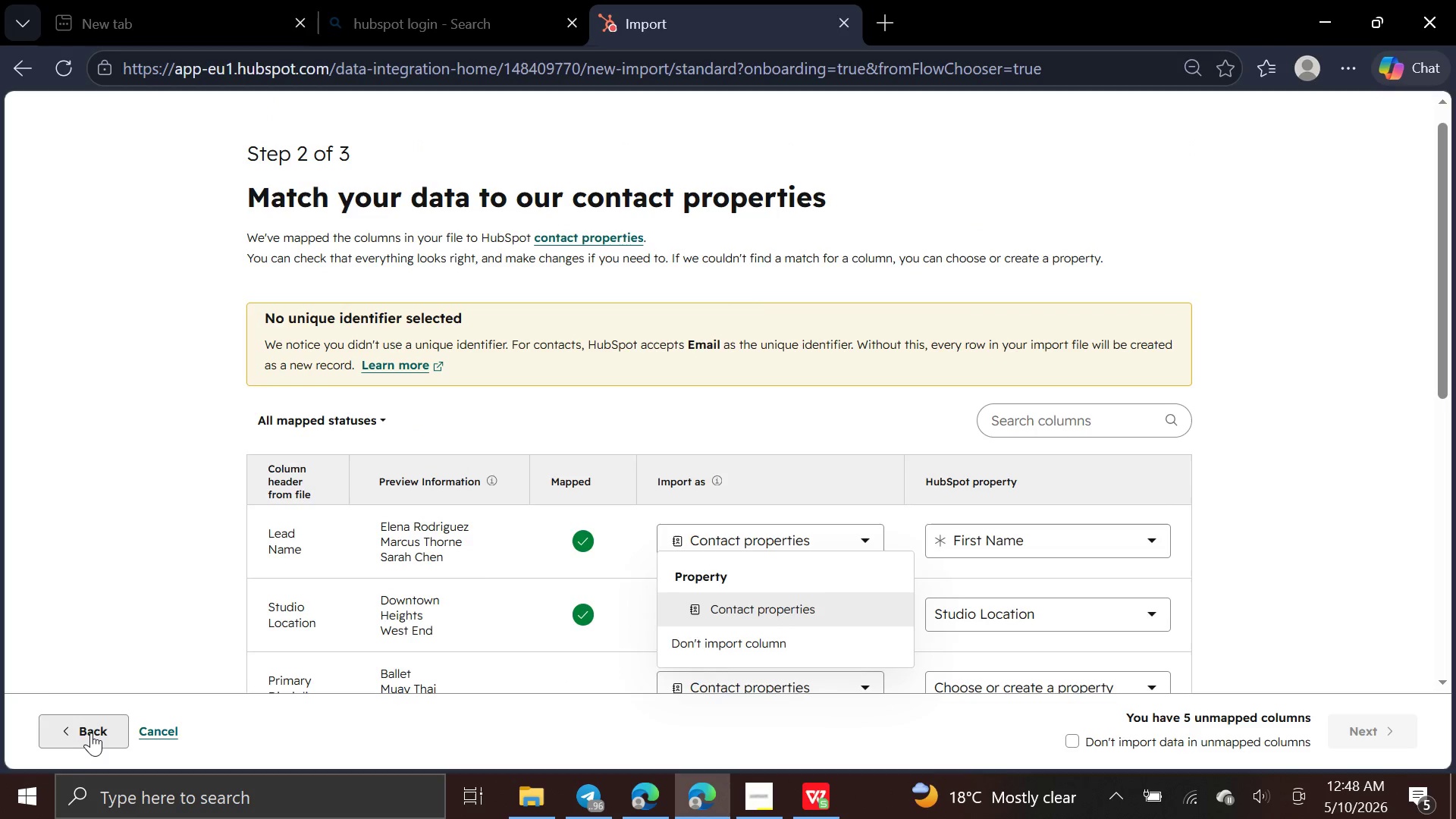 
left_click([91, 733])
 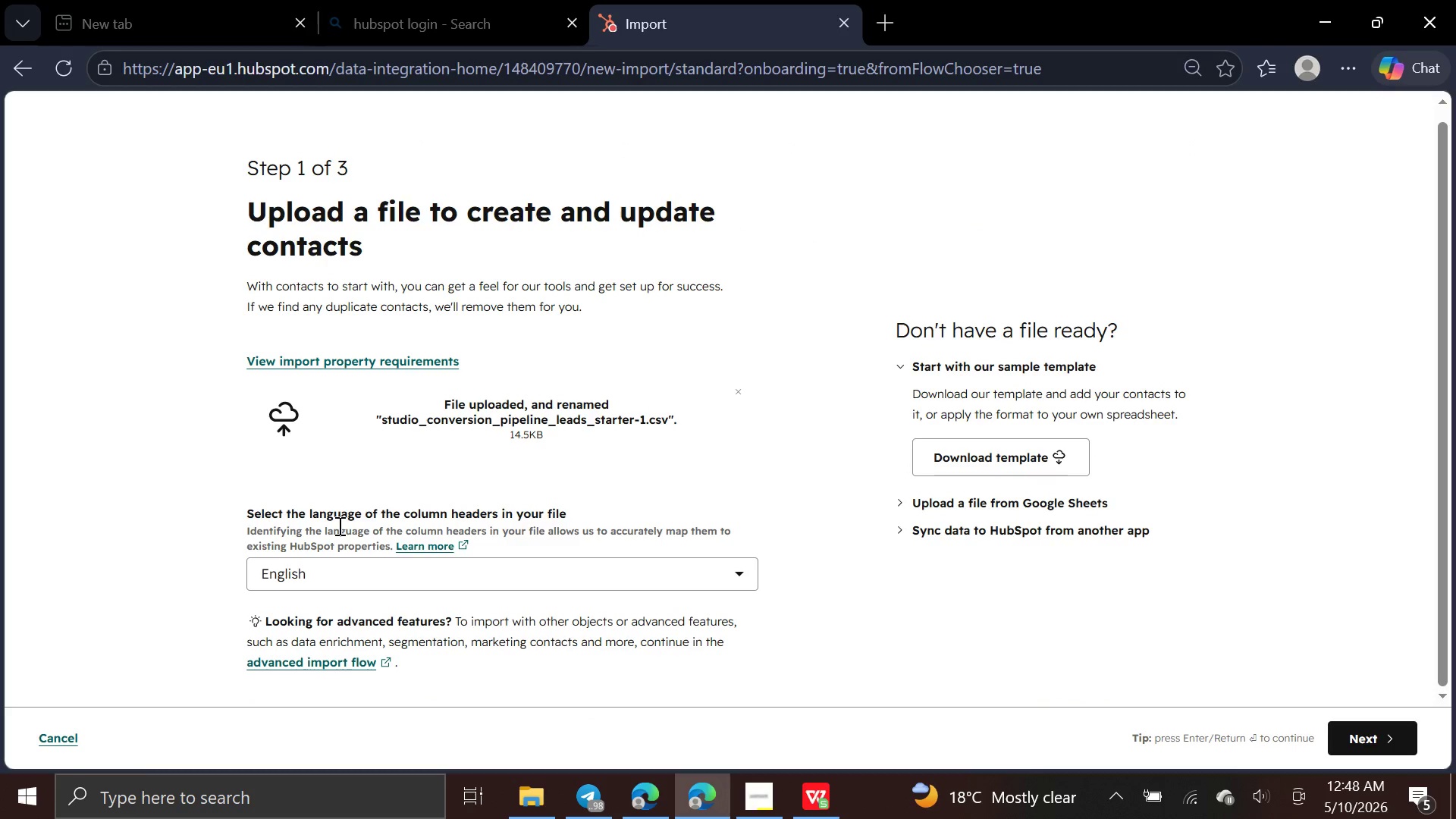 
wait(5.61)
 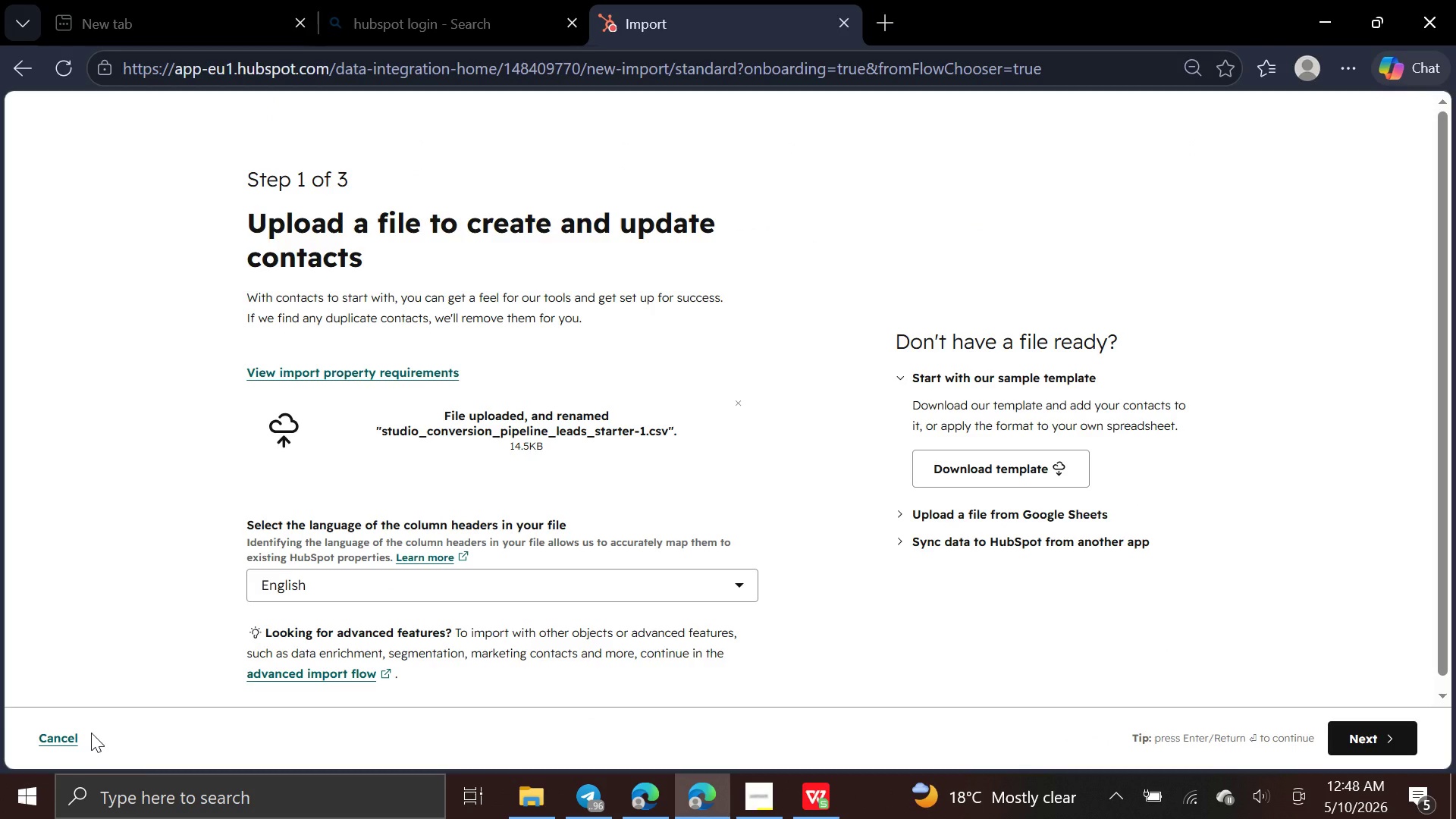 
left_click([61, 746])
 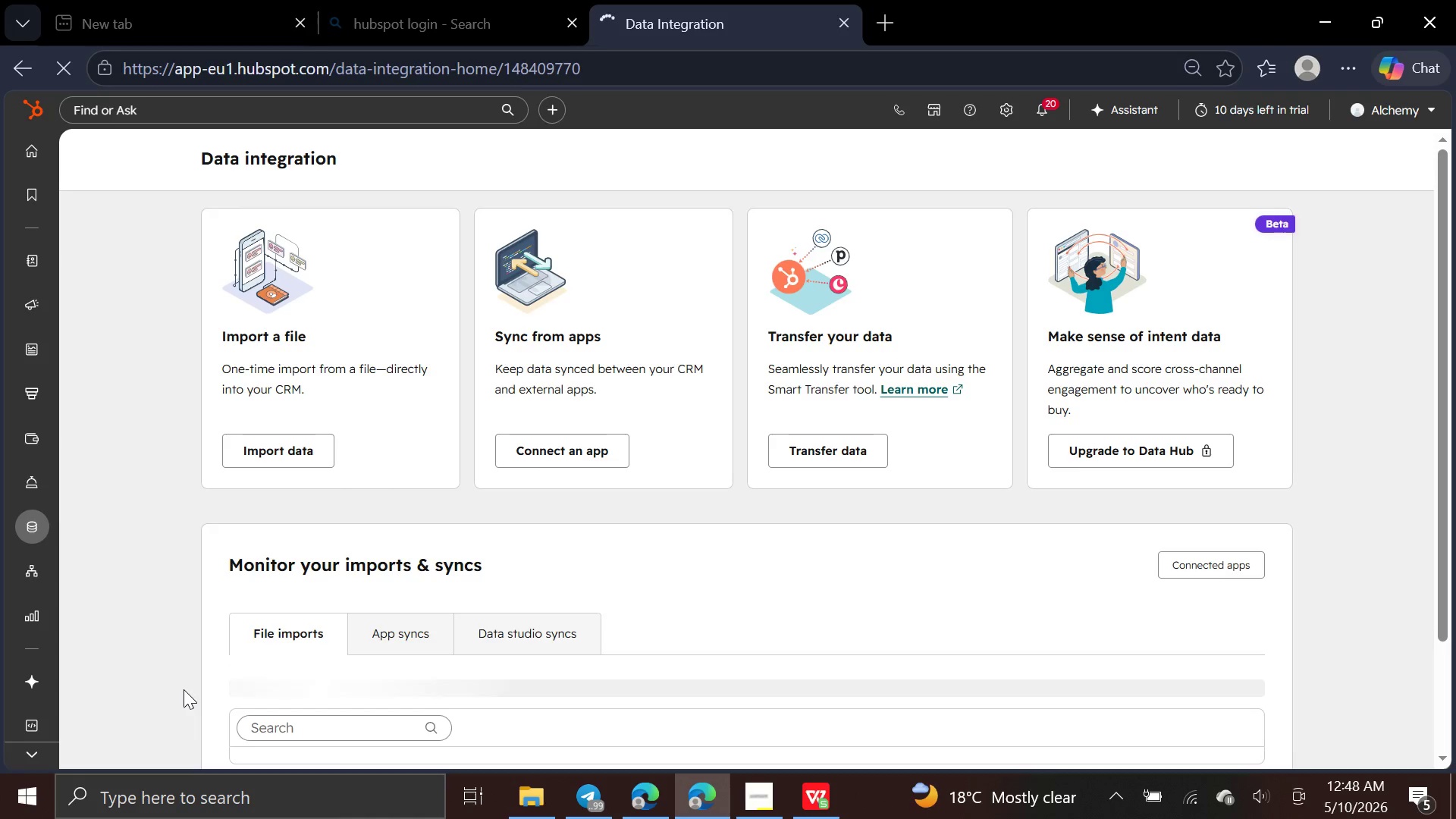 
mouse_move([352, 557])
 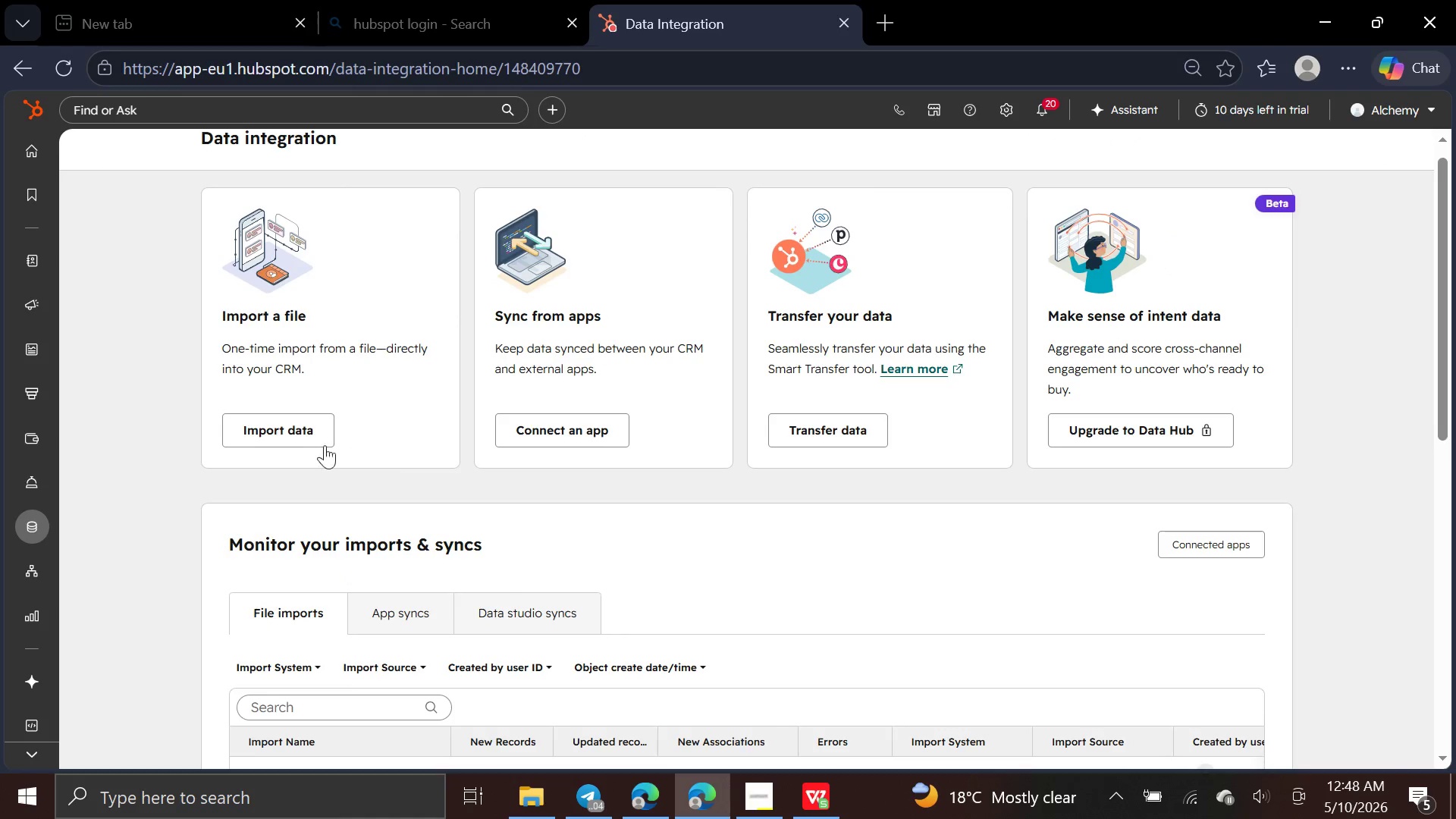 
left_click([276, 416])
 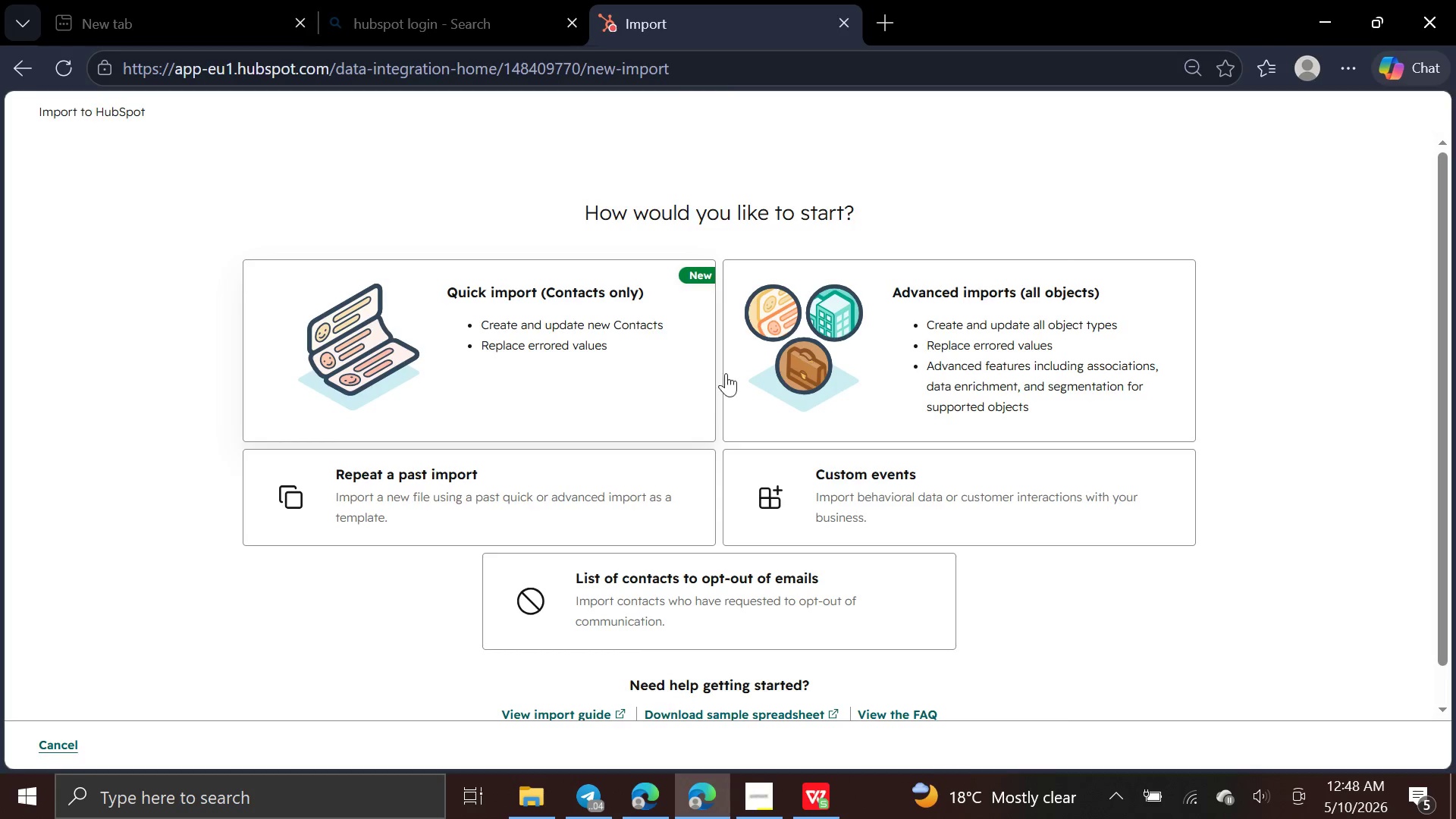 
wait(5.66)
 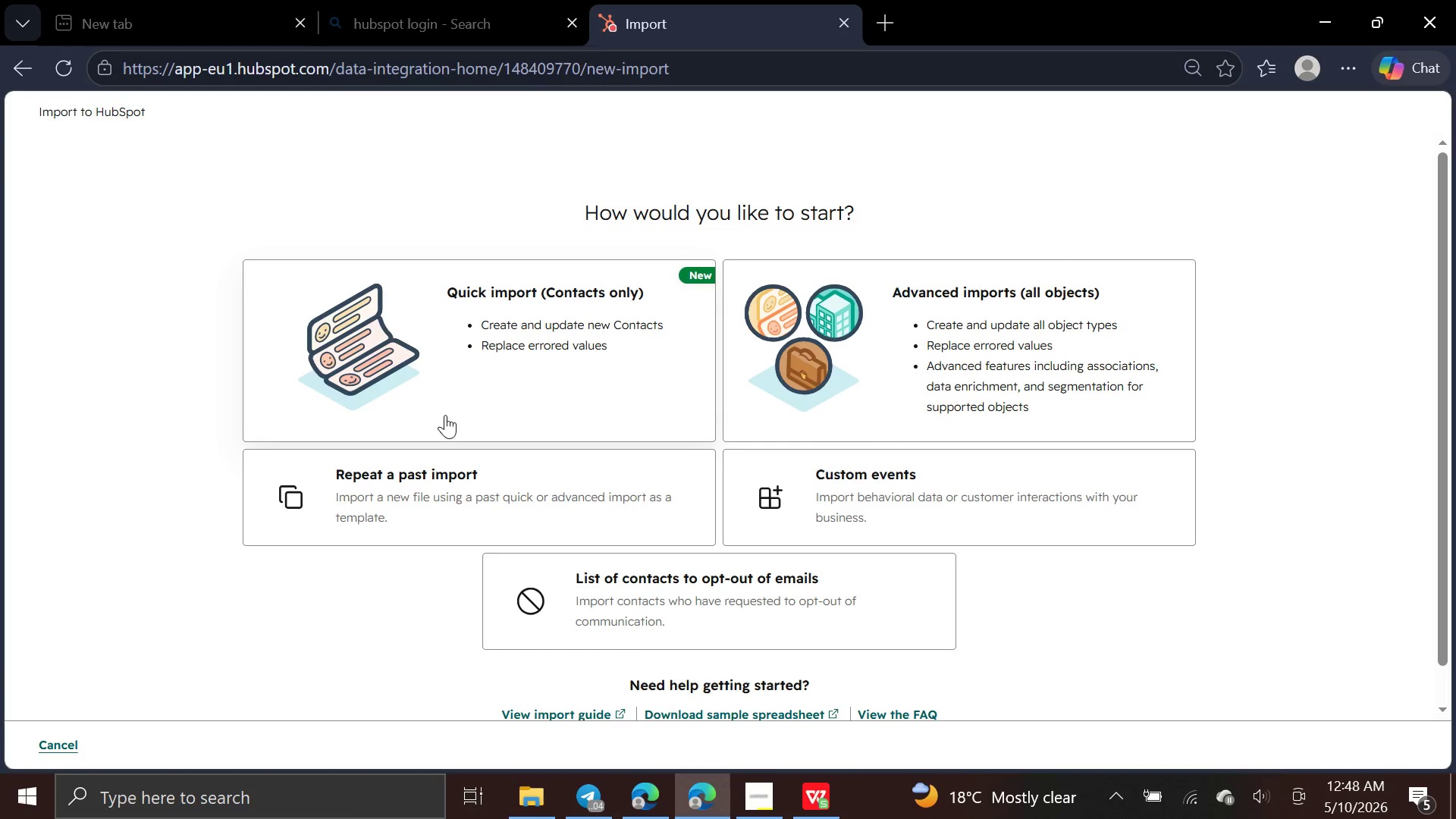 
left_click([820, 386])
 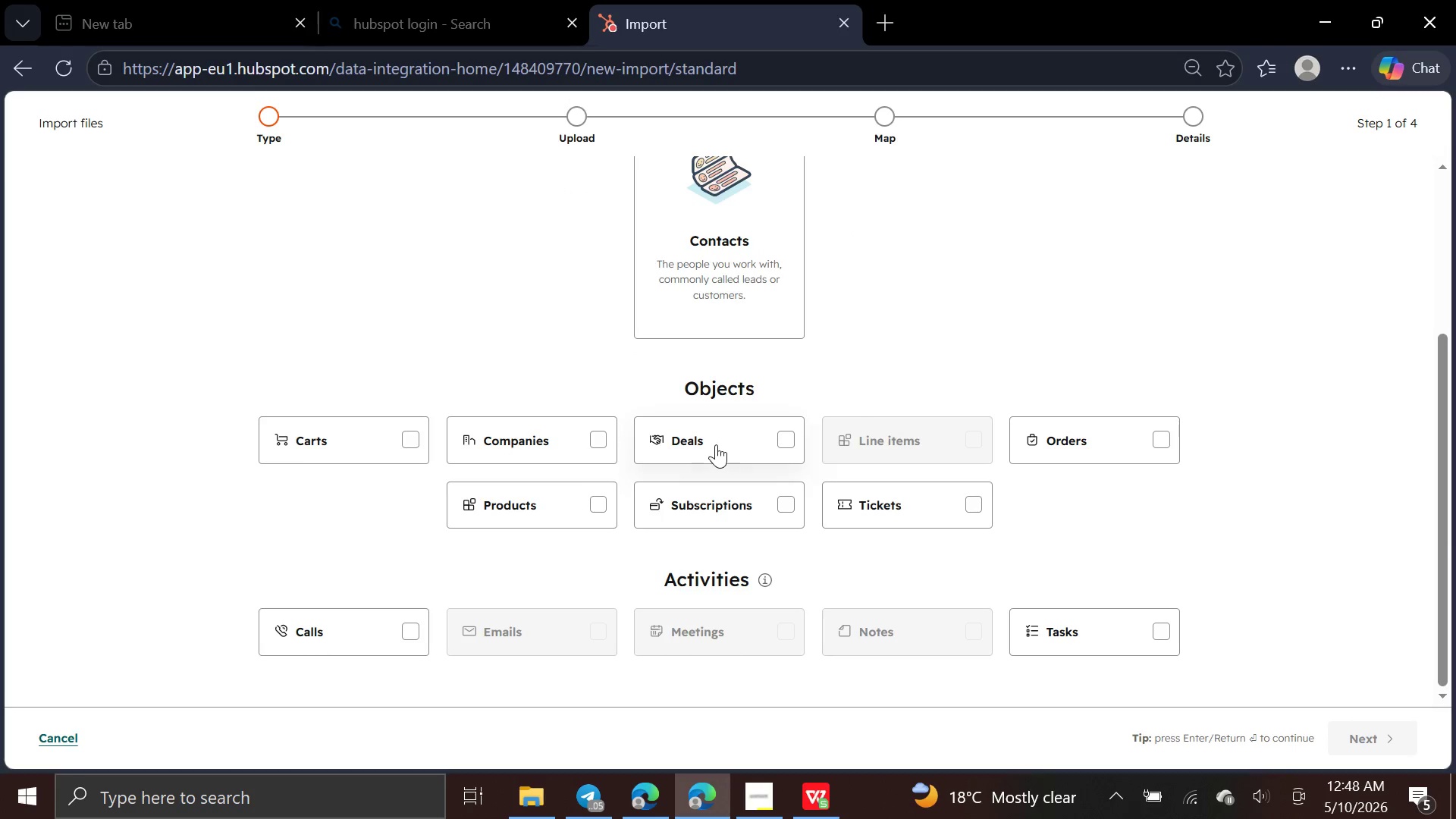 
wait(5.38)
 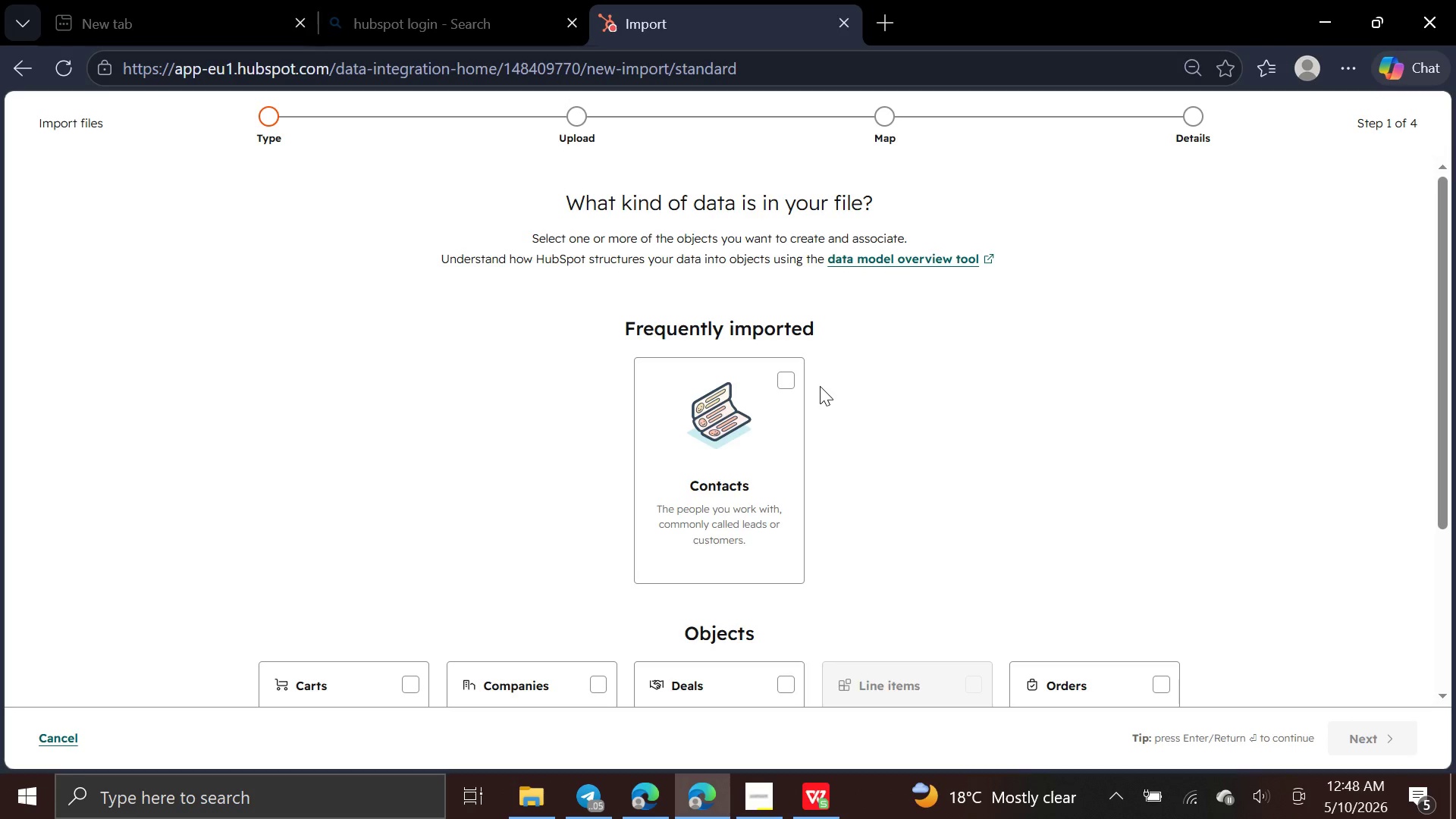 
left_click([782, 435])
 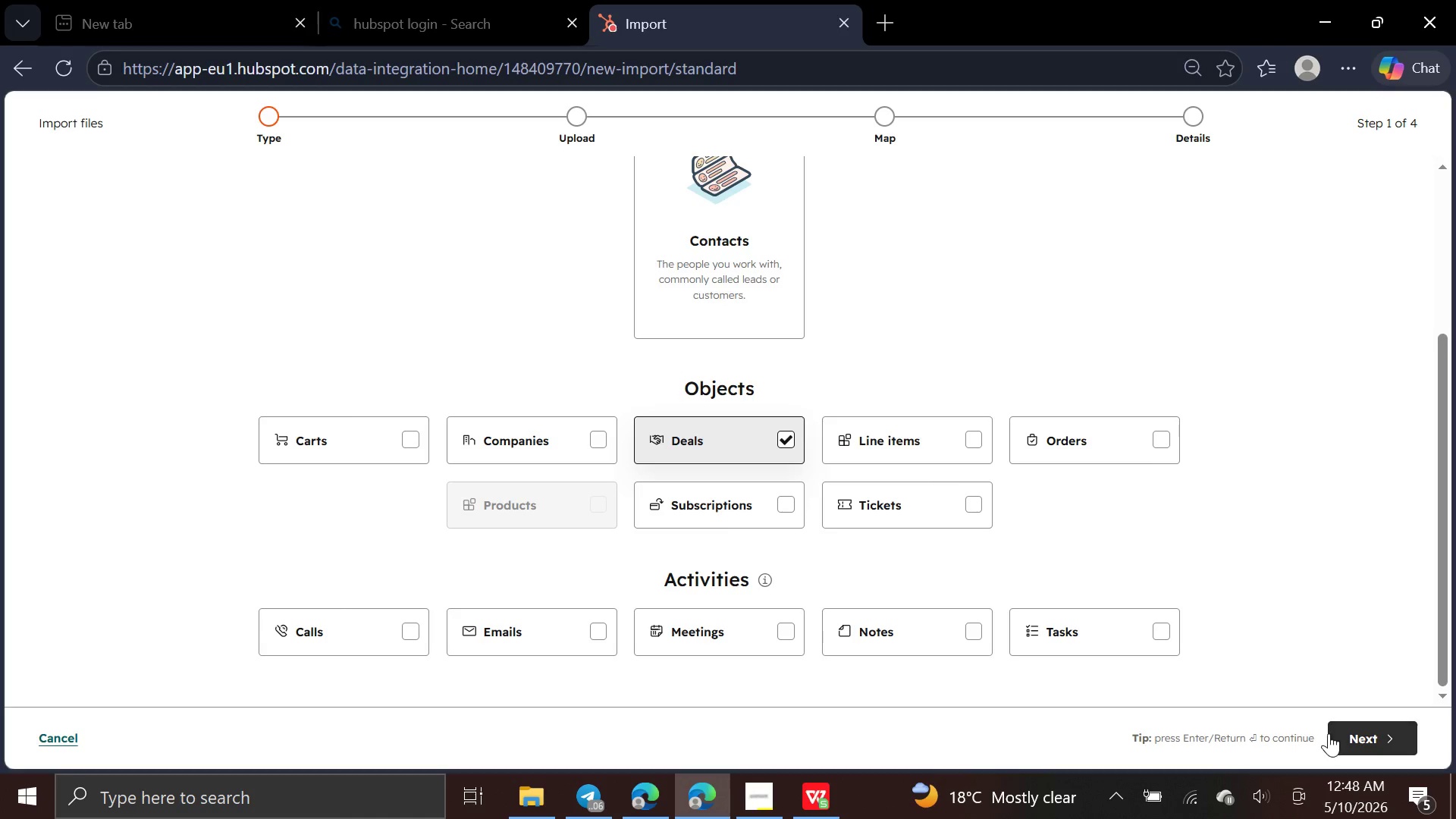 
left_click([1348, 740])
 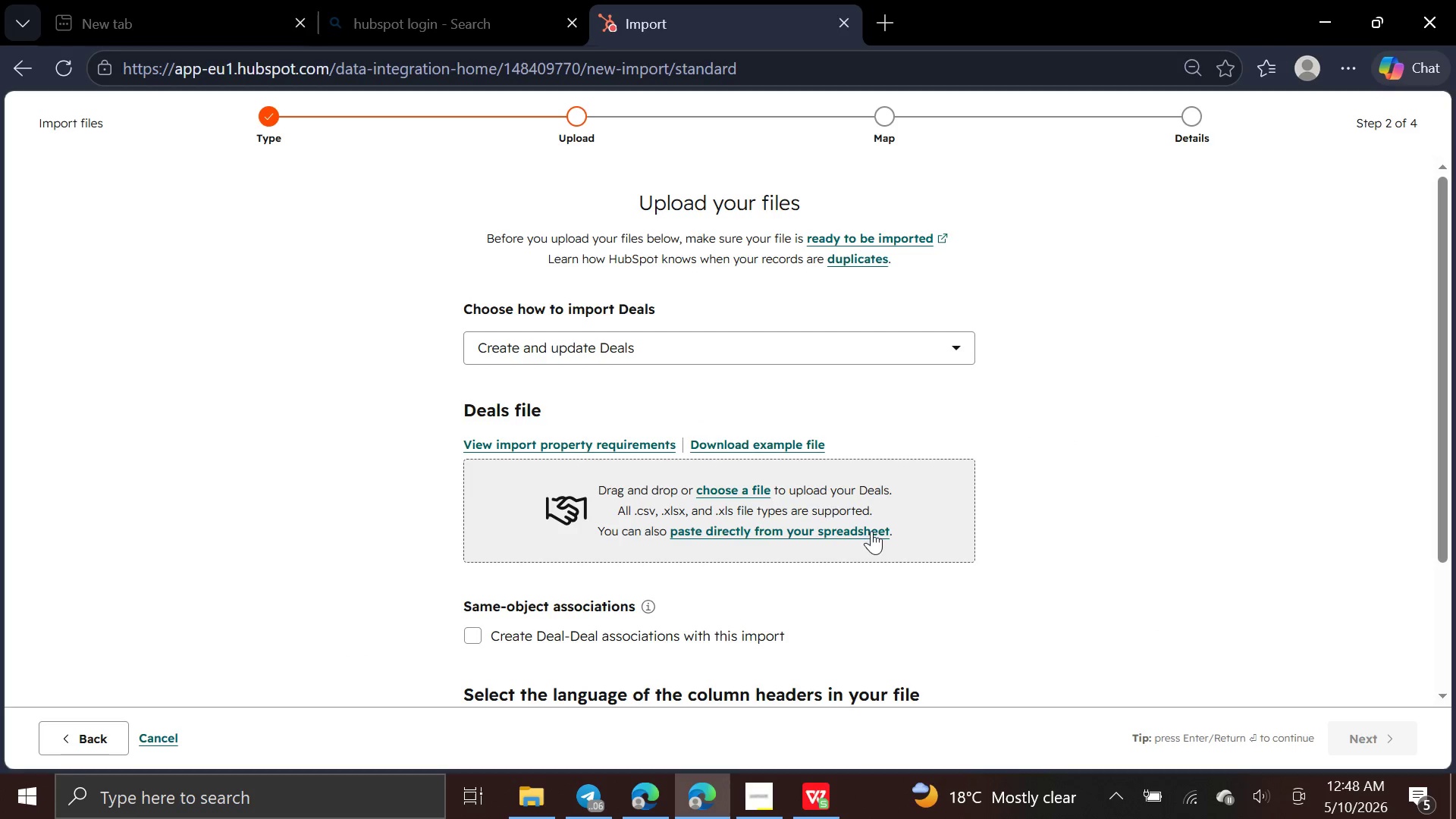 
left_click([749, 493])
 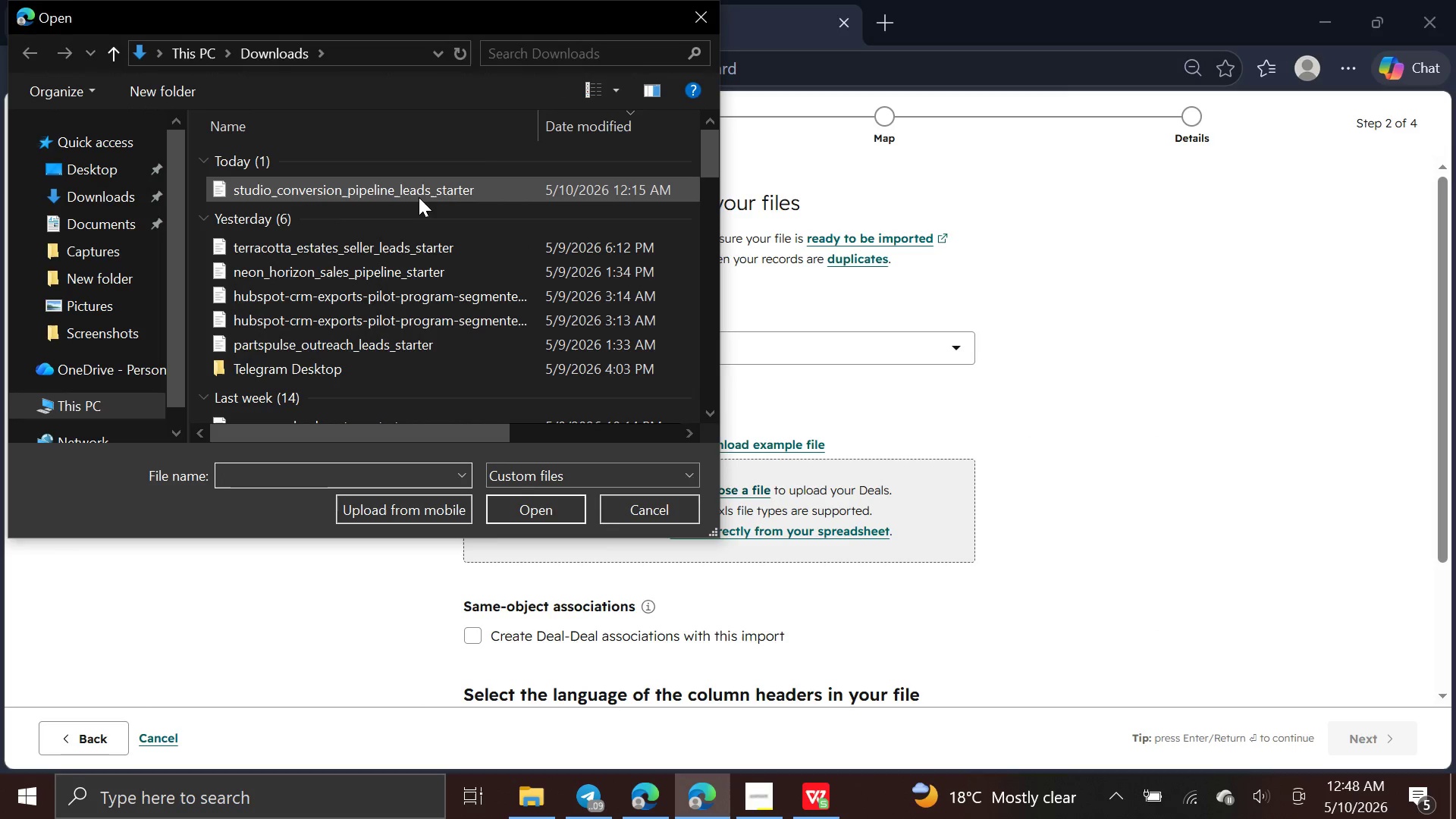 
left_click([414, 191])
 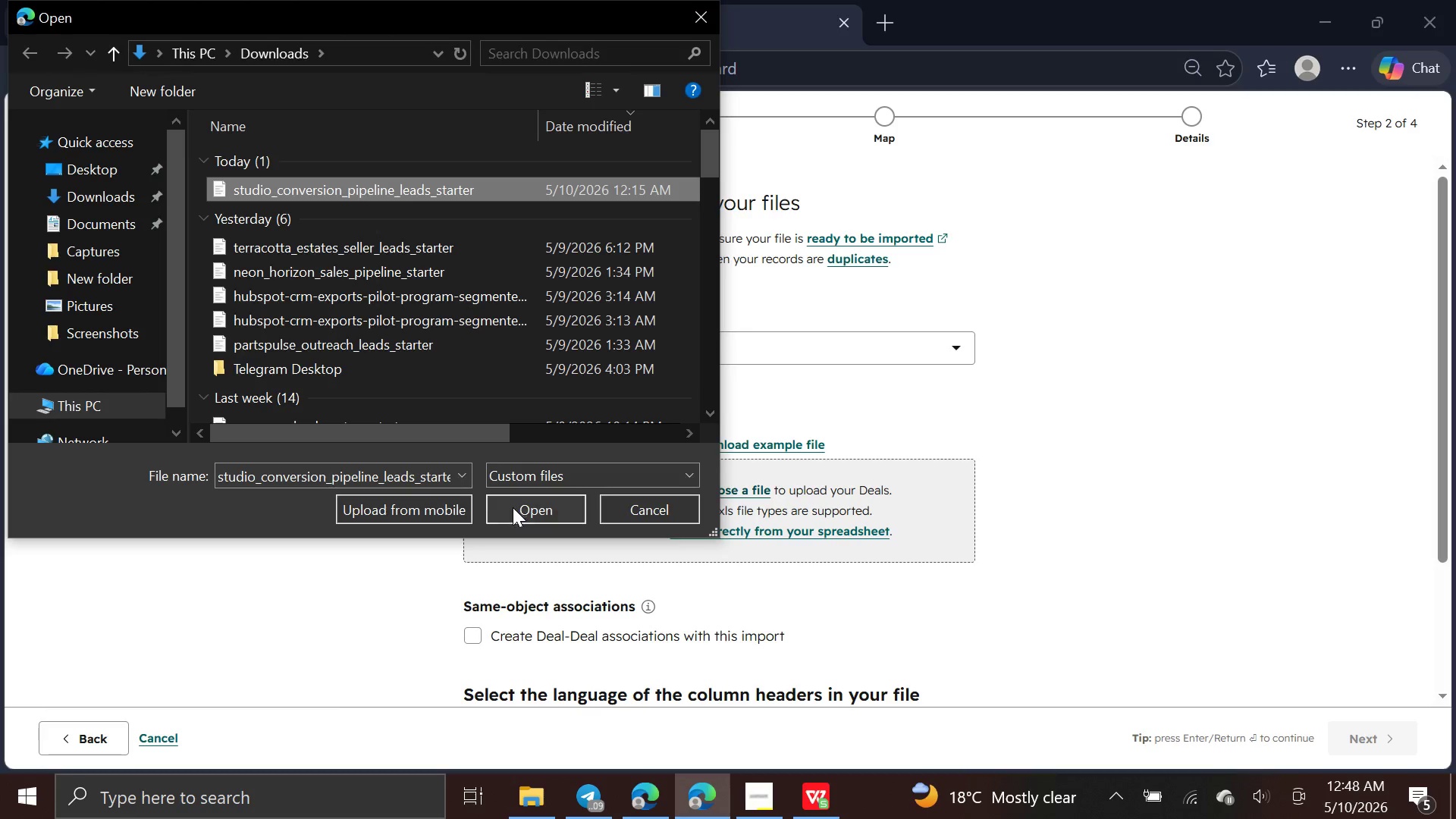 
left_click([513, 510])
 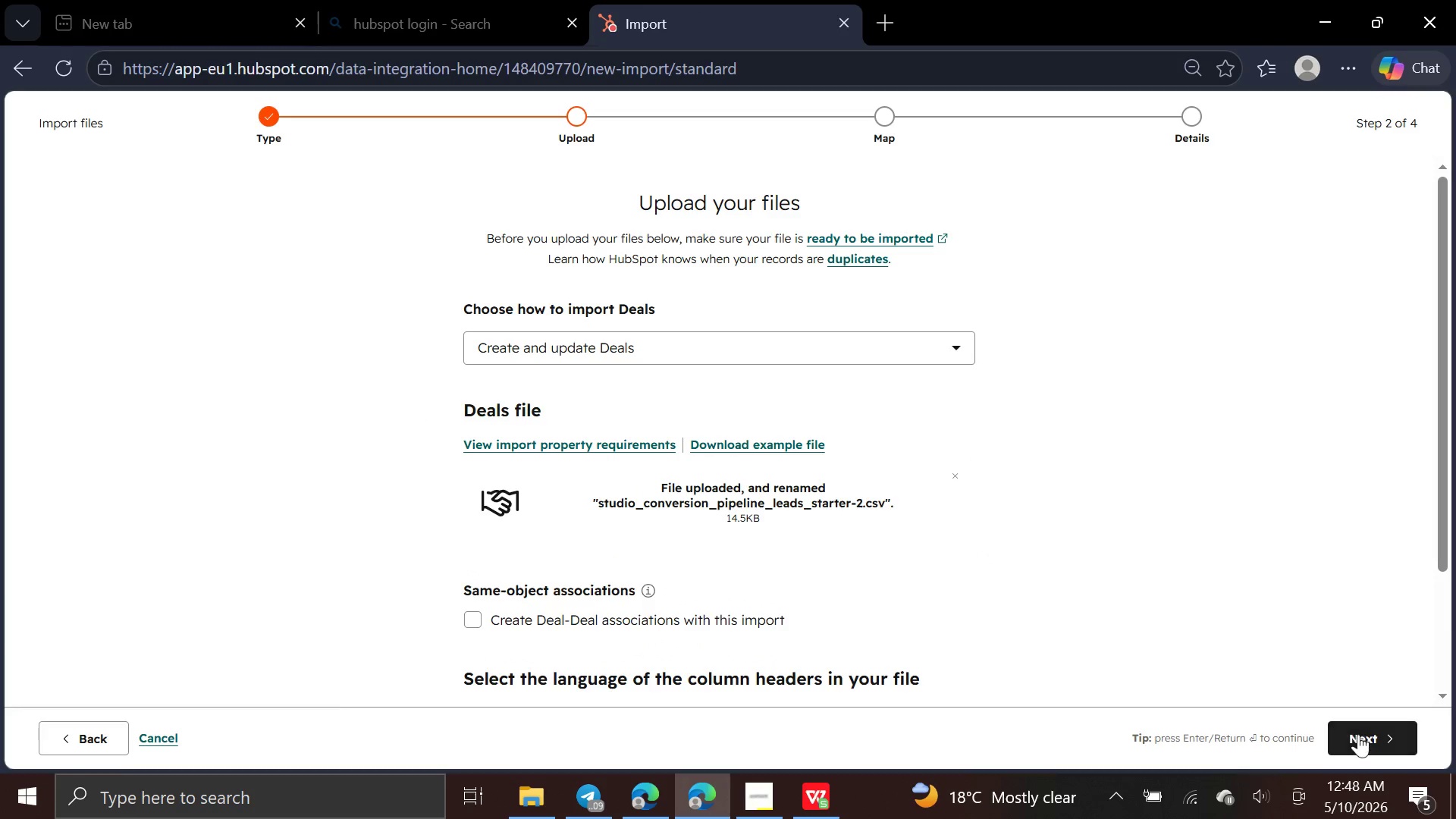 
left_click([1360, 736])
 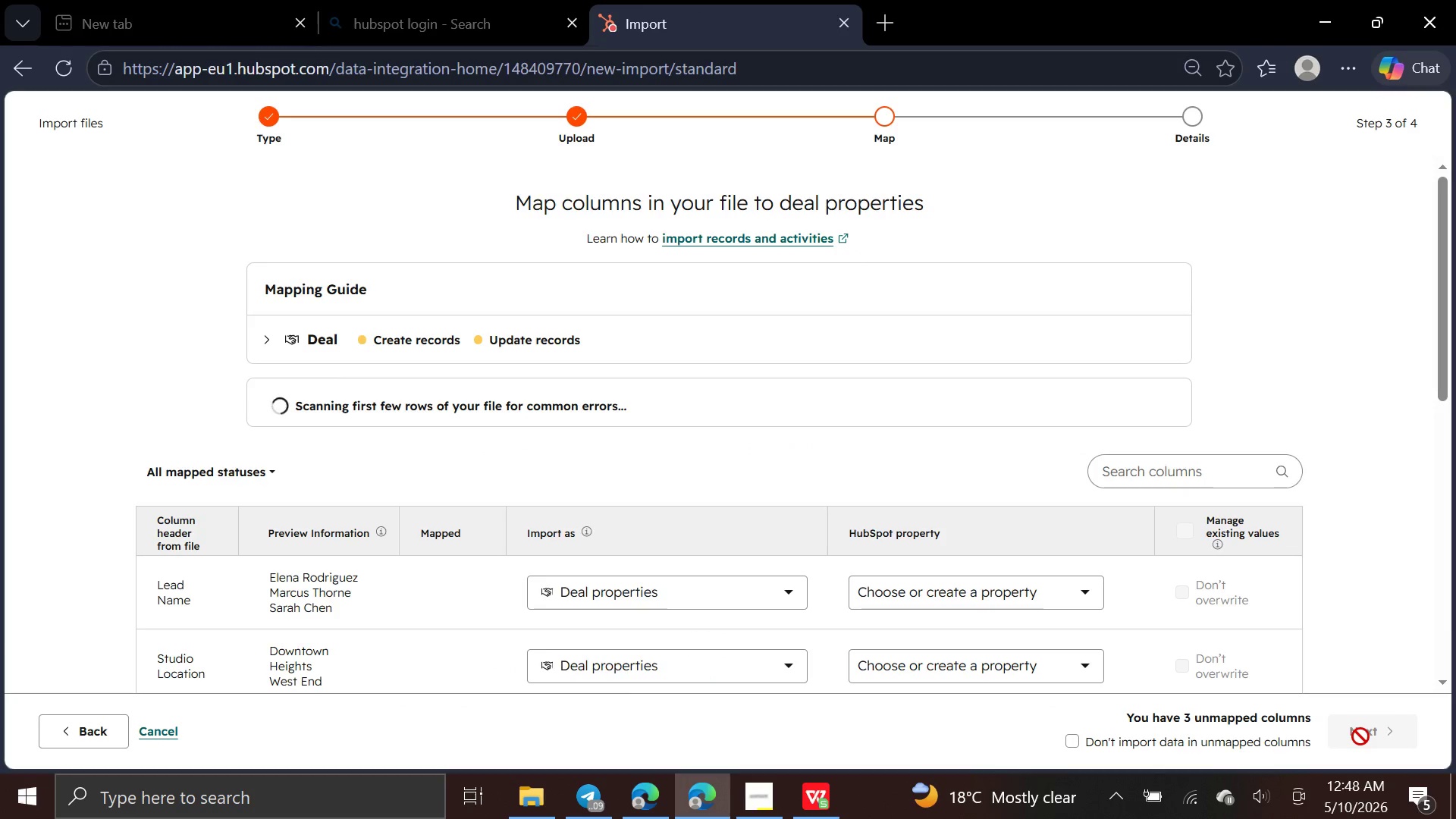 
mouse_move([1200, 629])
 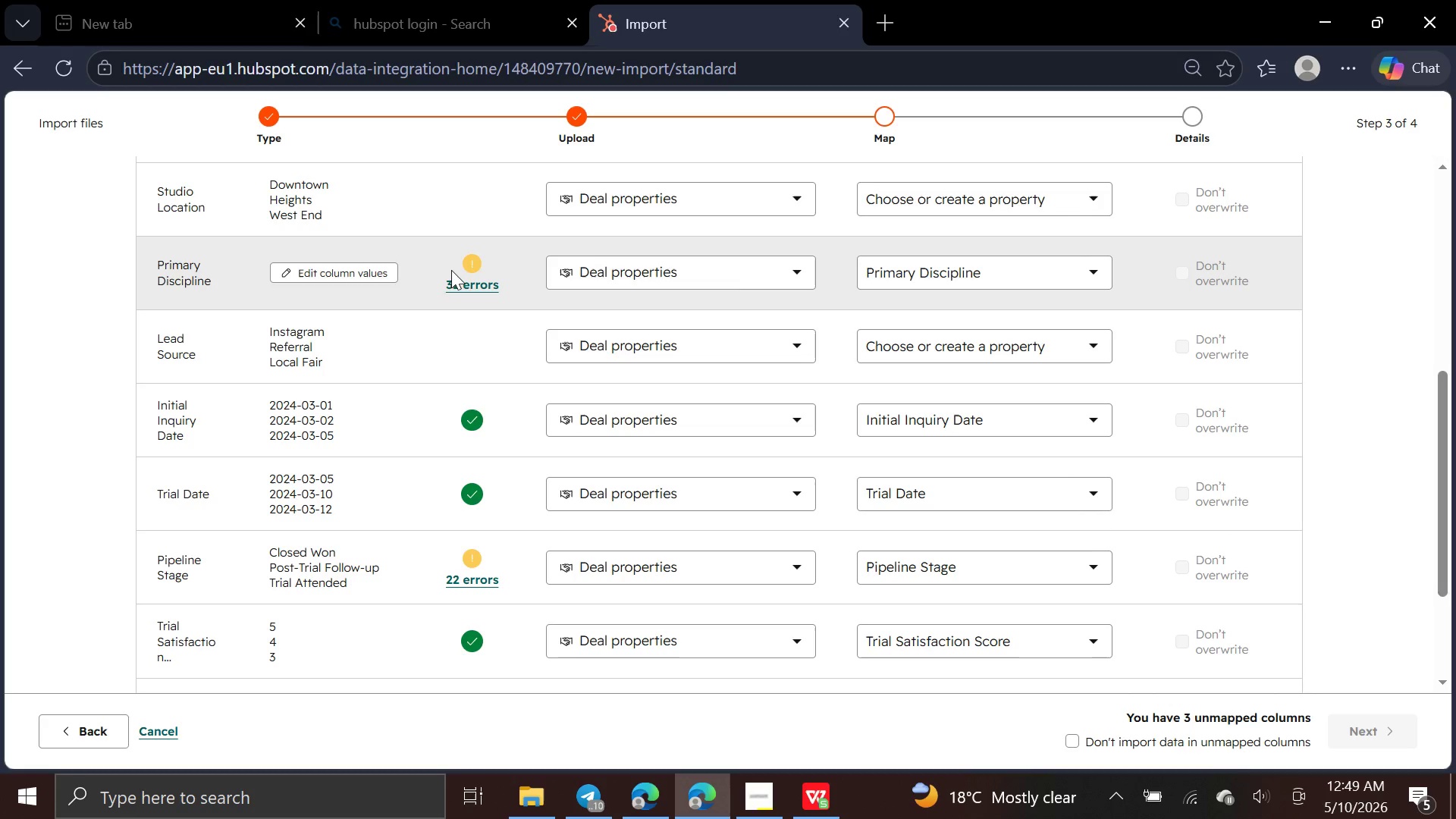 
left_click([457, 273])
 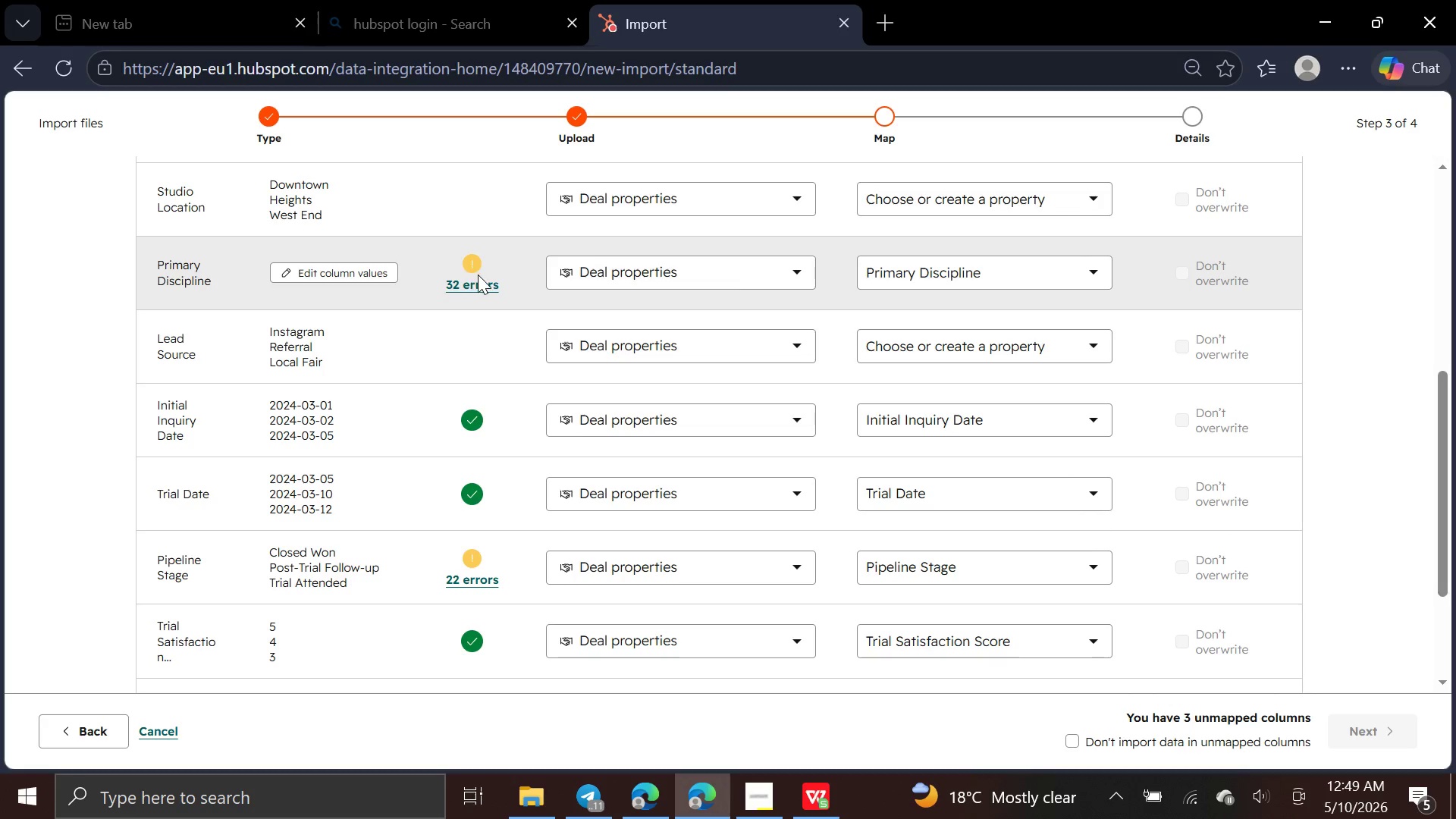 
left_click([478, 275])
 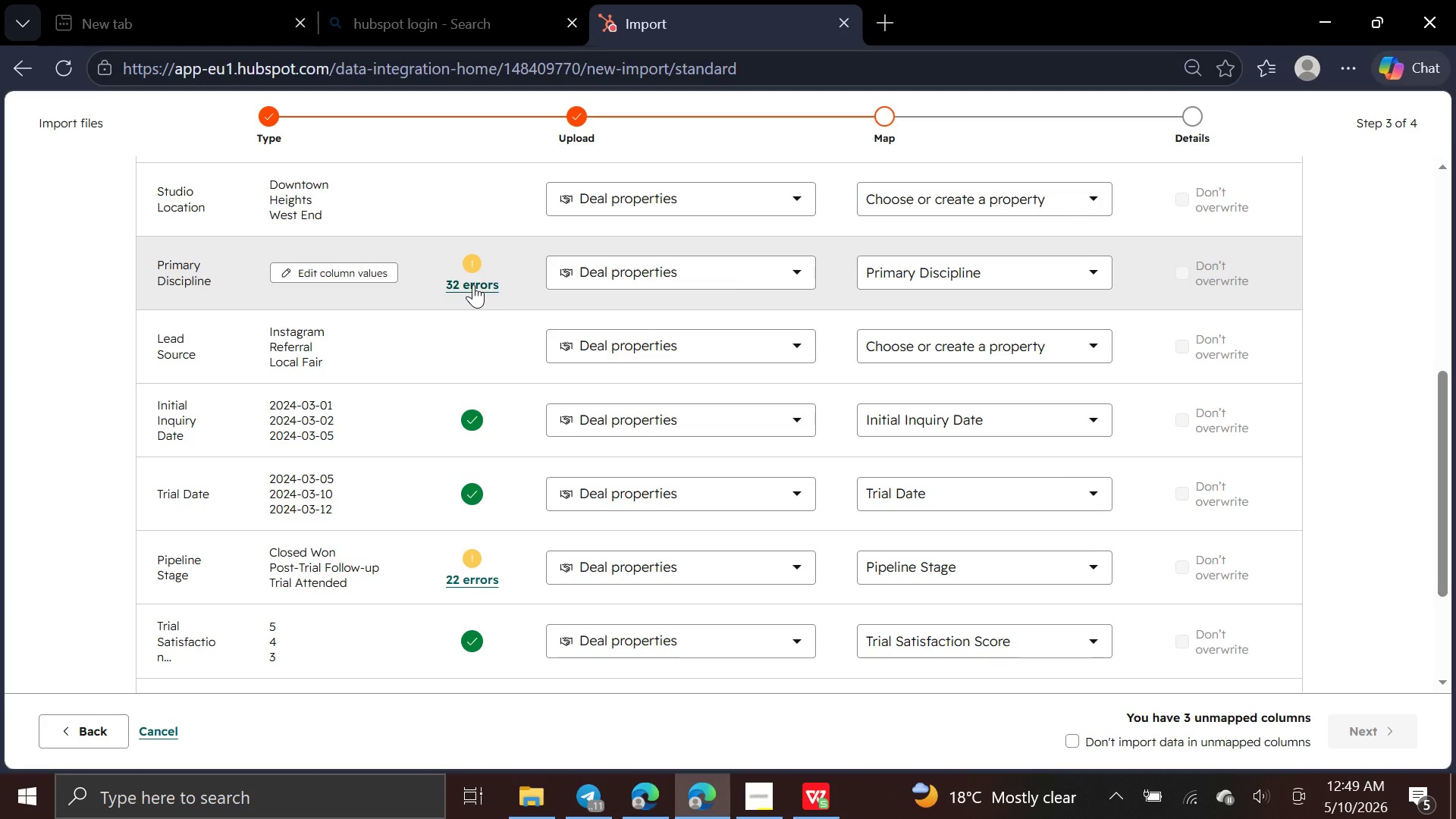 
left_click([473, 284])
 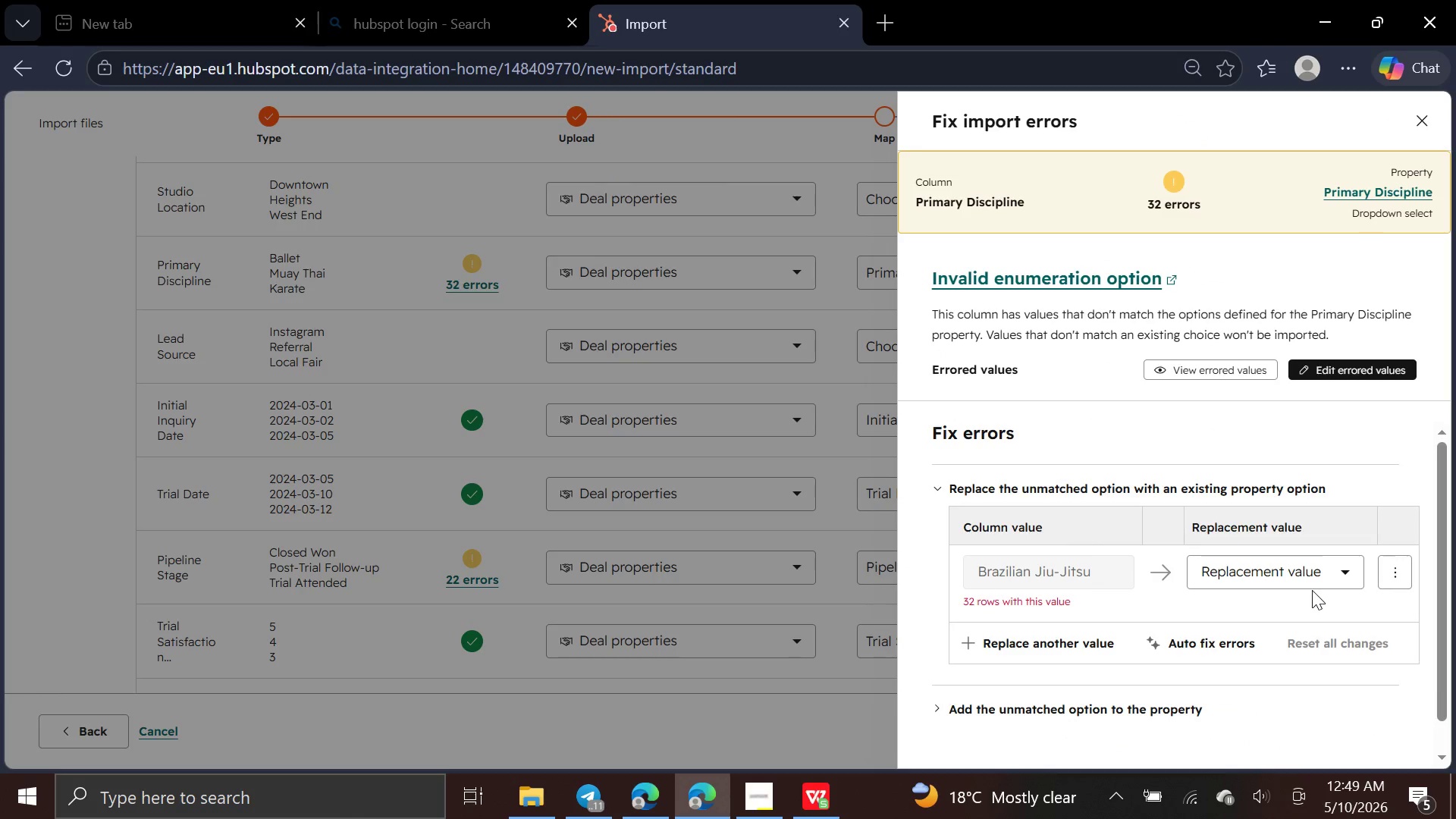 
left_click([1313, 579])
 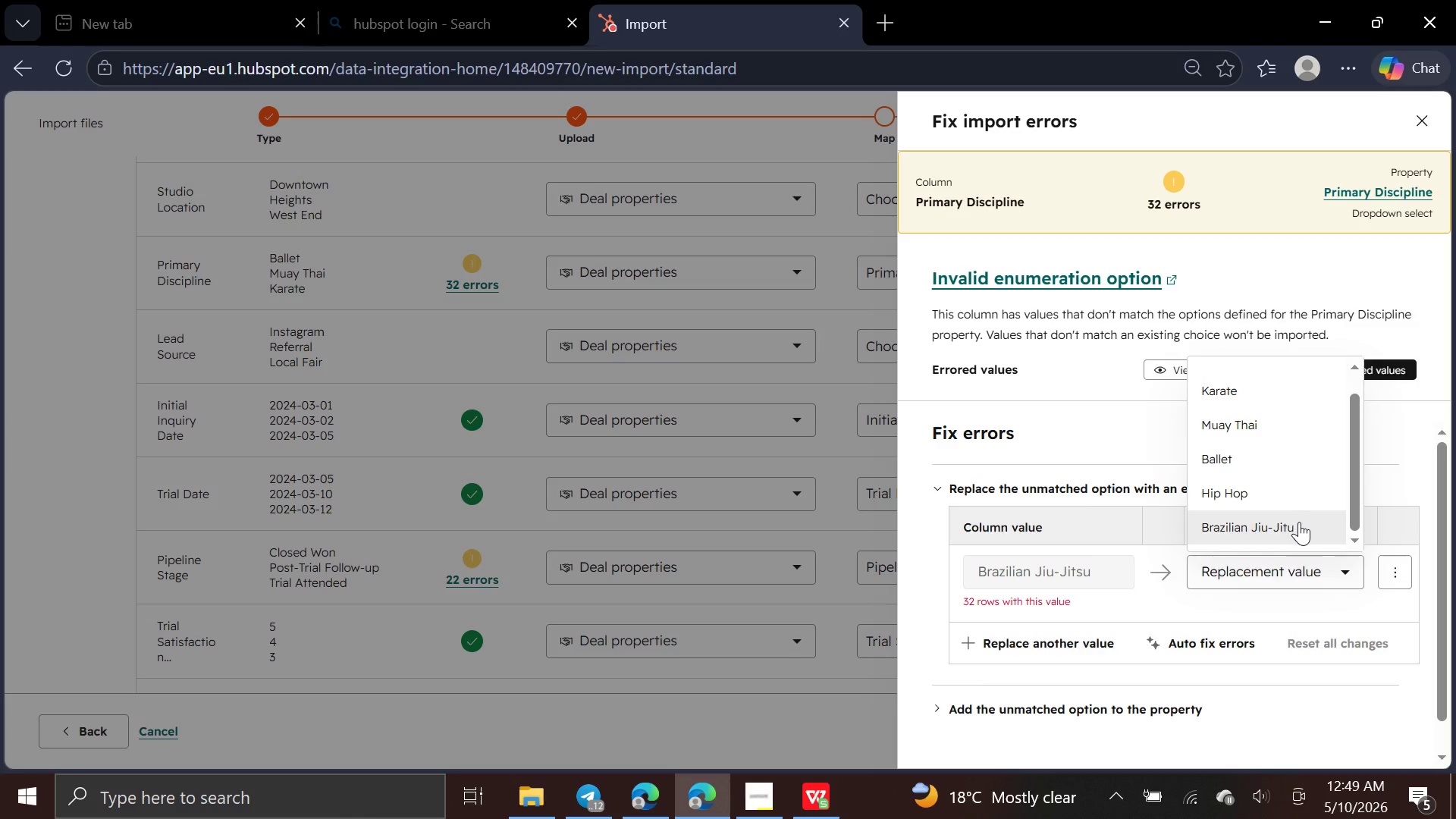 
left_click([1299, 531])
 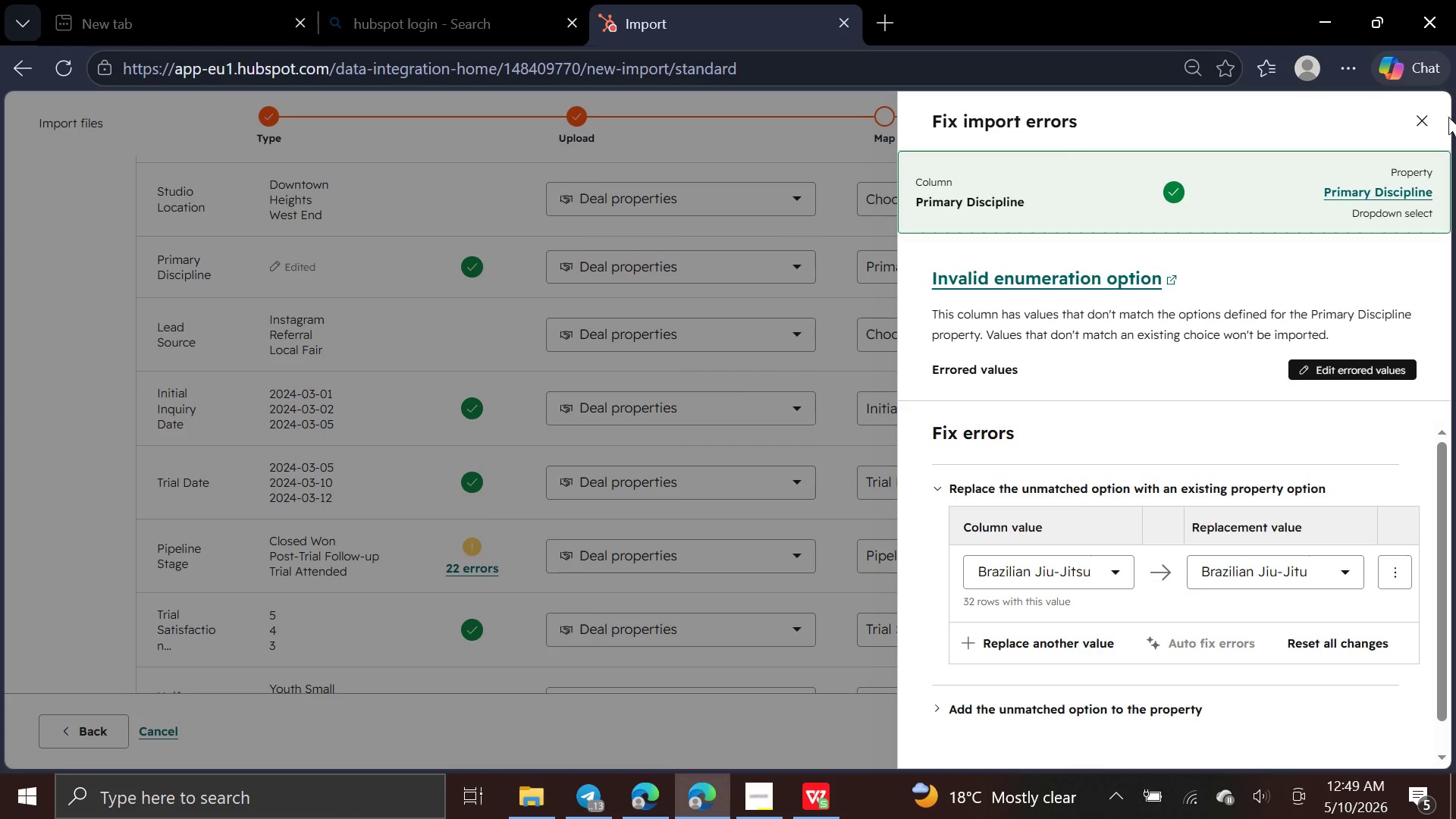 
left_click([1408, 120])
 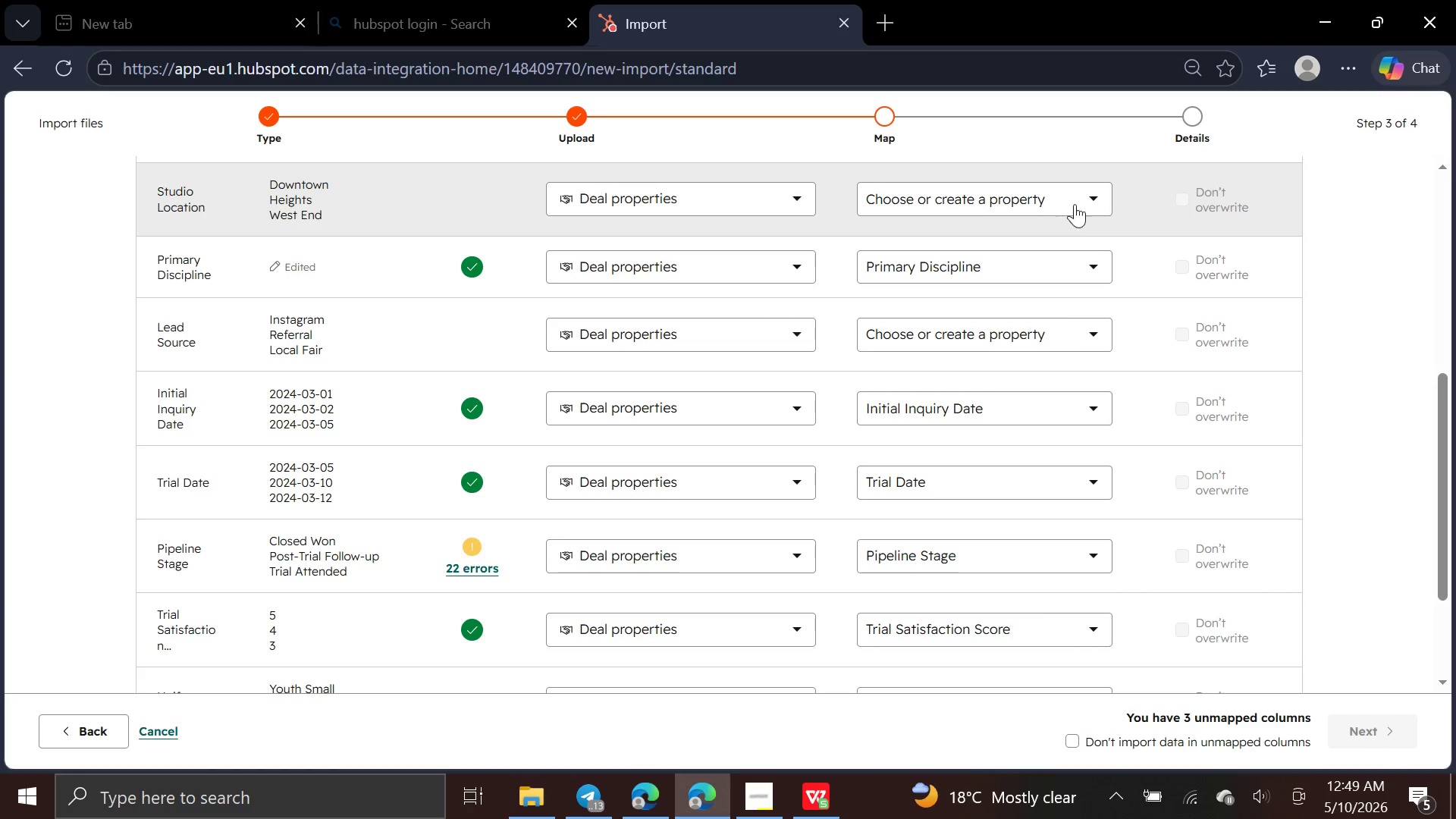 
left_click([1081, 195])
 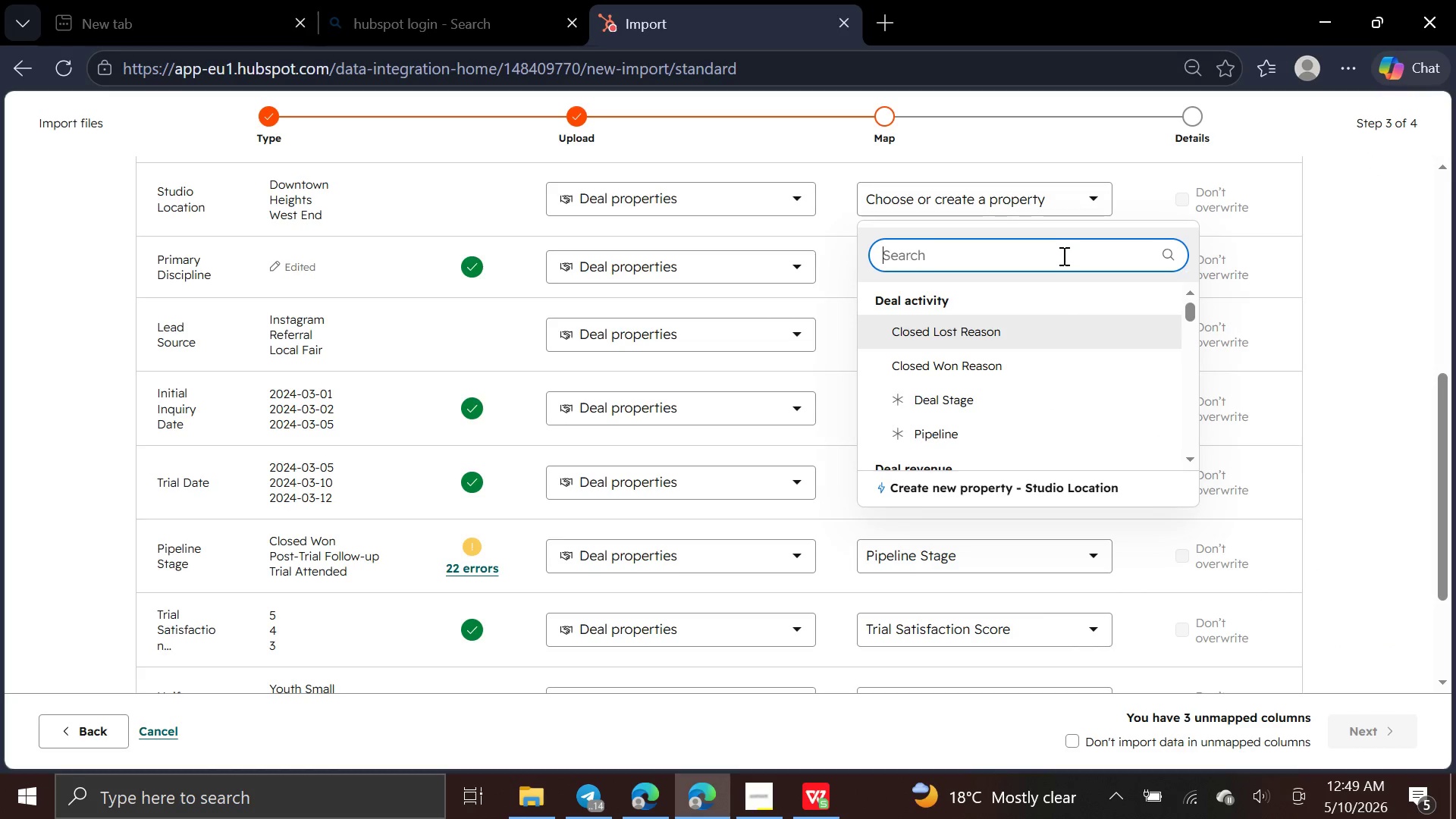 
type(fi)
key(Backspace)
key(Backspace)
 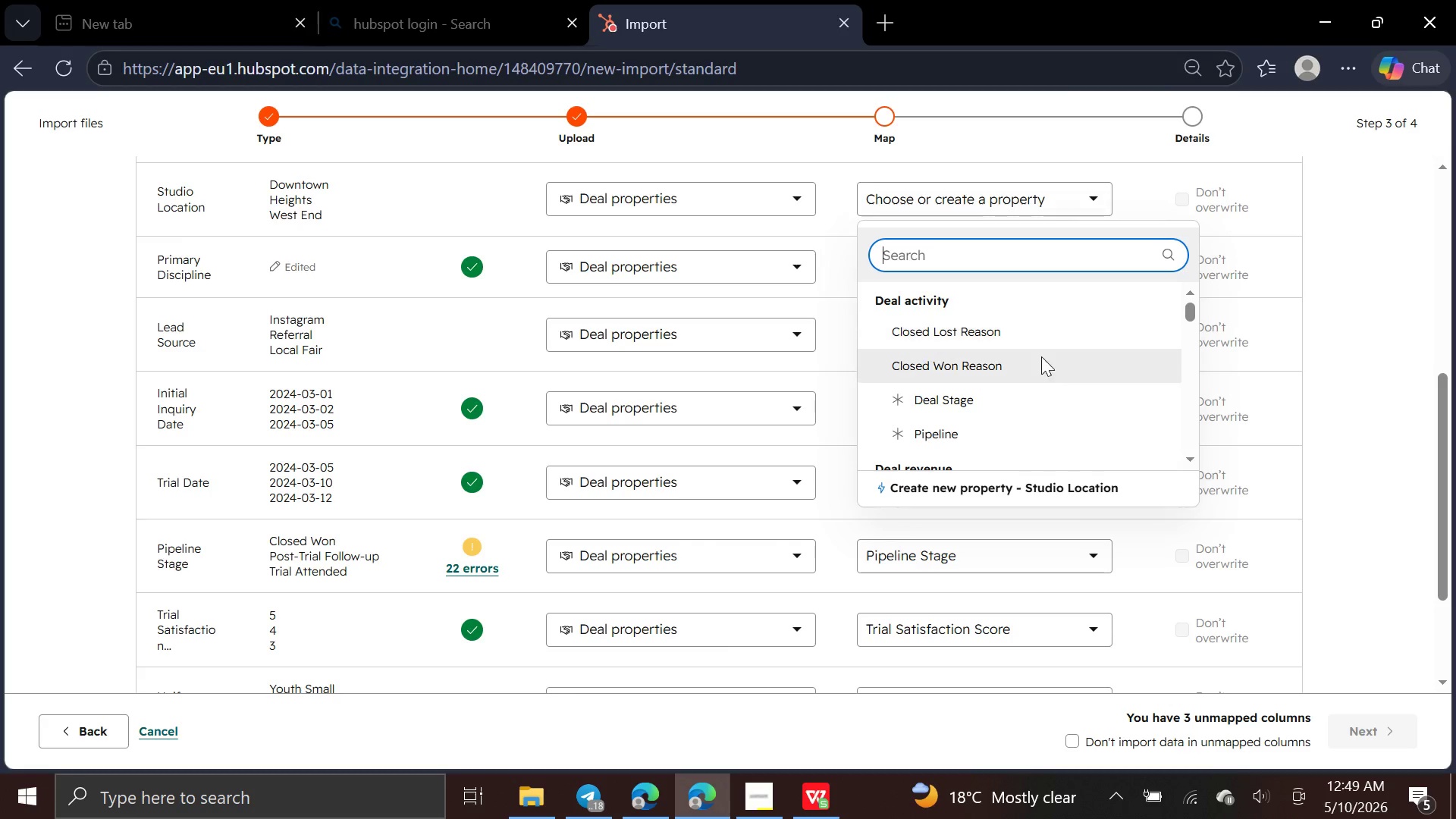 
mouse_move([1018, 412])
 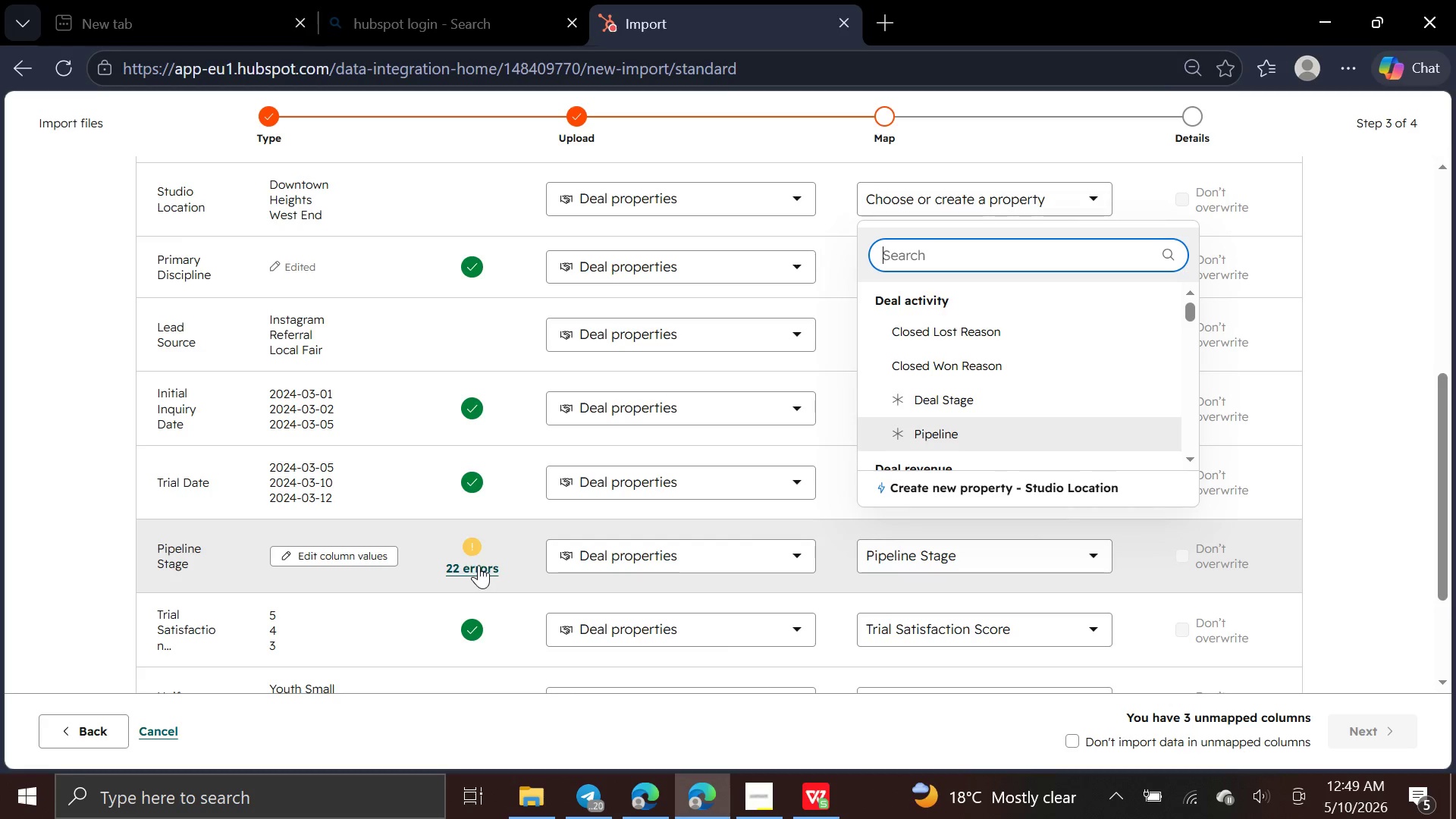 
left_click([474, 562])
 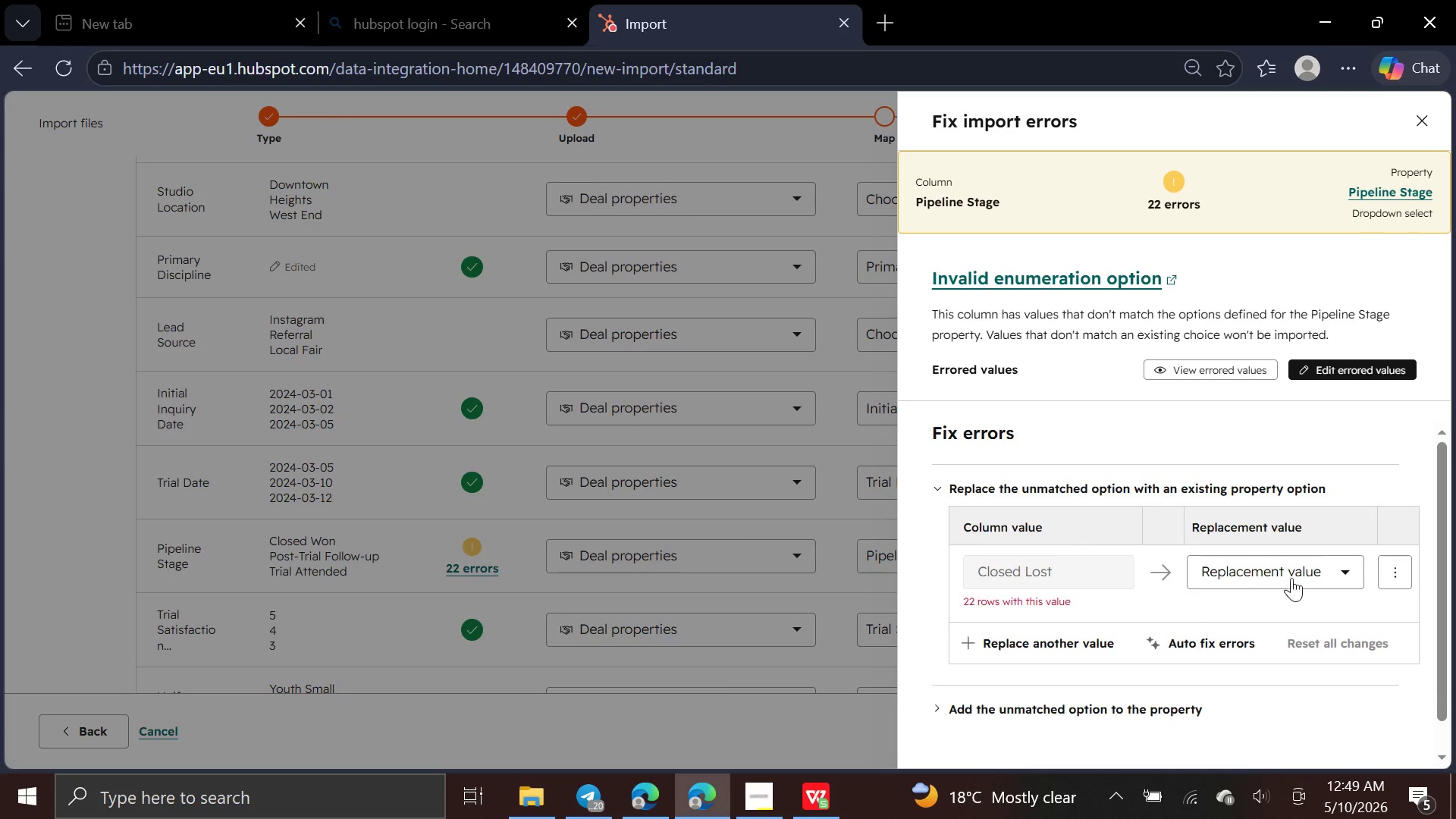 
left_click([1305, 562])
 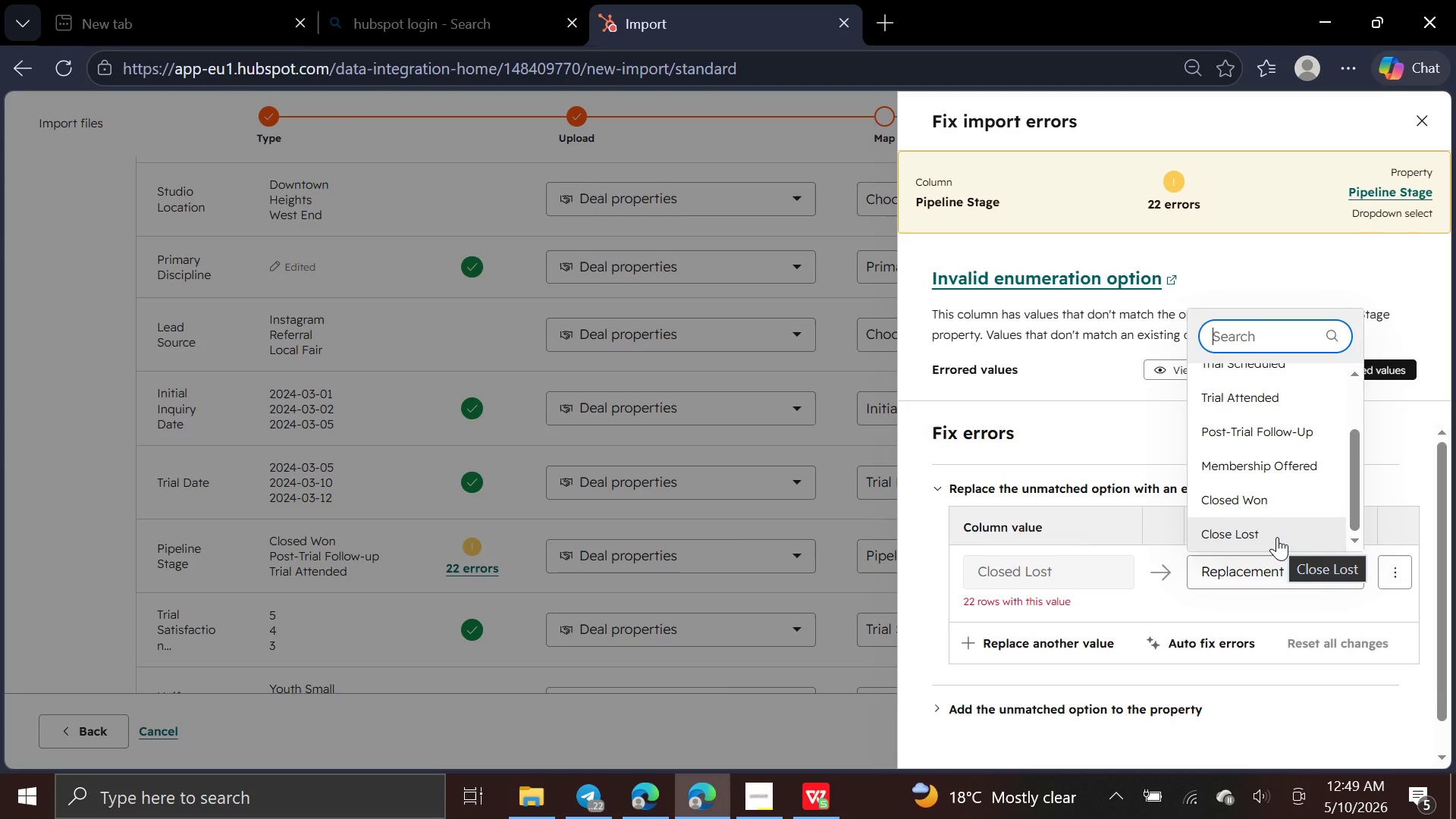 
left_click([1277, 537])
 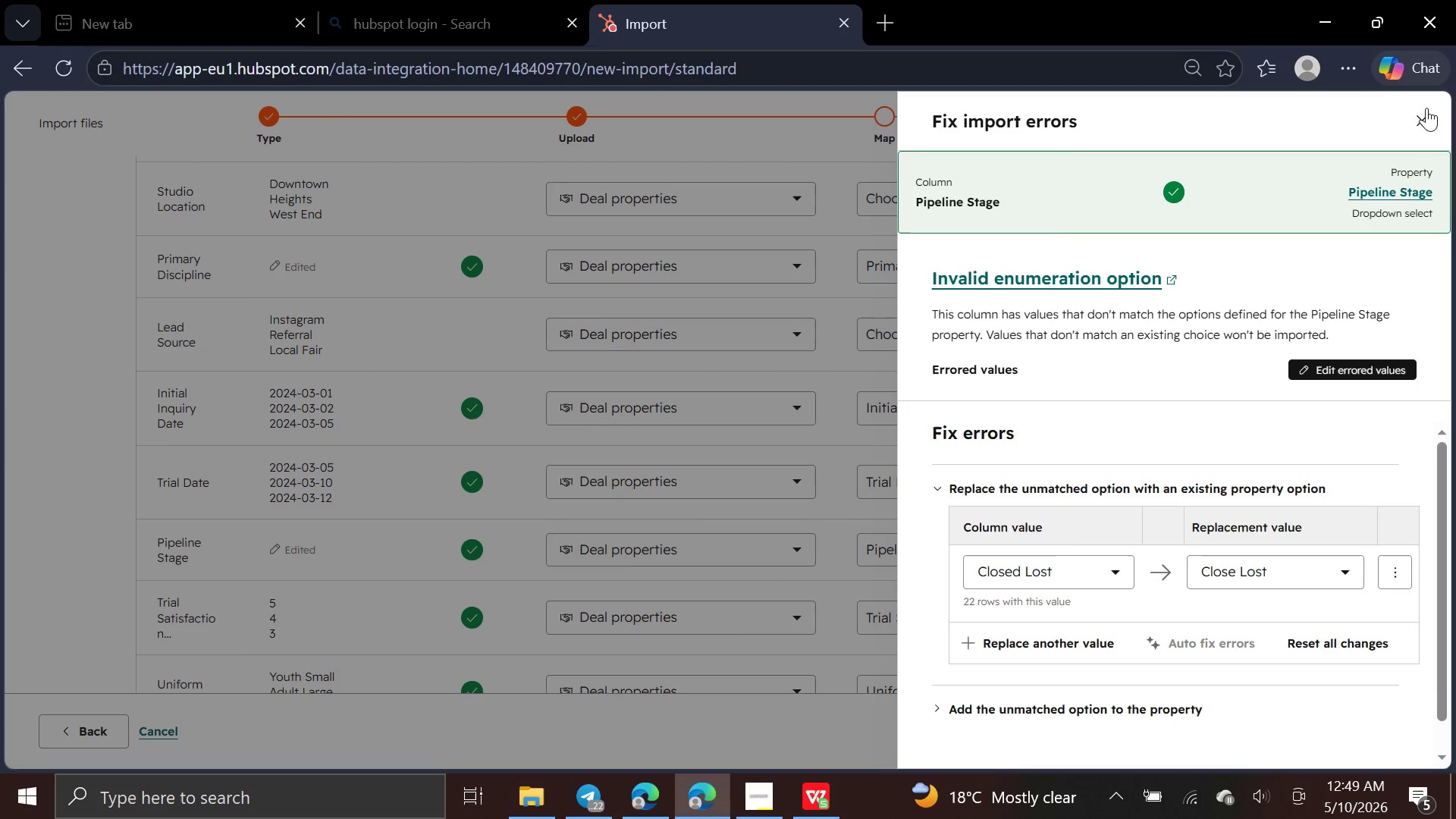 
left_click([1424, 121])
 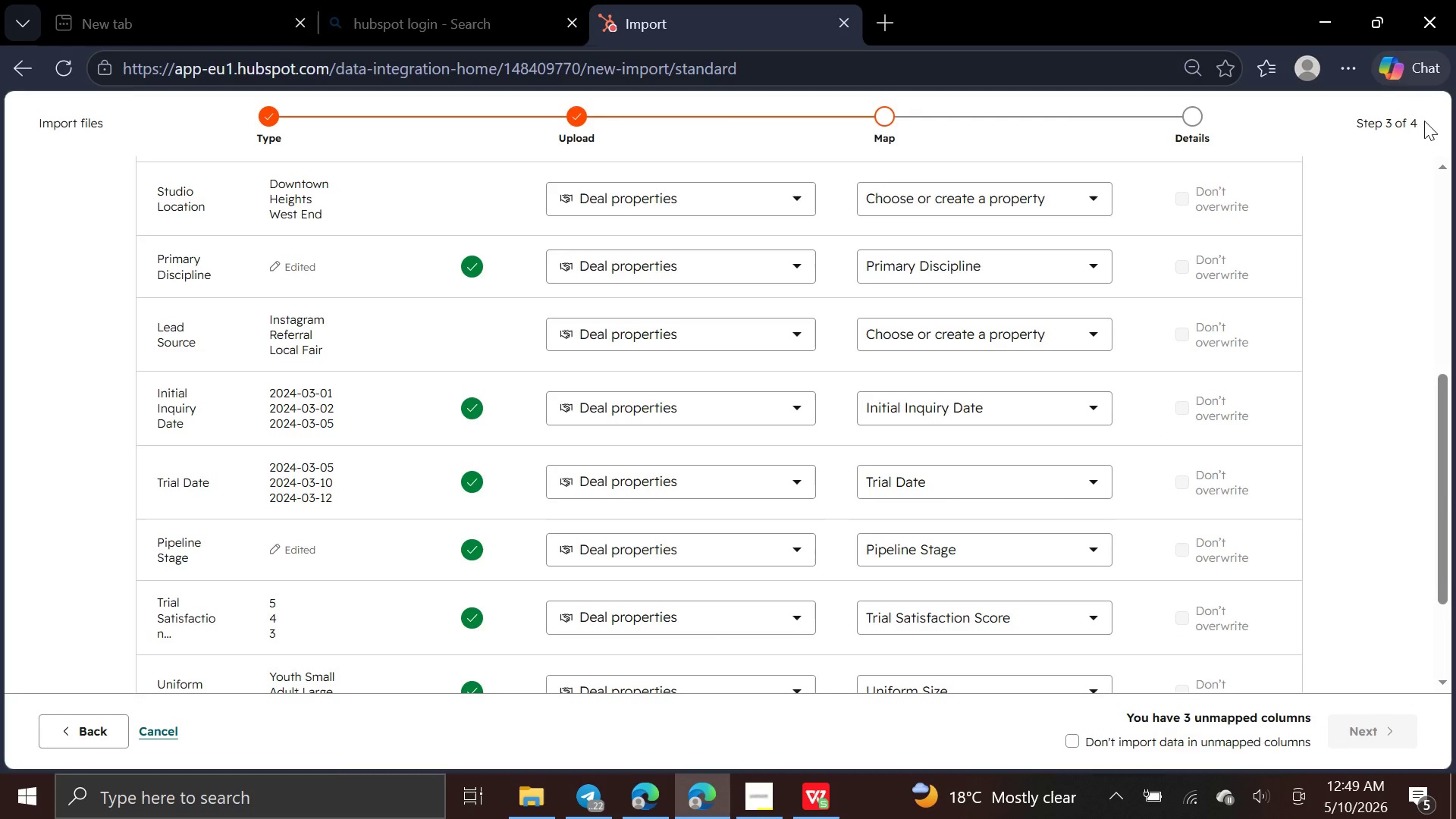 
mouse_move([1197, 366])
 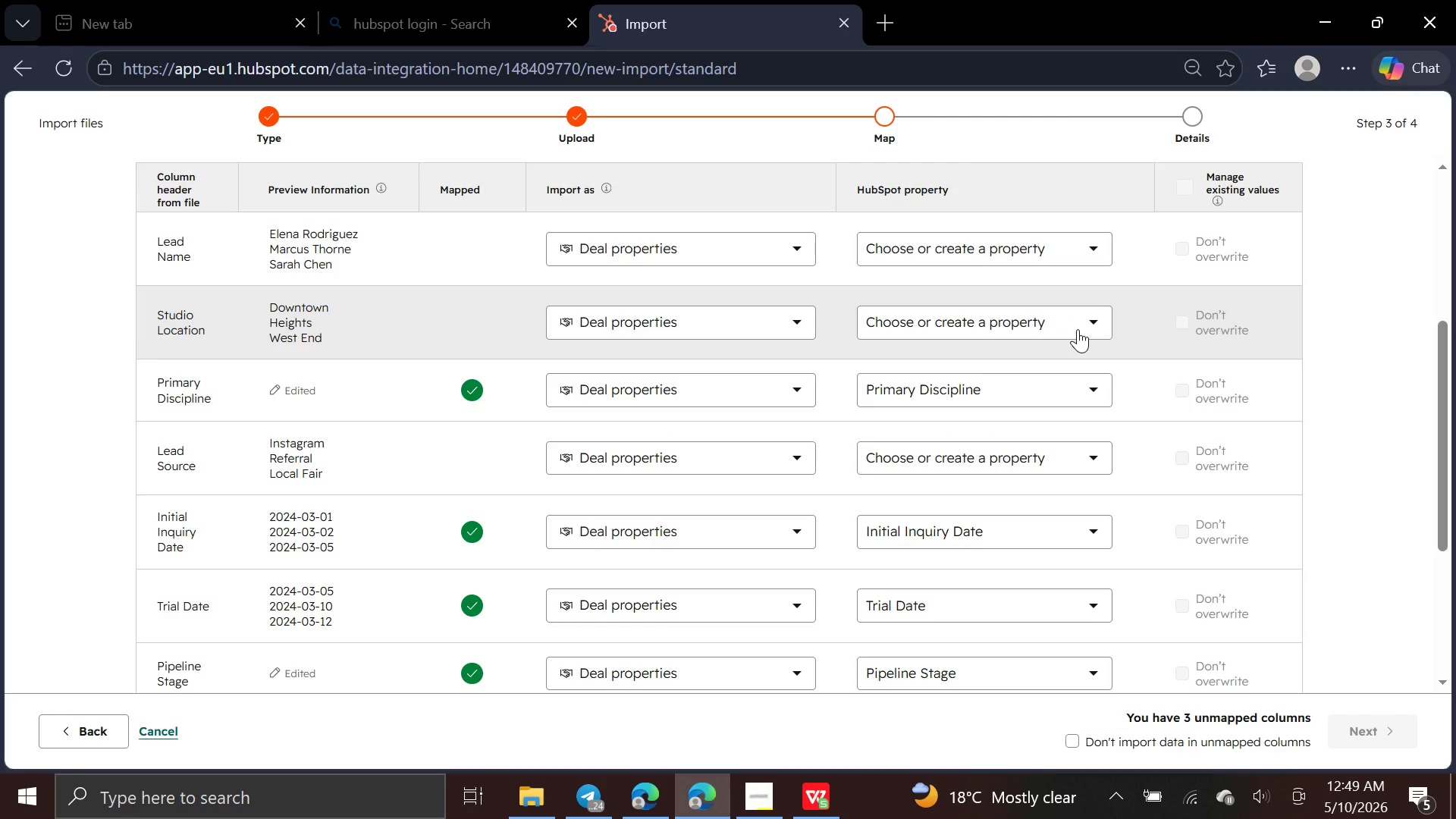 
left_click([1078, 329])
 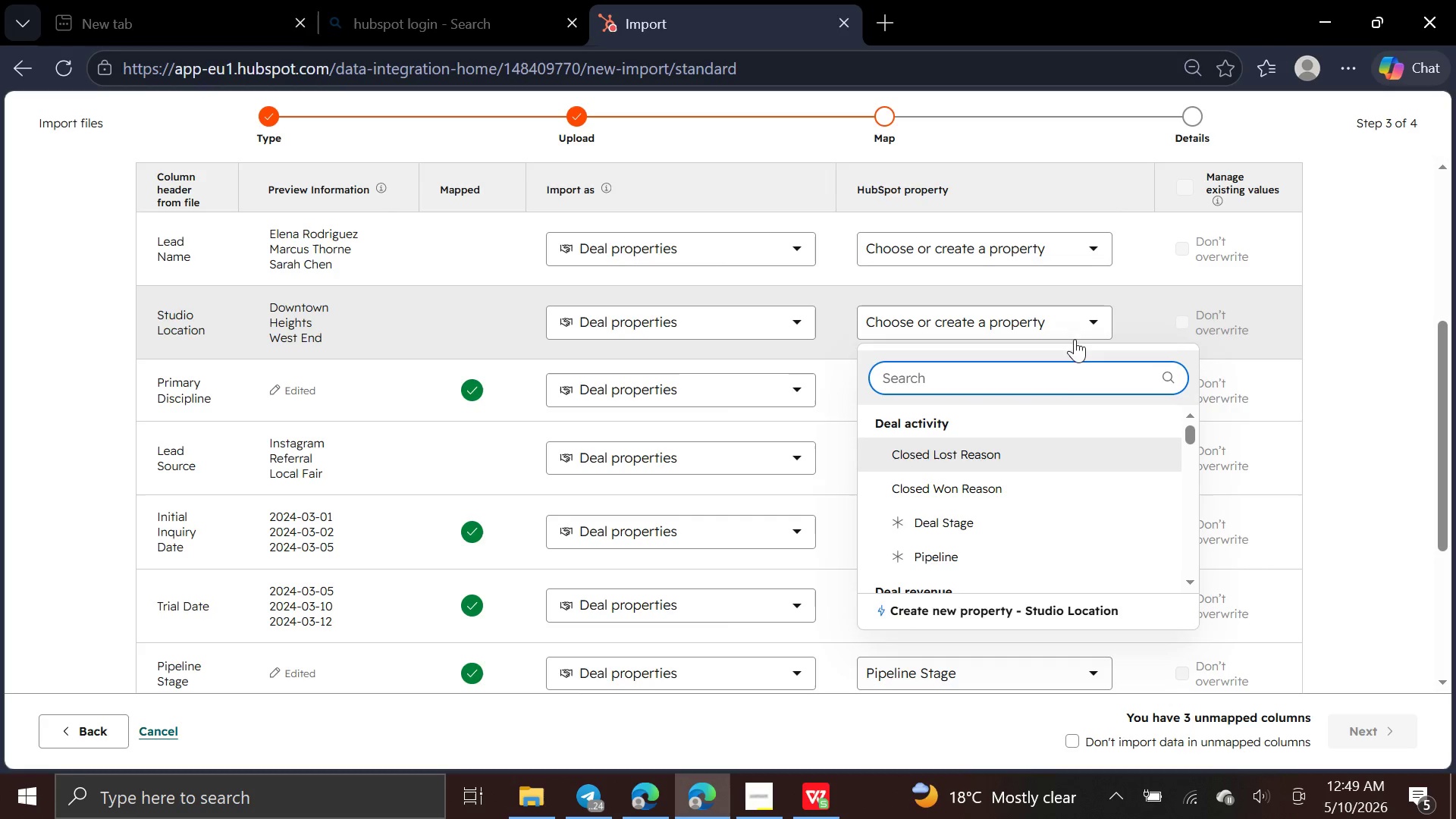 
mouse_move([1060, 404])
 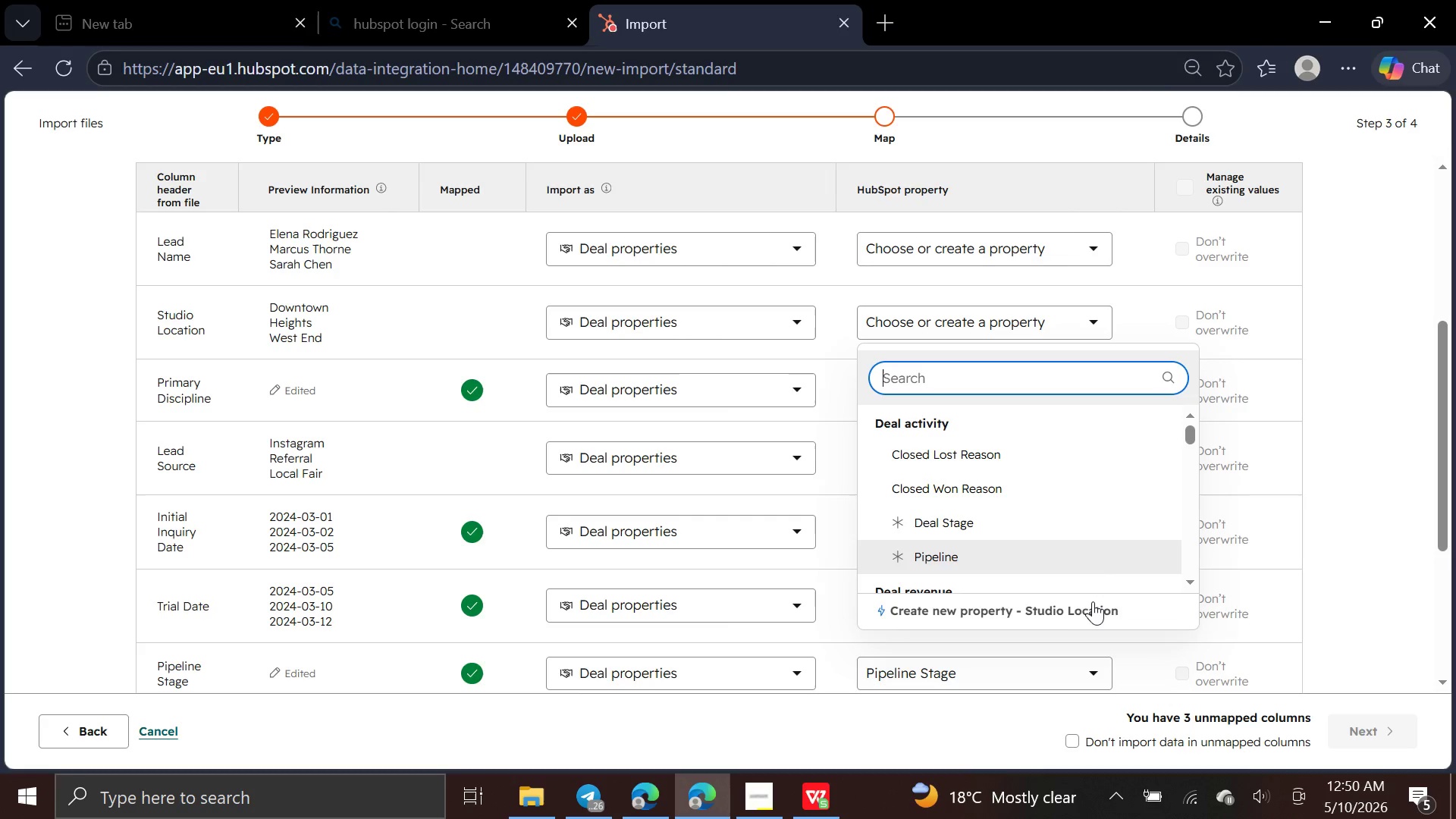 
wait(5.08)
 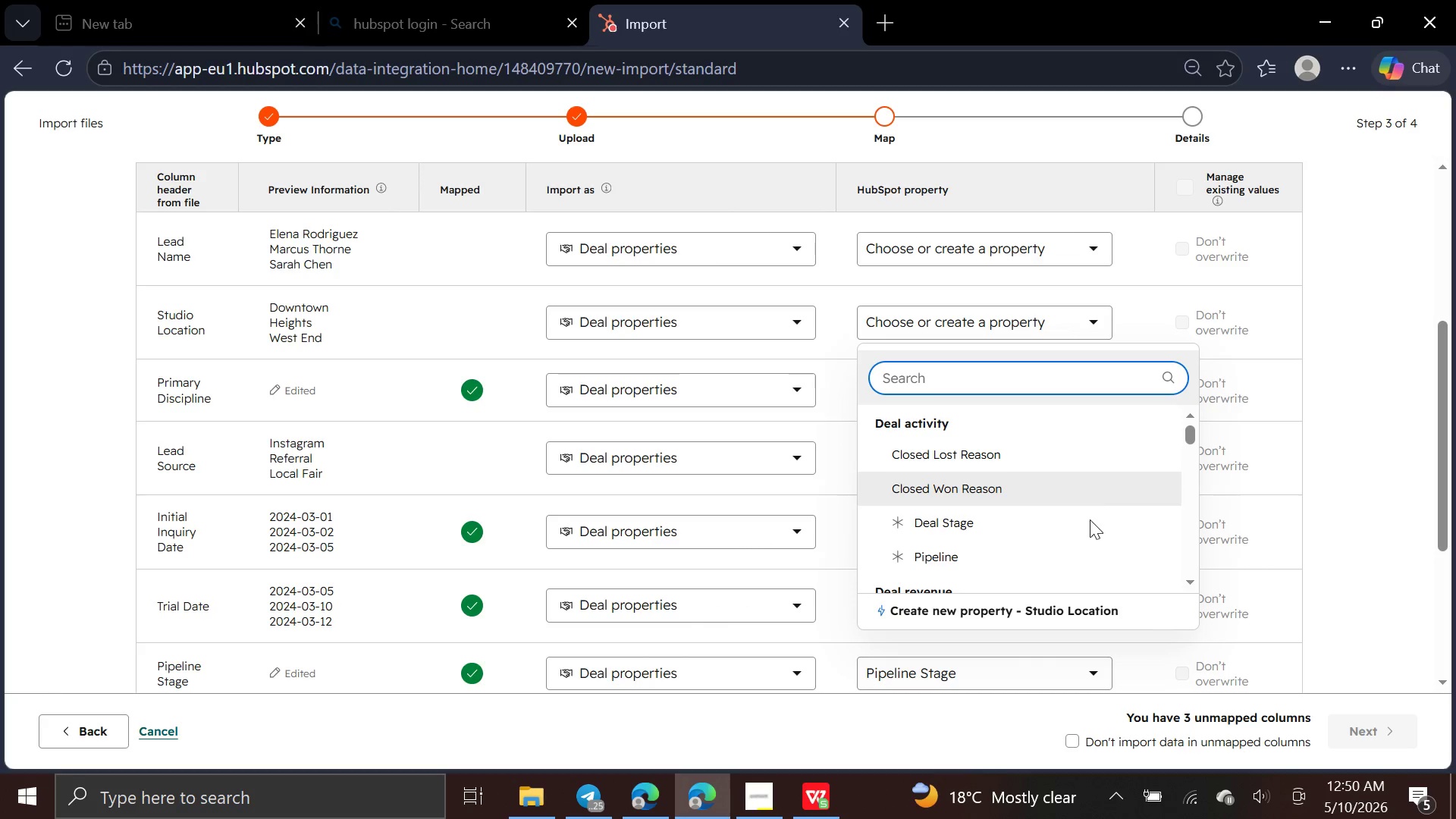 
left_click([1096, 610])
 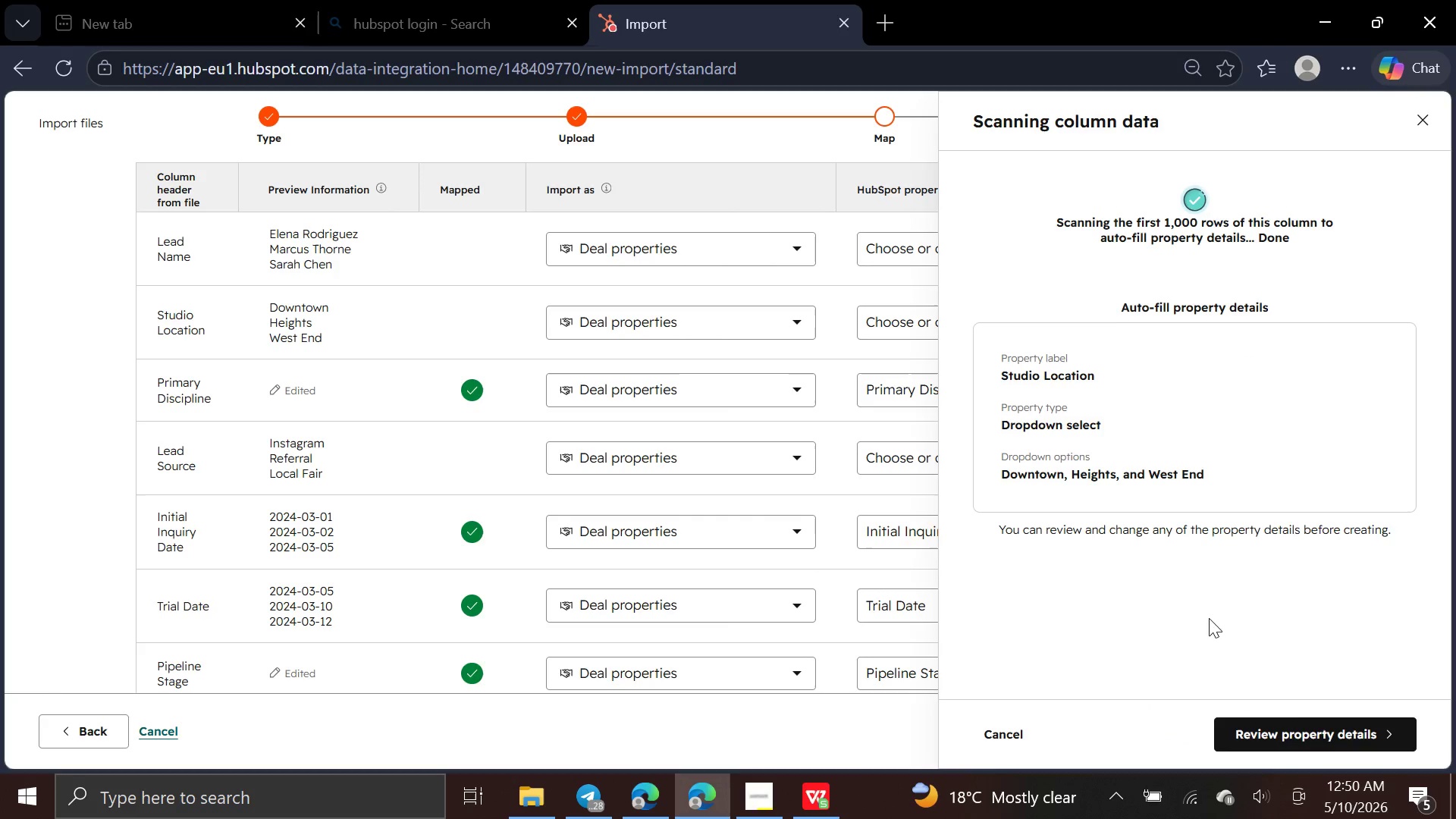 
left_click([1286, 740])
 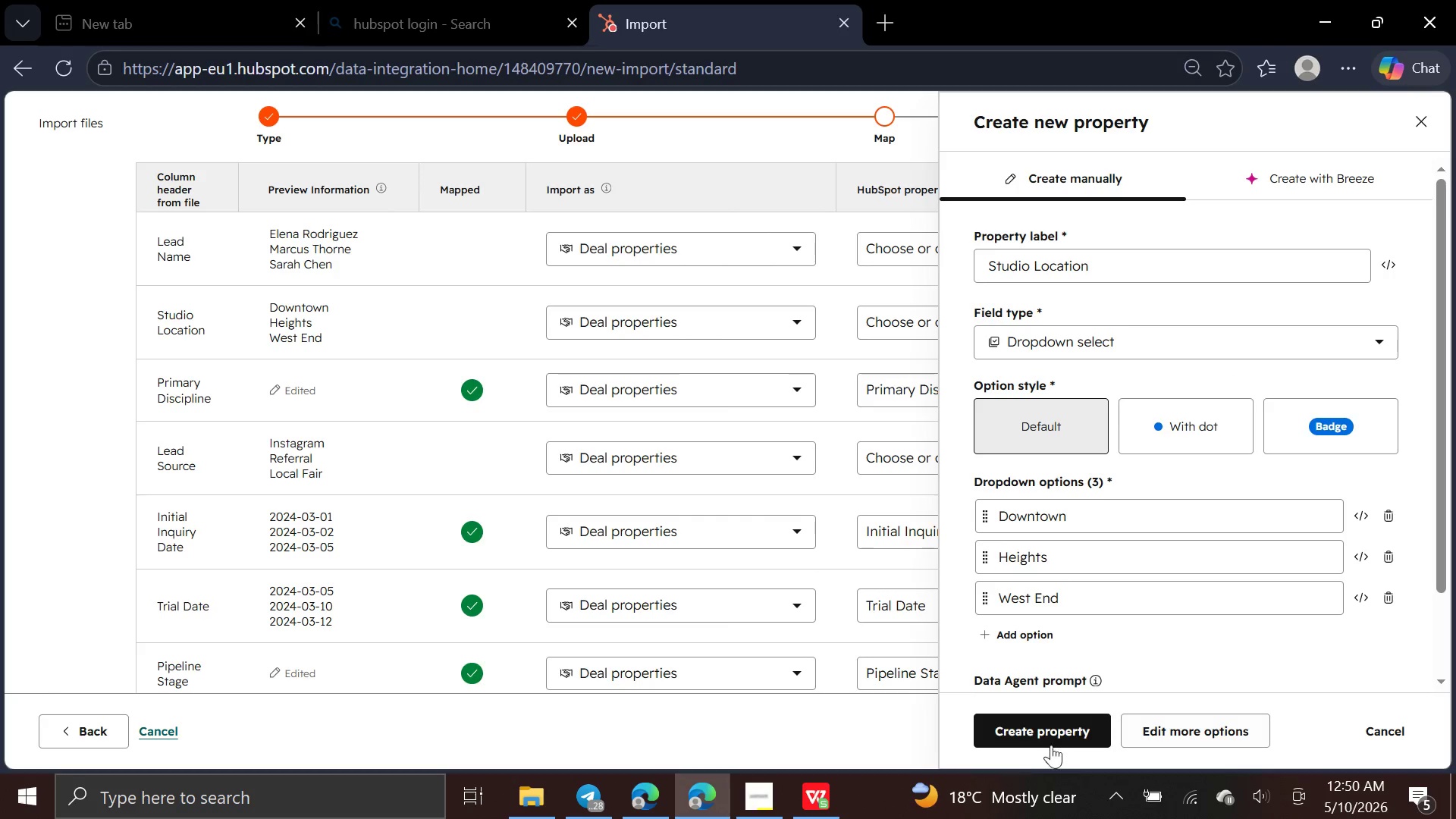 
left_click([1047, 741])
 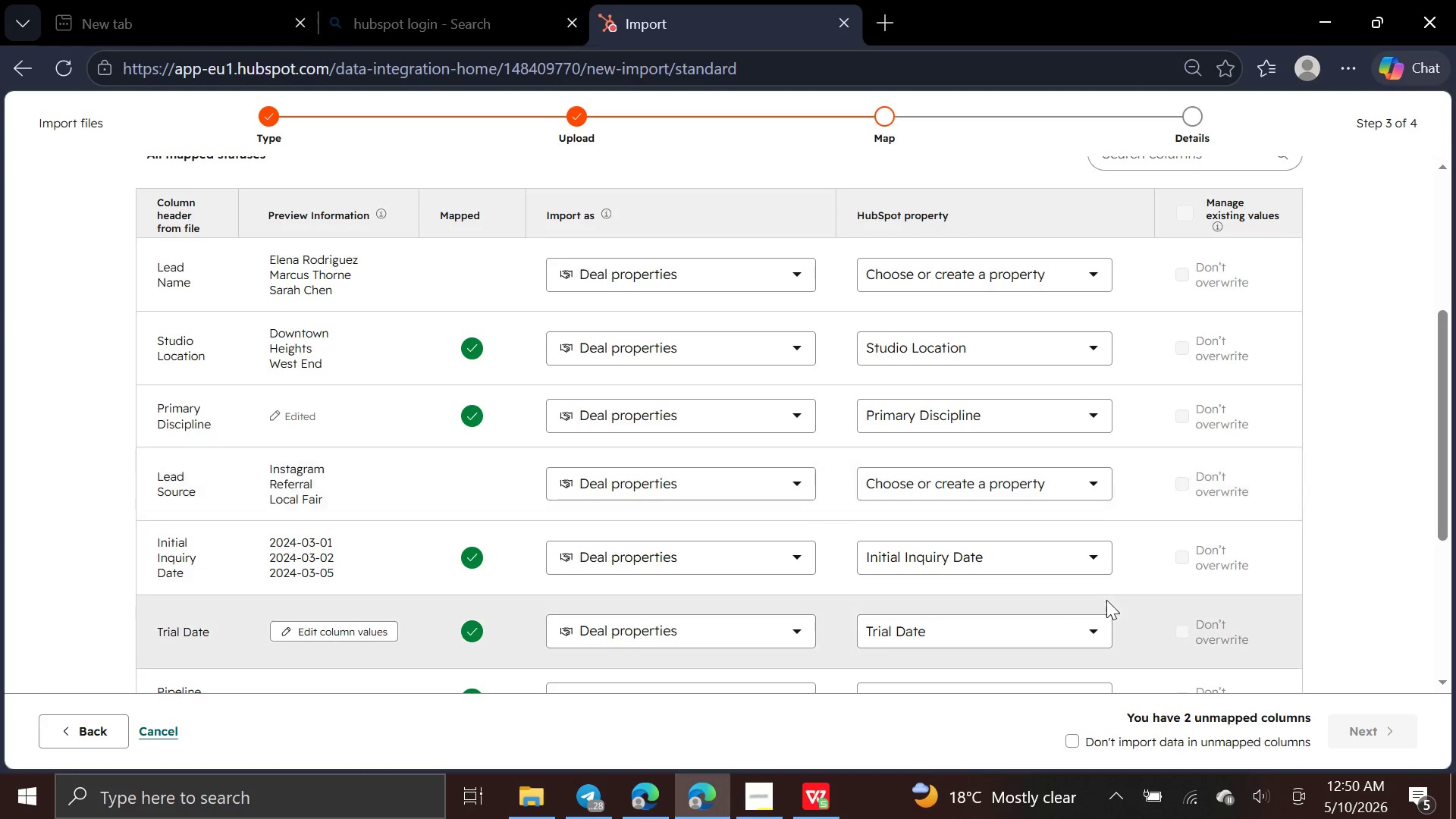 
wait(7.06)
 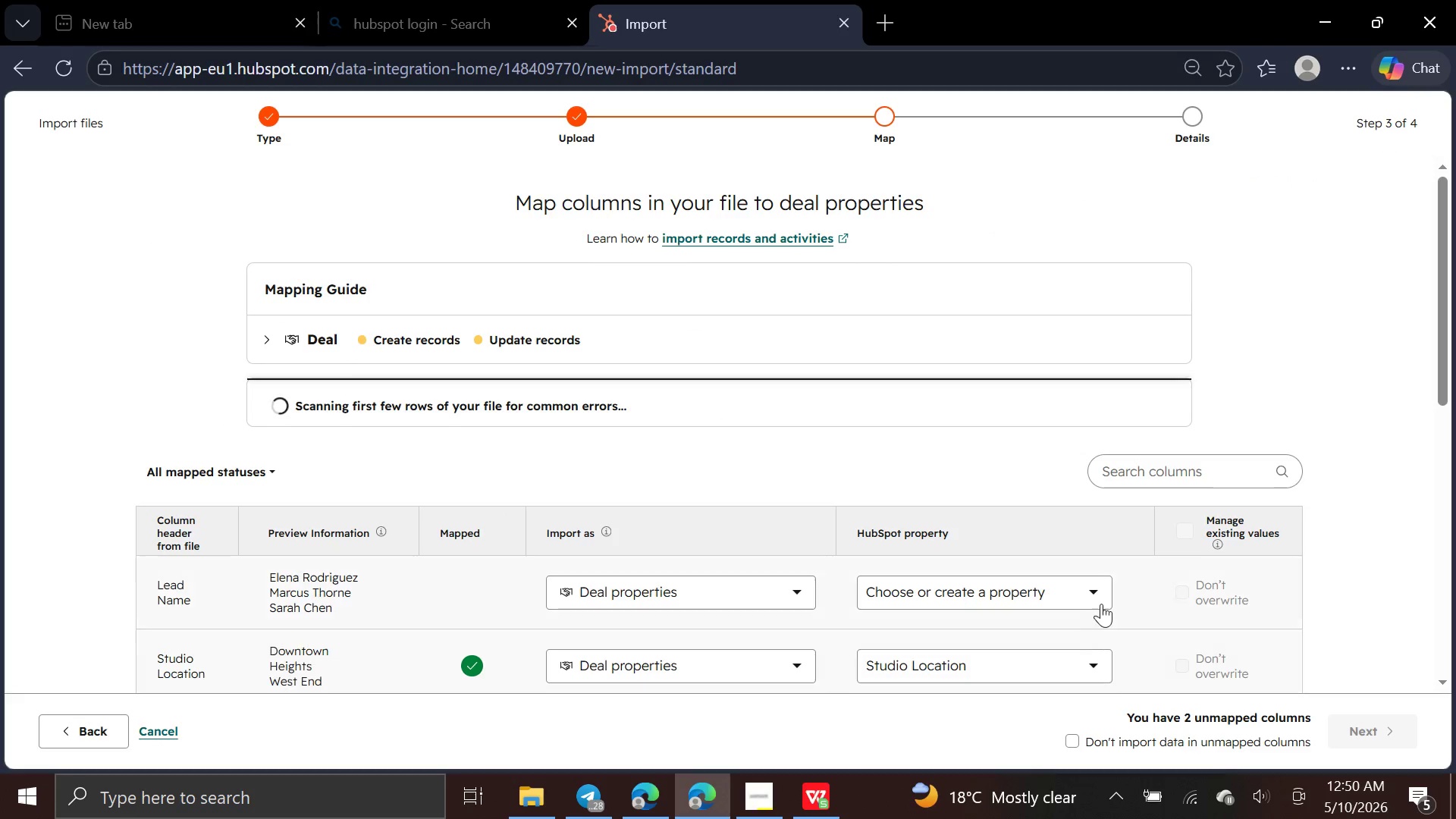 
left_click([1090, 487])
 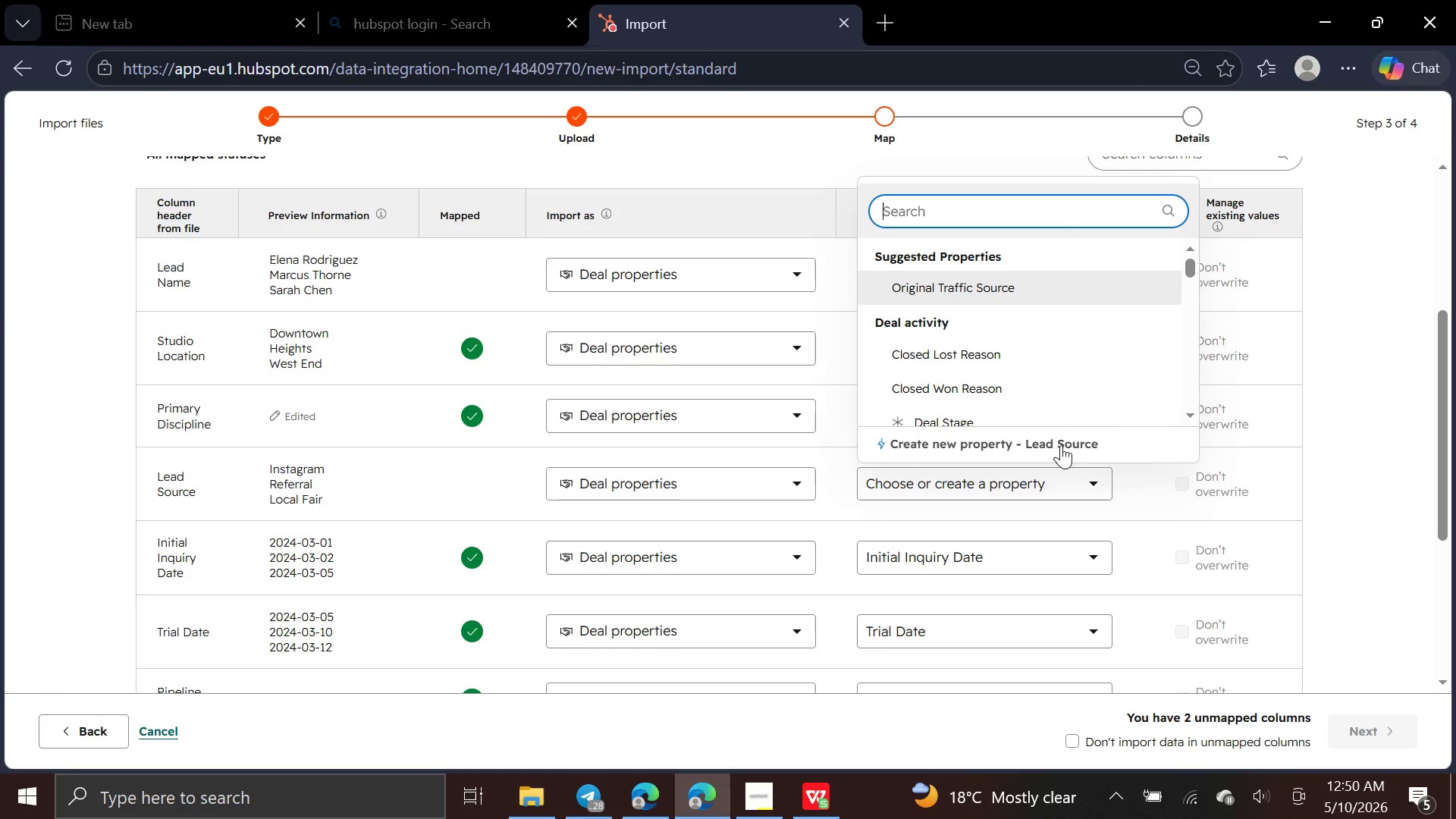 
left_click([1061, 445])
 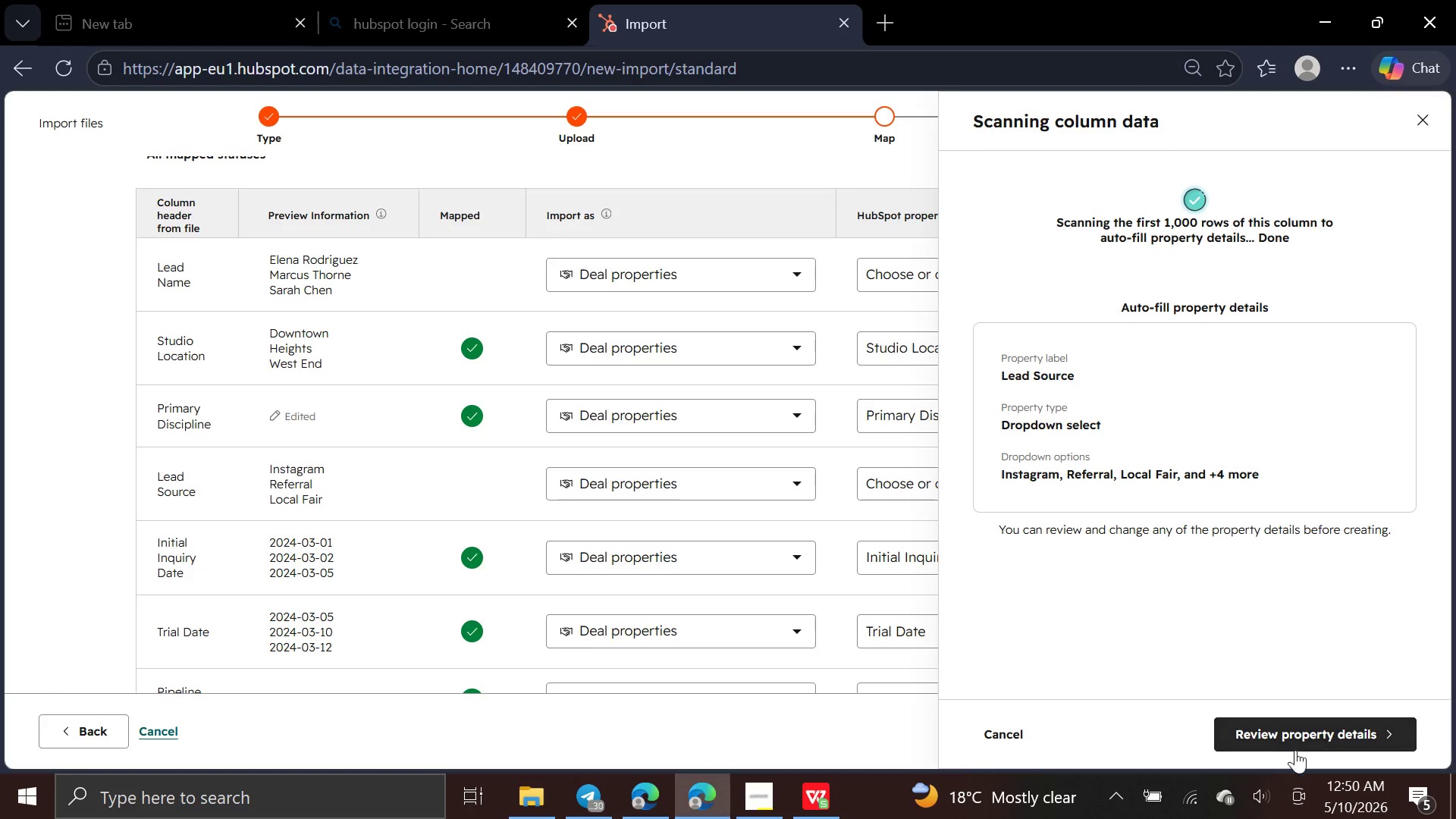 
left_click([1280, 725])
 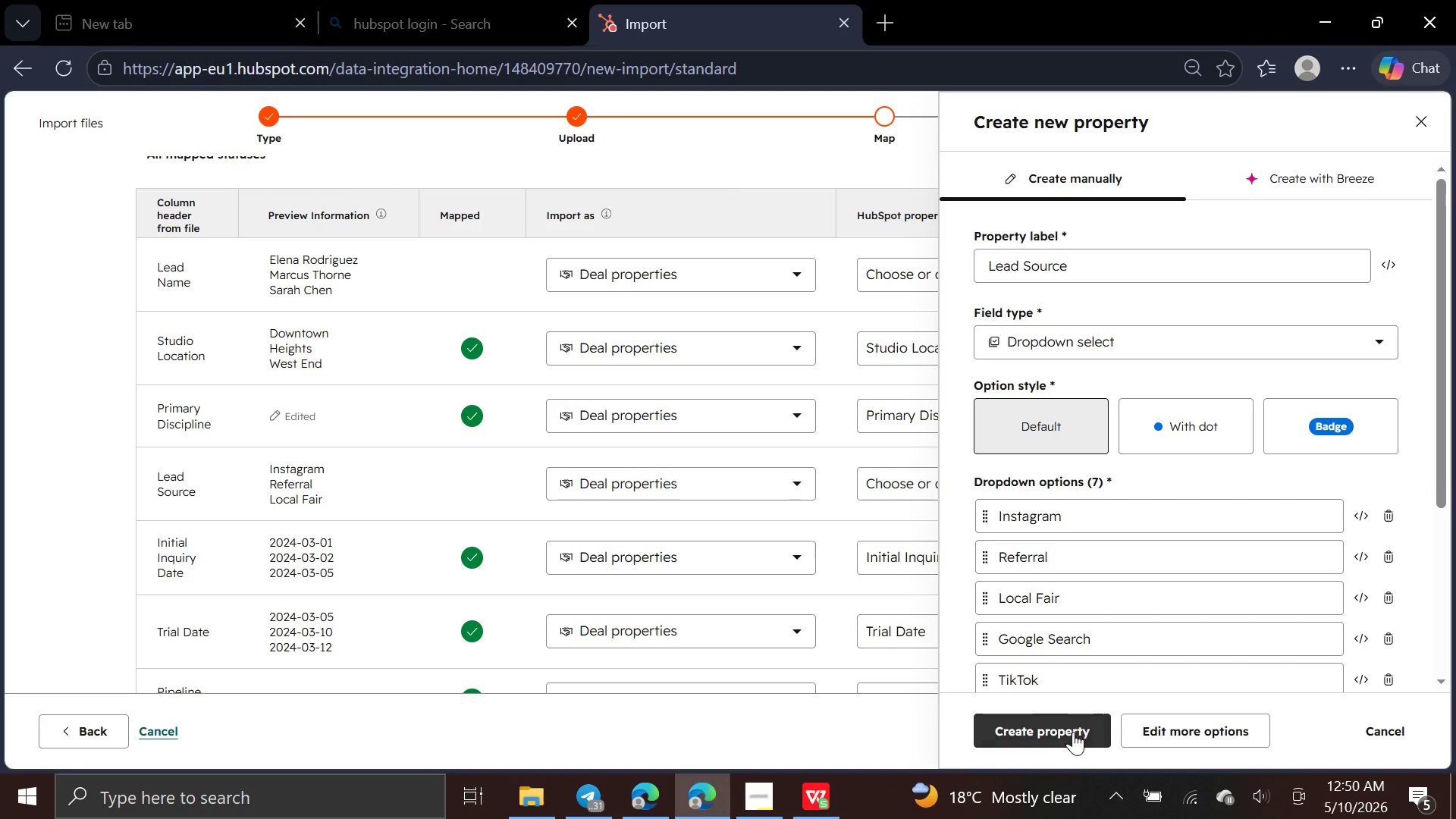 
left_click([1069, 735])
 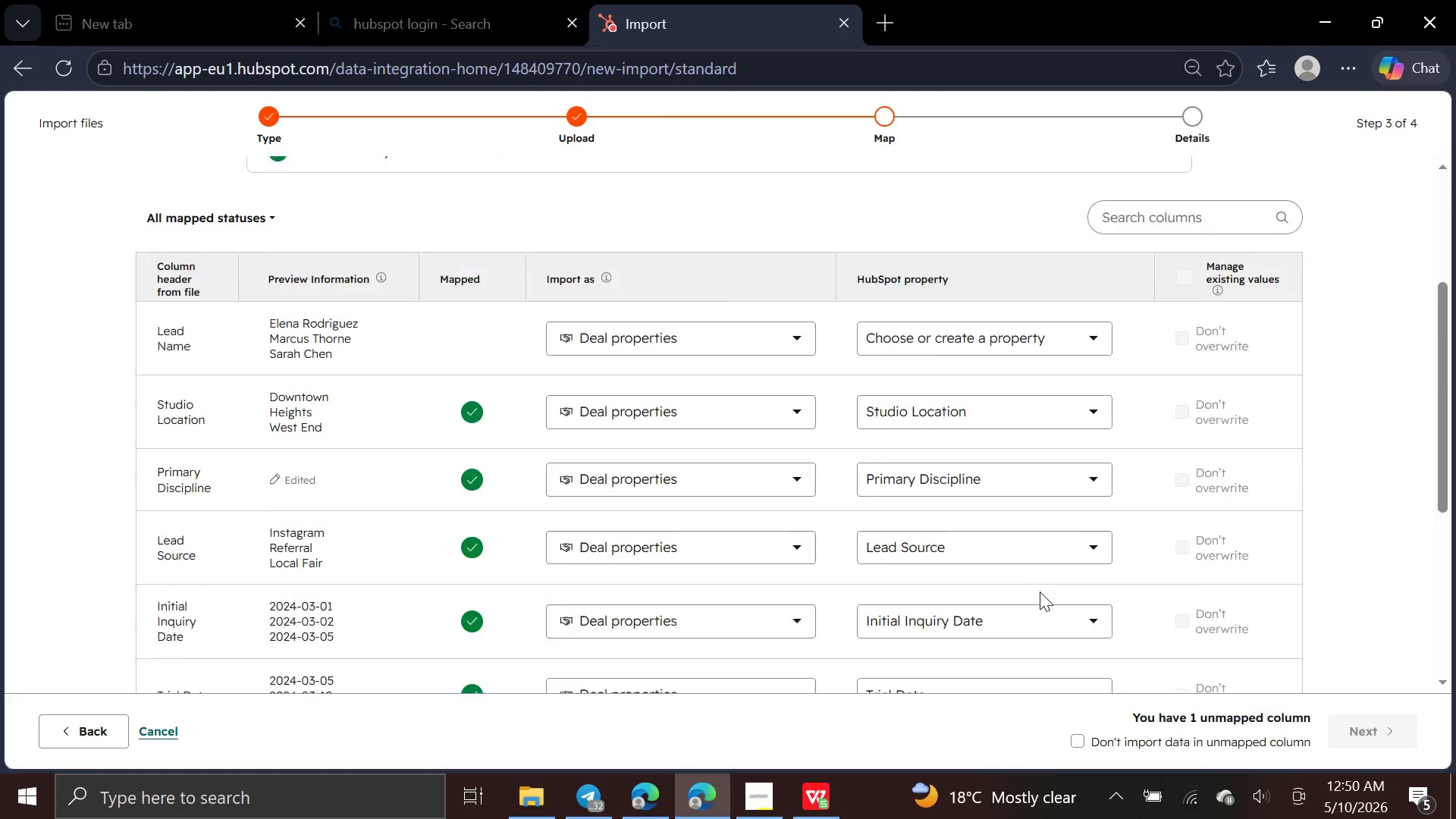 
left_click([1060, 413])
 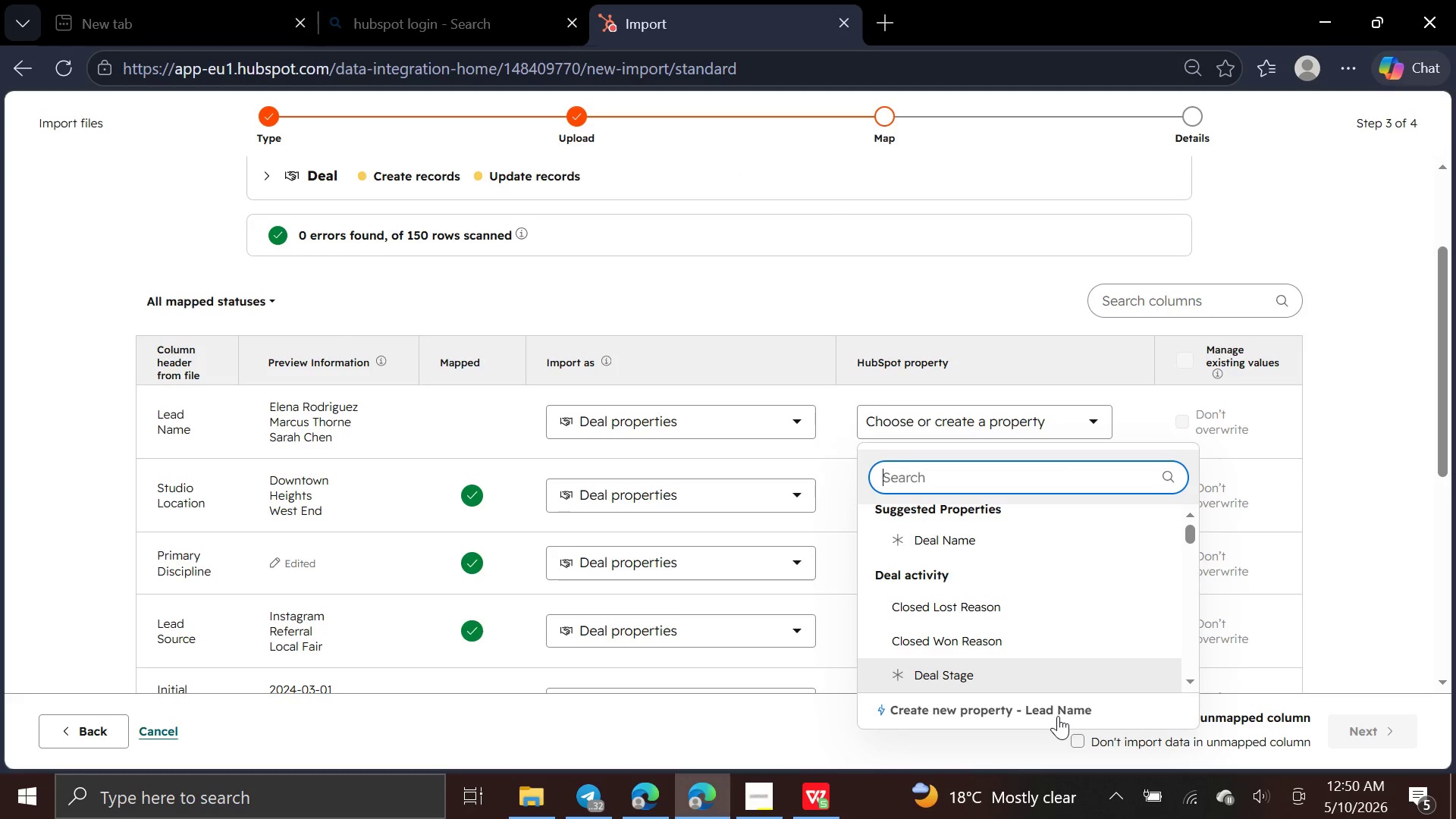 
left_click([1058, 714])
 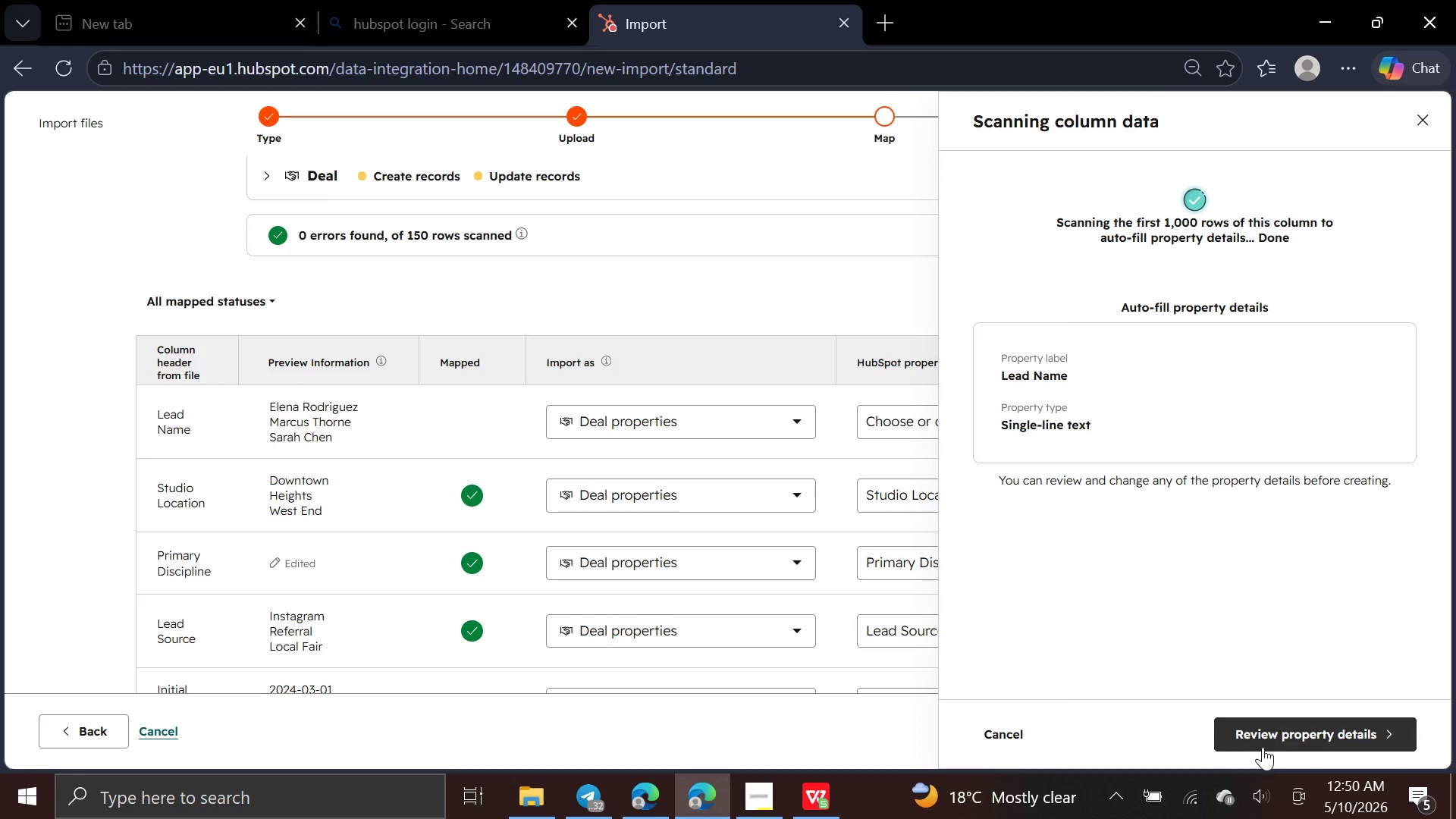 
left_click([1273, 727])
 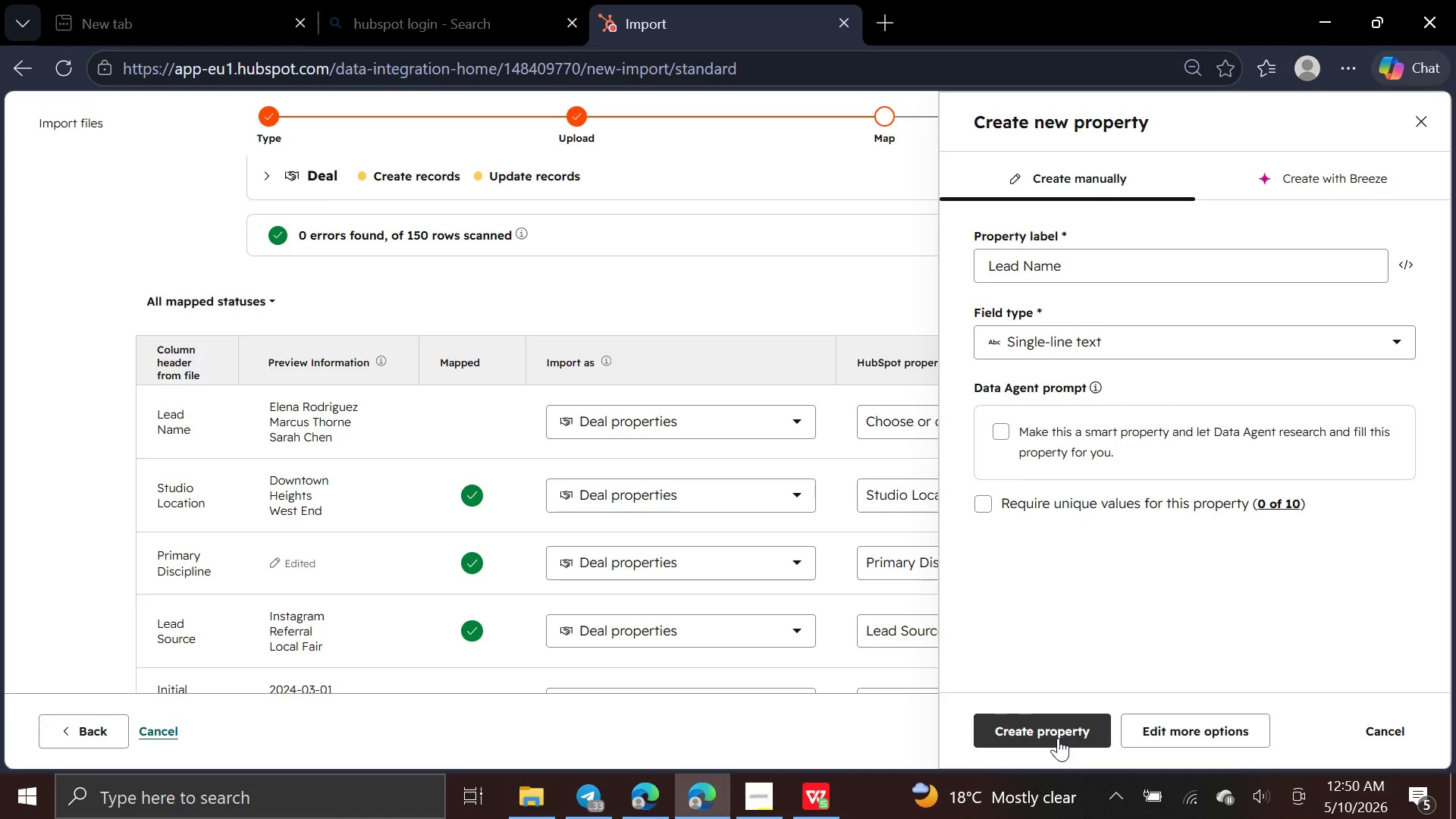 
left_click([1058, 737])
 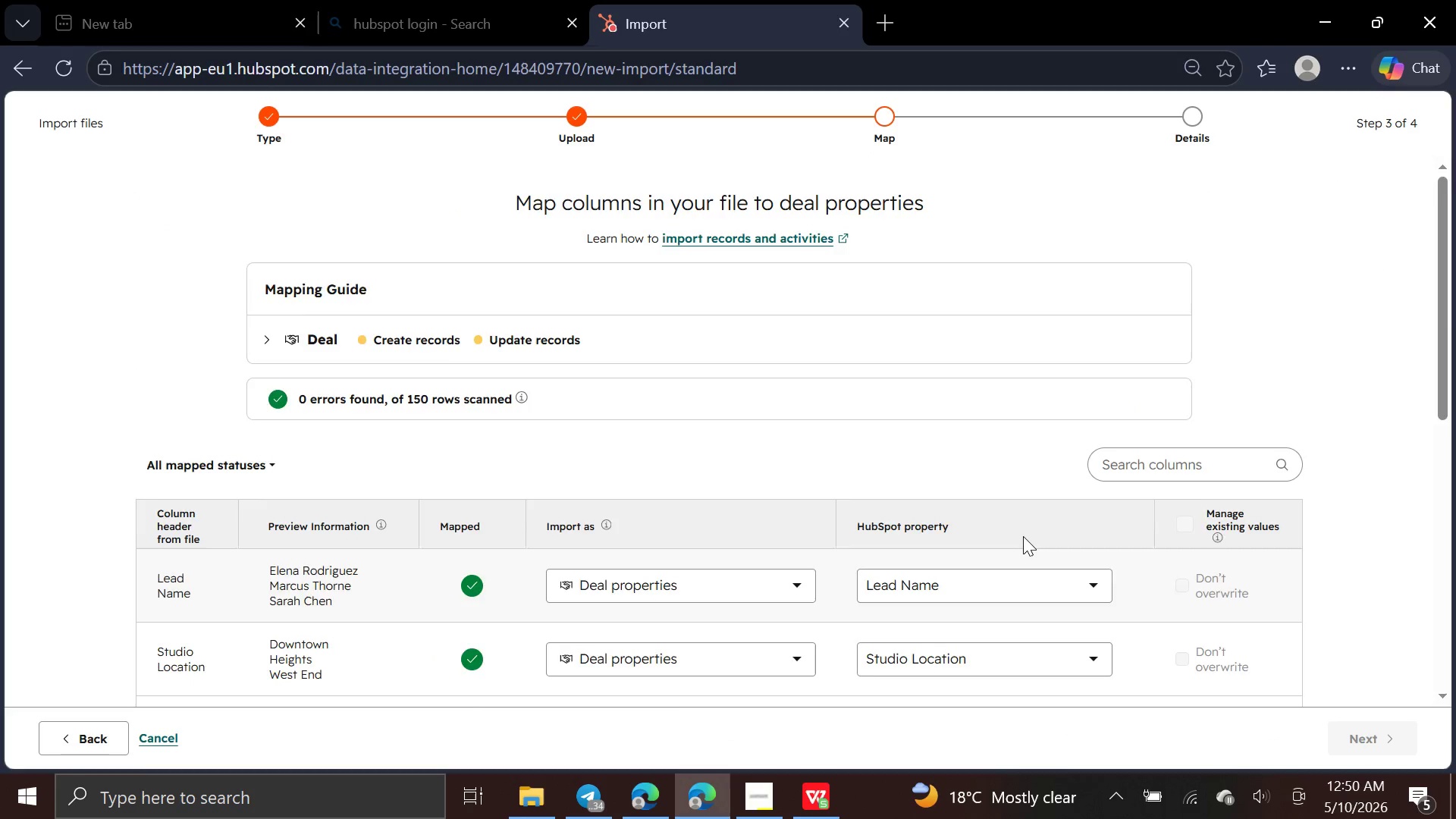 
wait(5.48)
 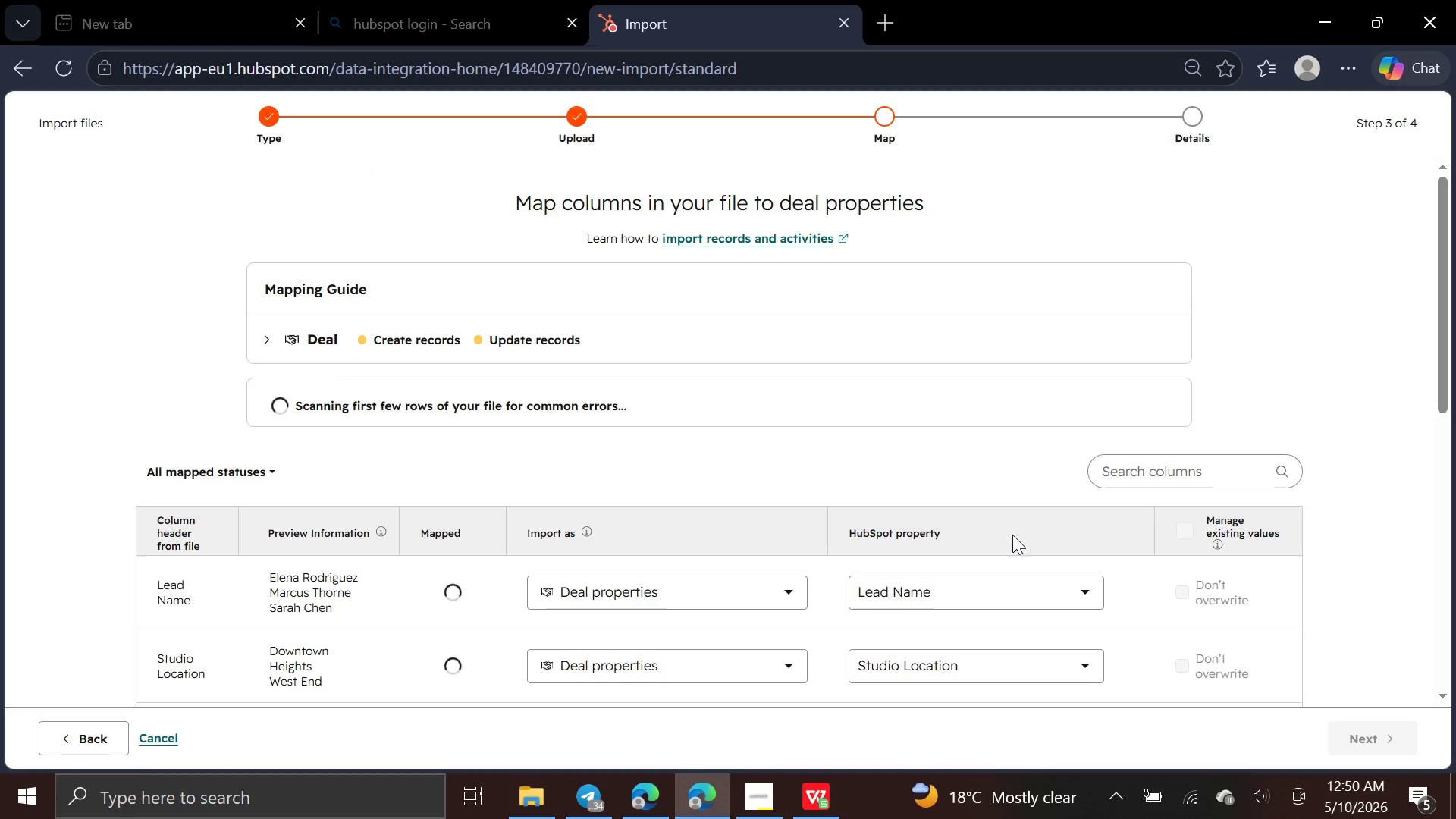 
mouse_move([1326, 730])
 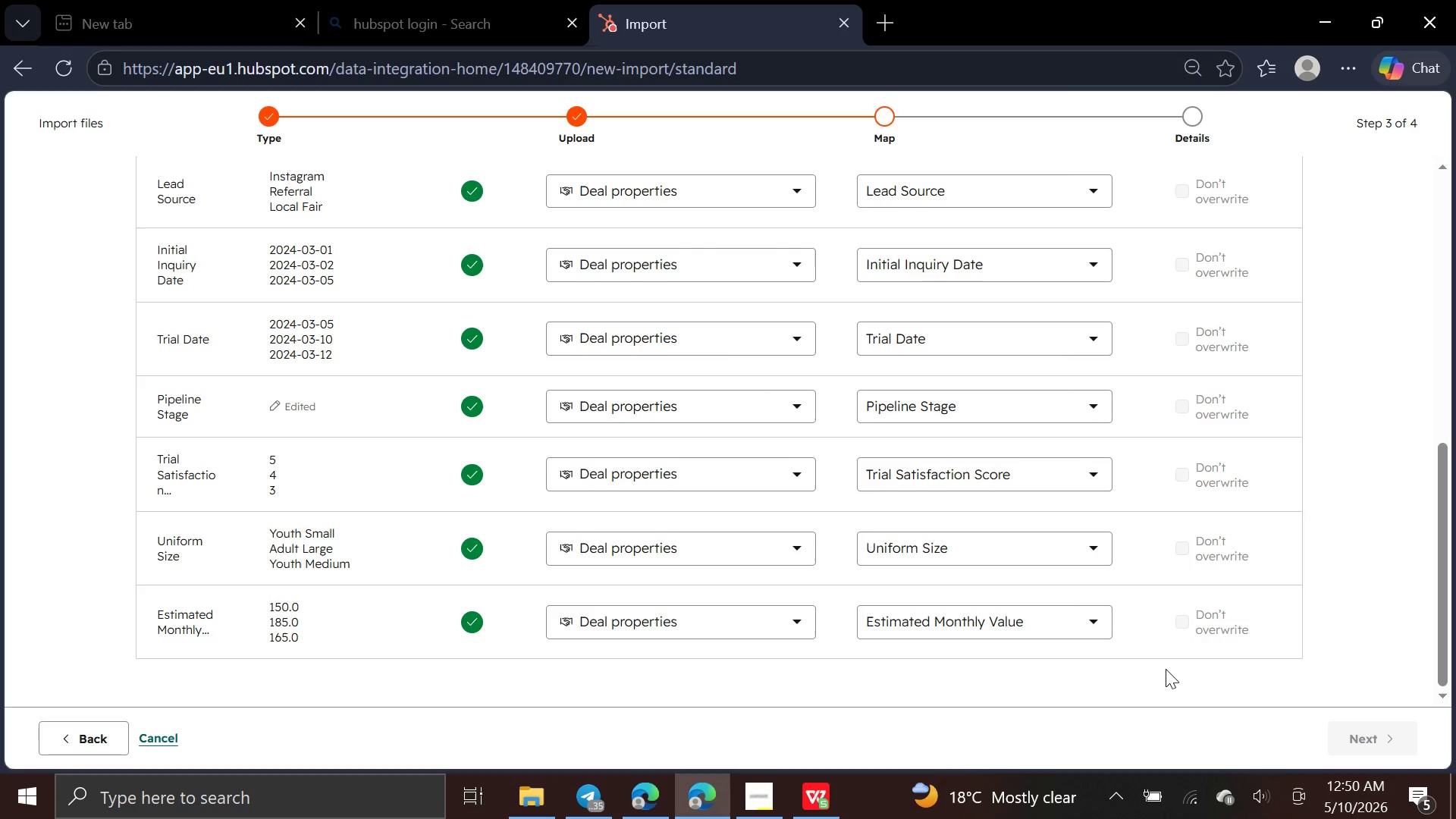 
mouse_move([1175, 651])
 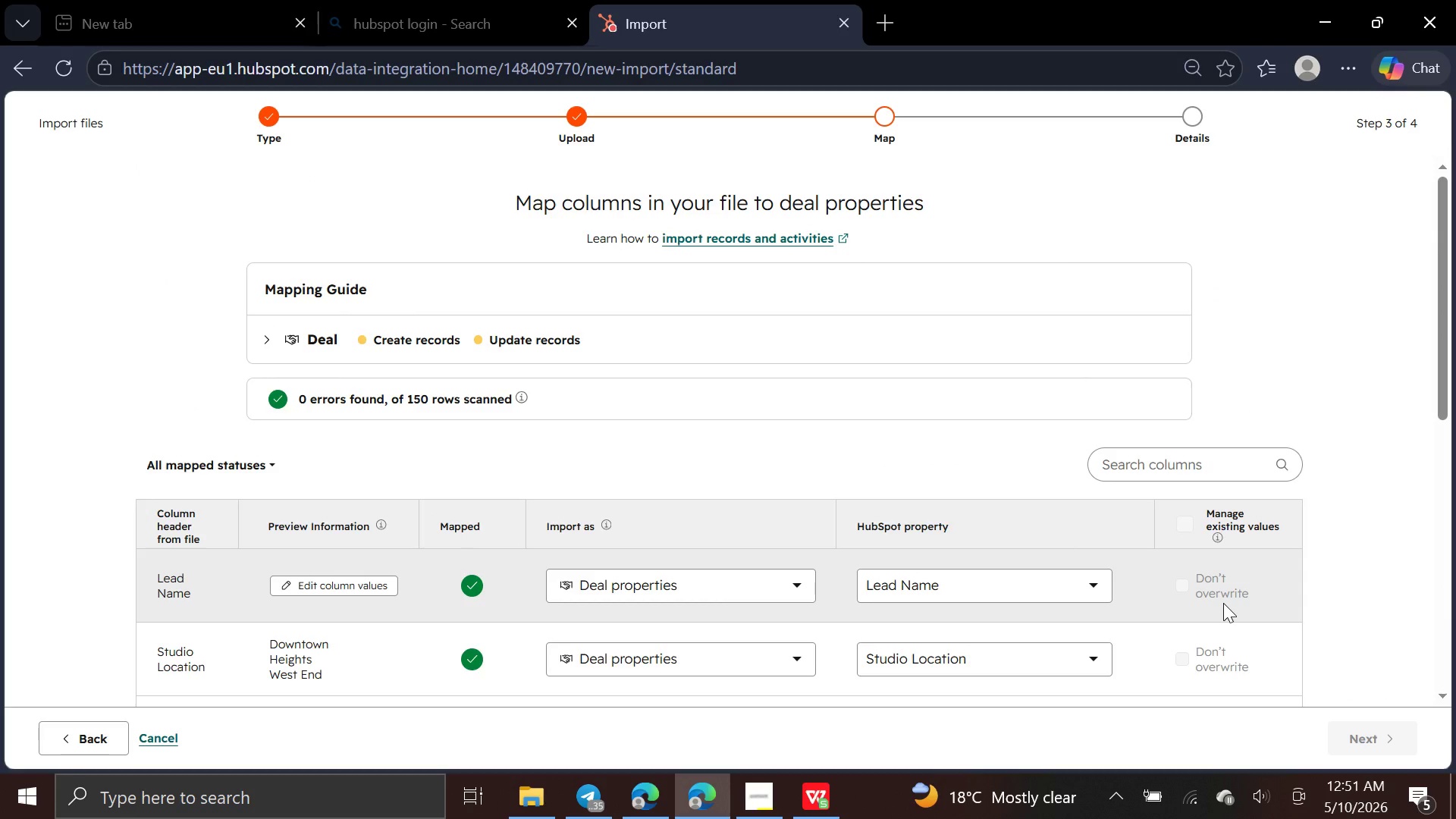 
left_click([1223, 603])
 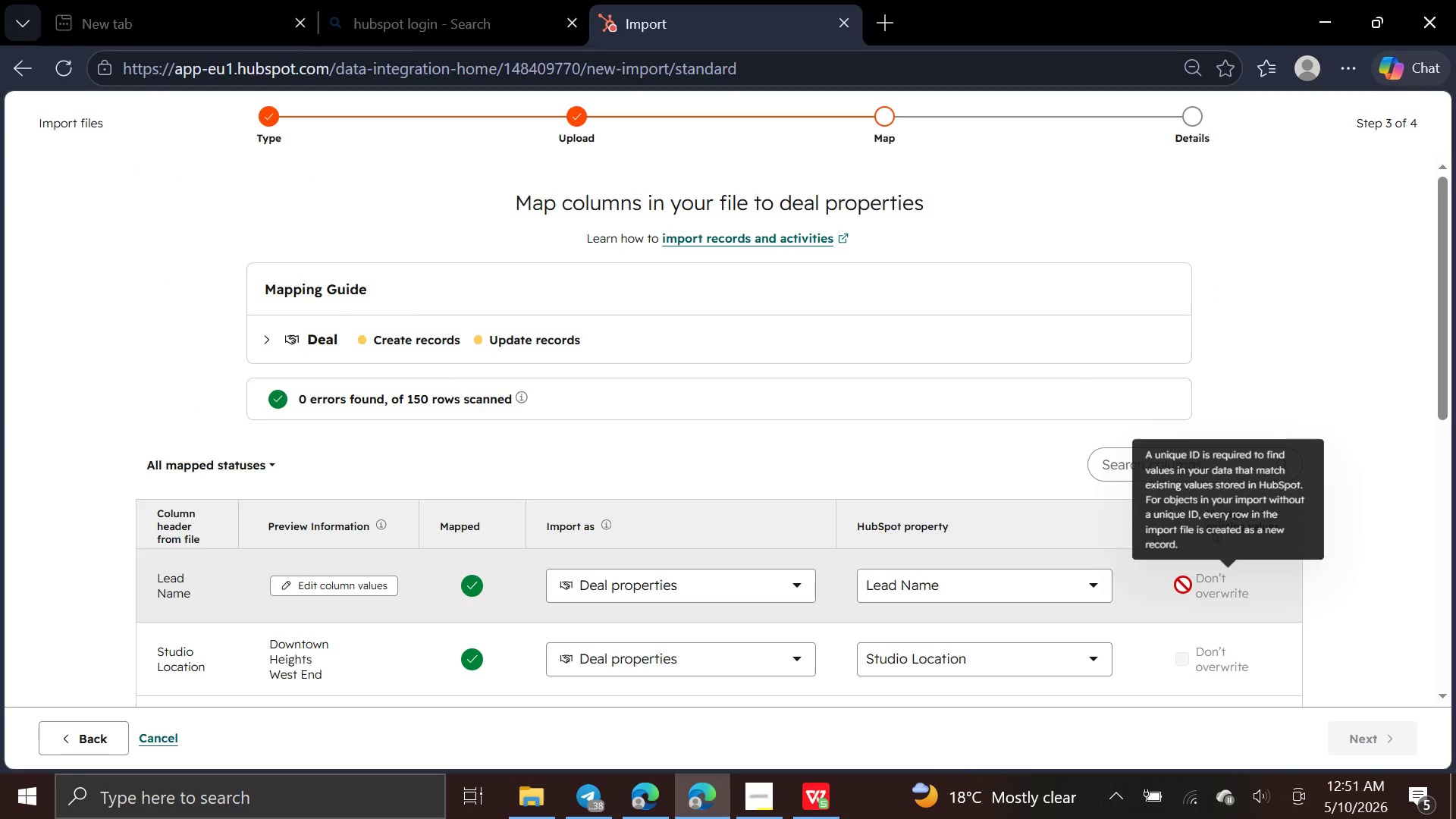 
left_click([1183, 585])
 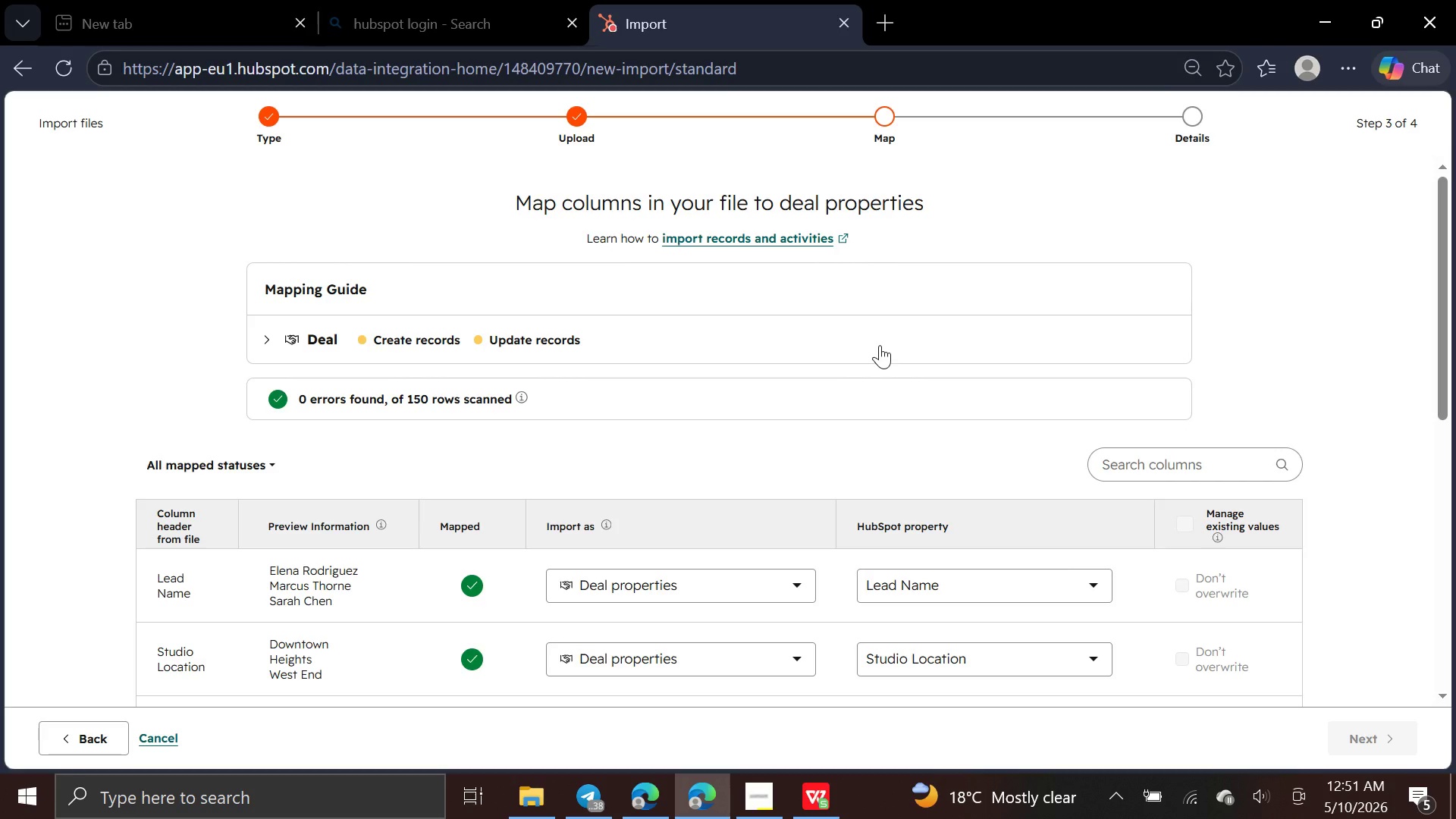 
wait(8.08)
 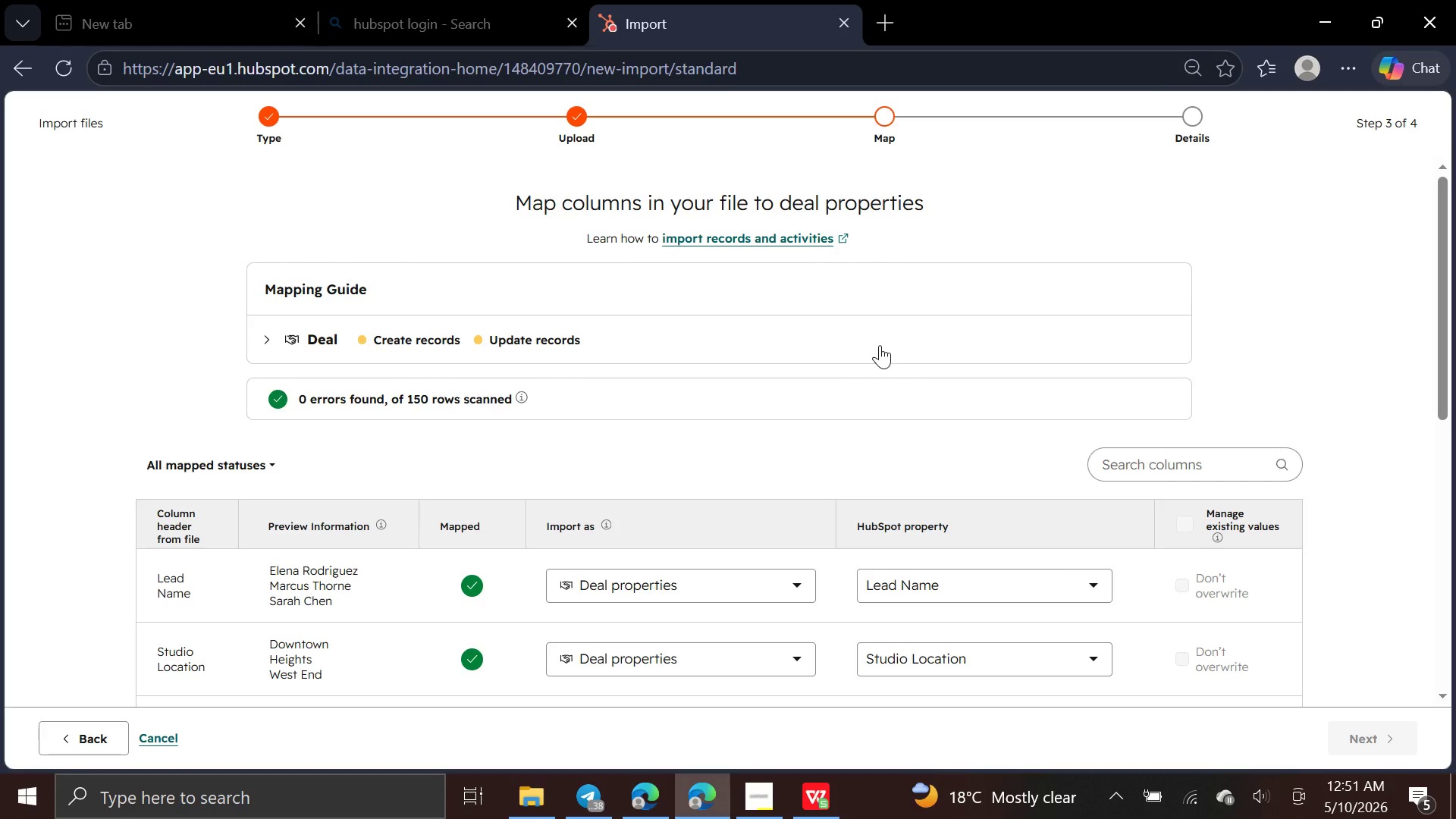 
left_click([78, 745])
 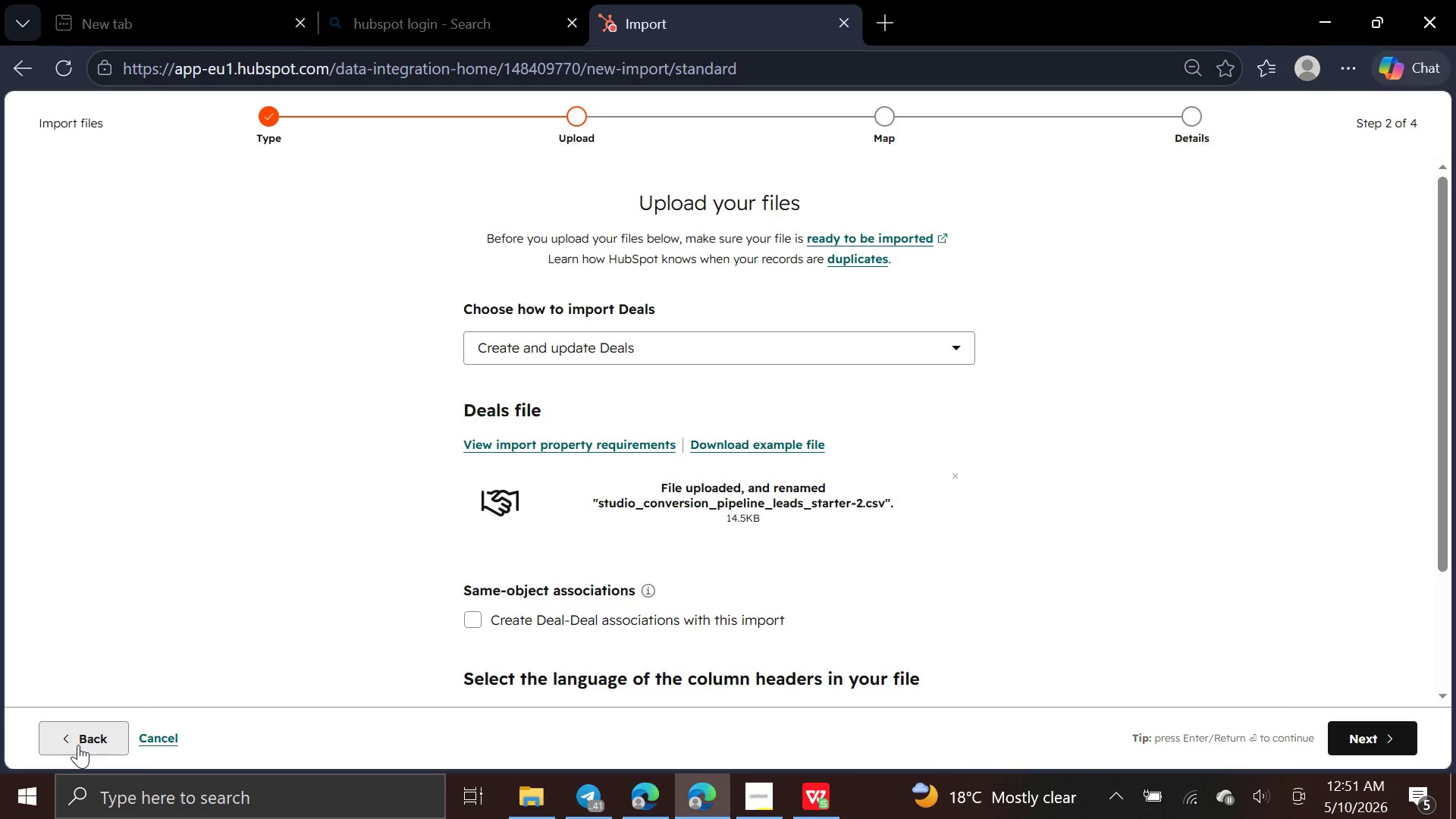 
left_click([78, 745])
 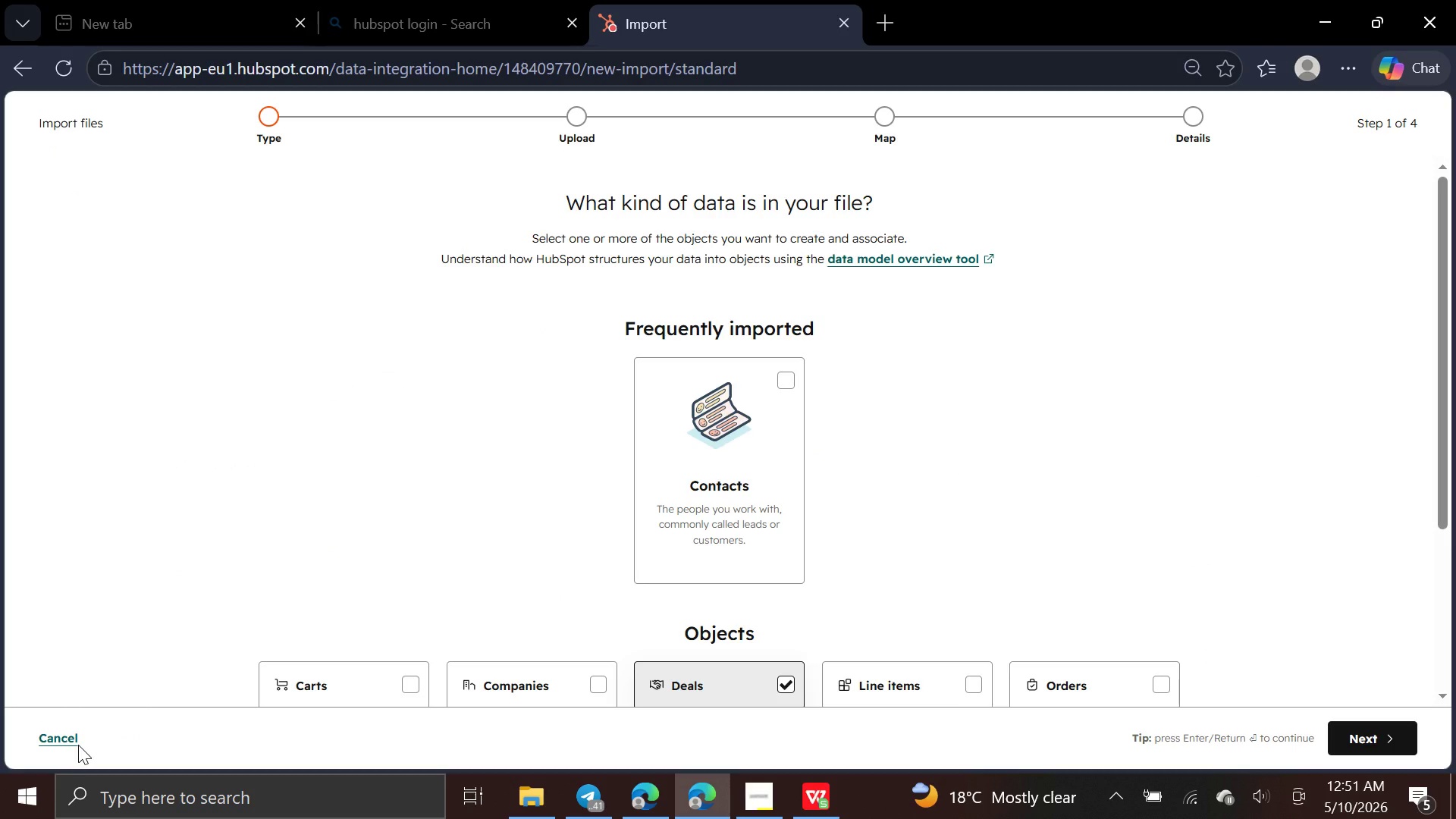 
left_click([78, 745])
 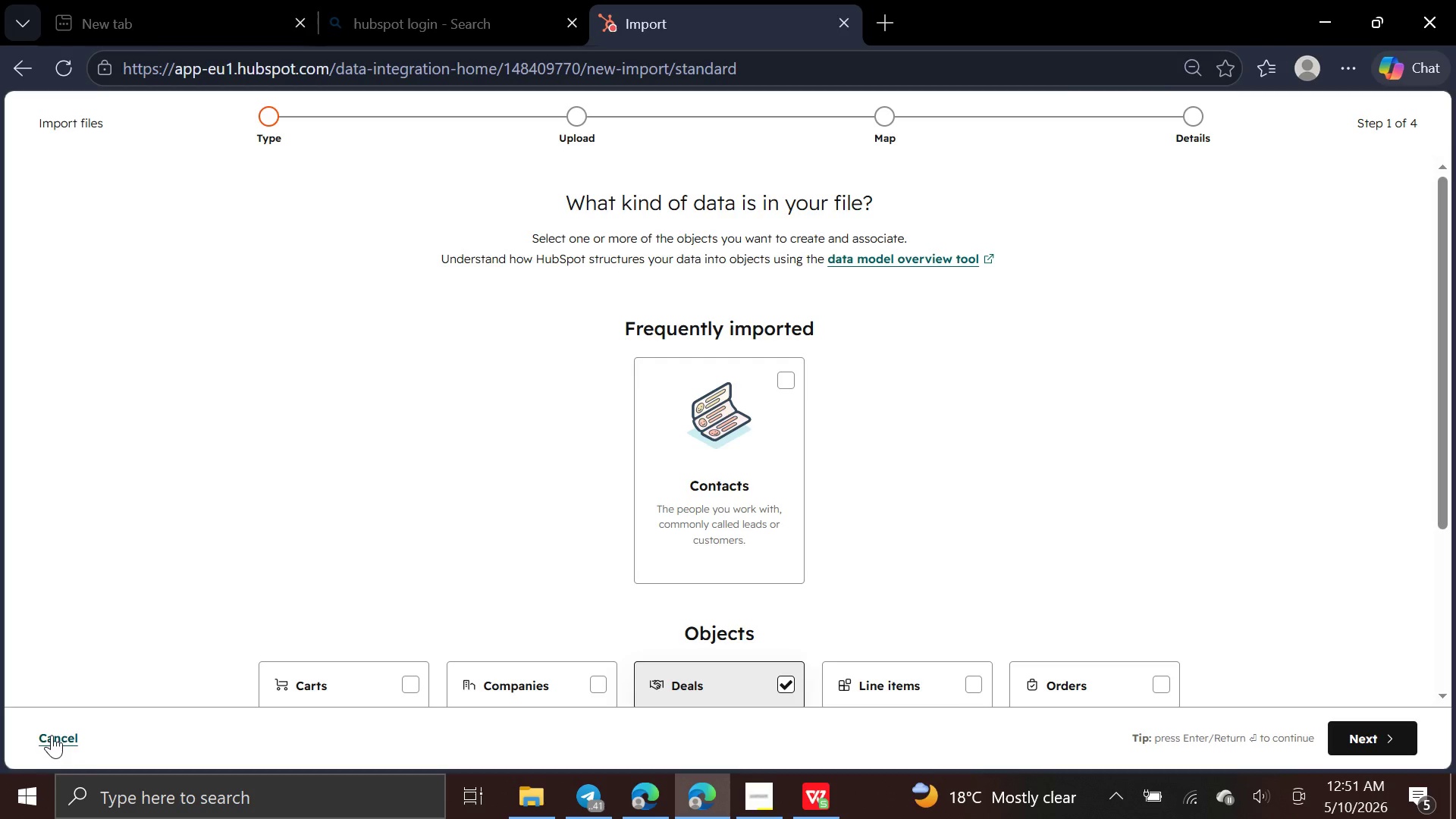 
left_click([52, 735])
 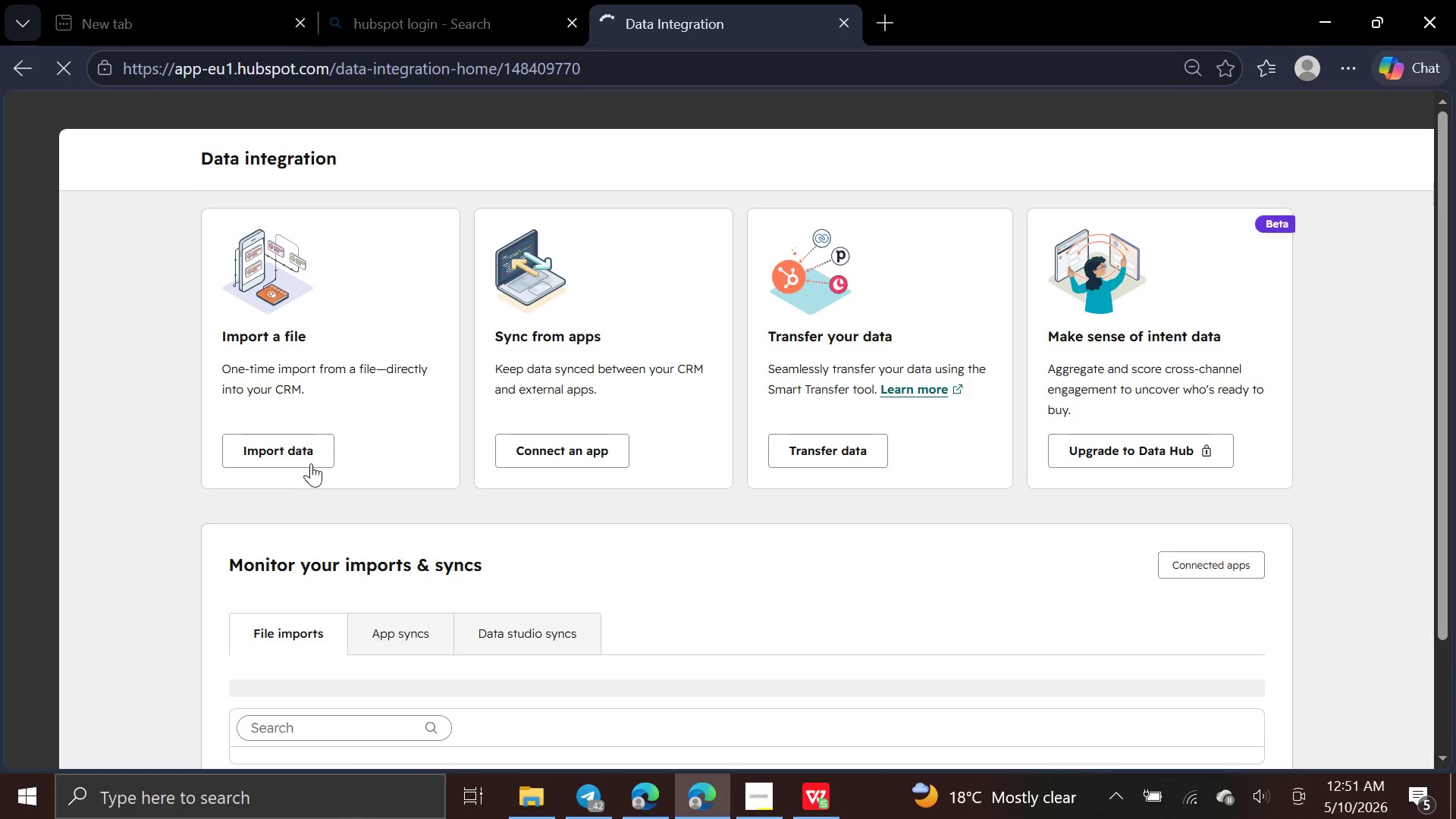 
left_click([306, 450])
 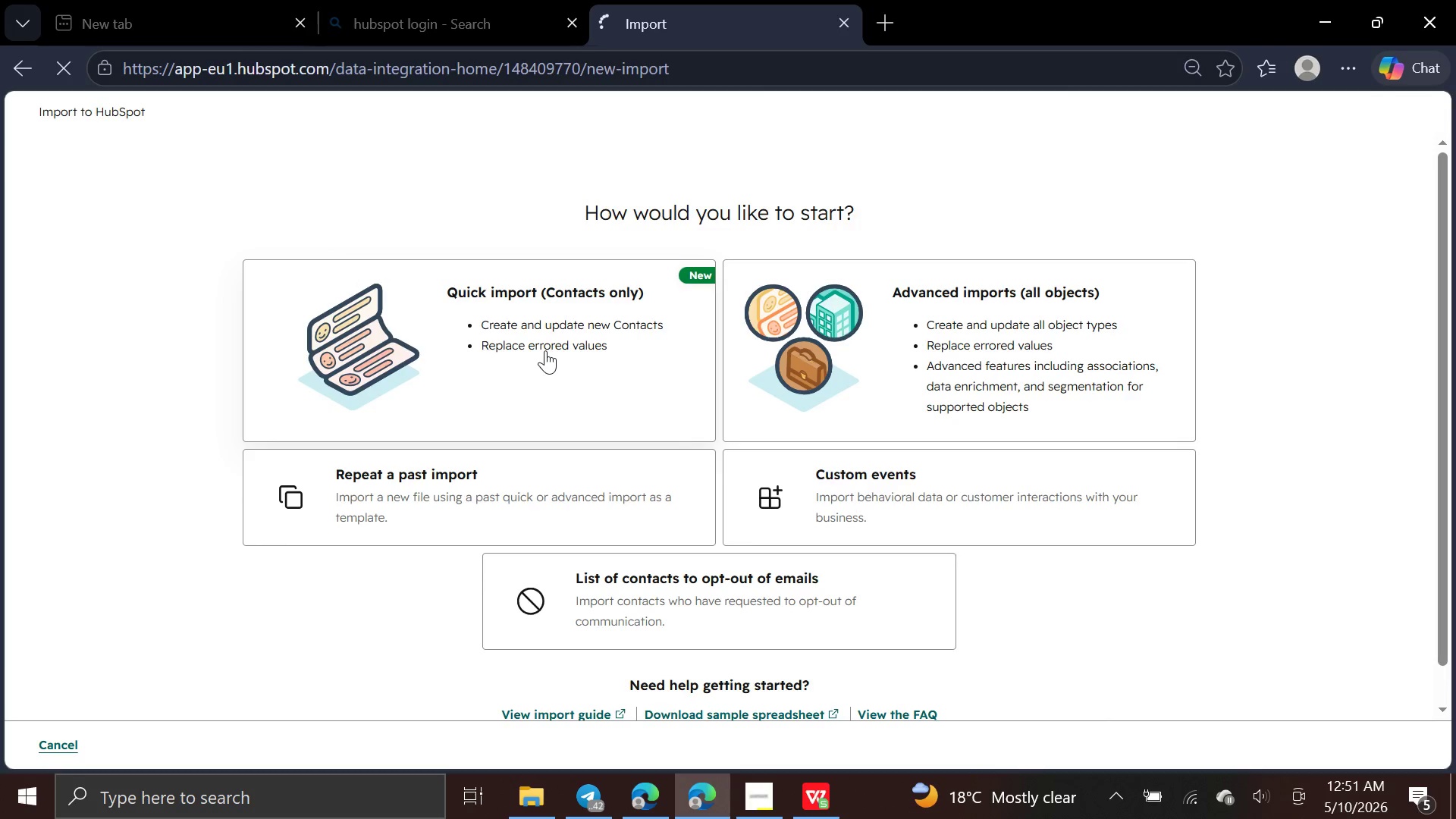 
left_click([545, 350])
 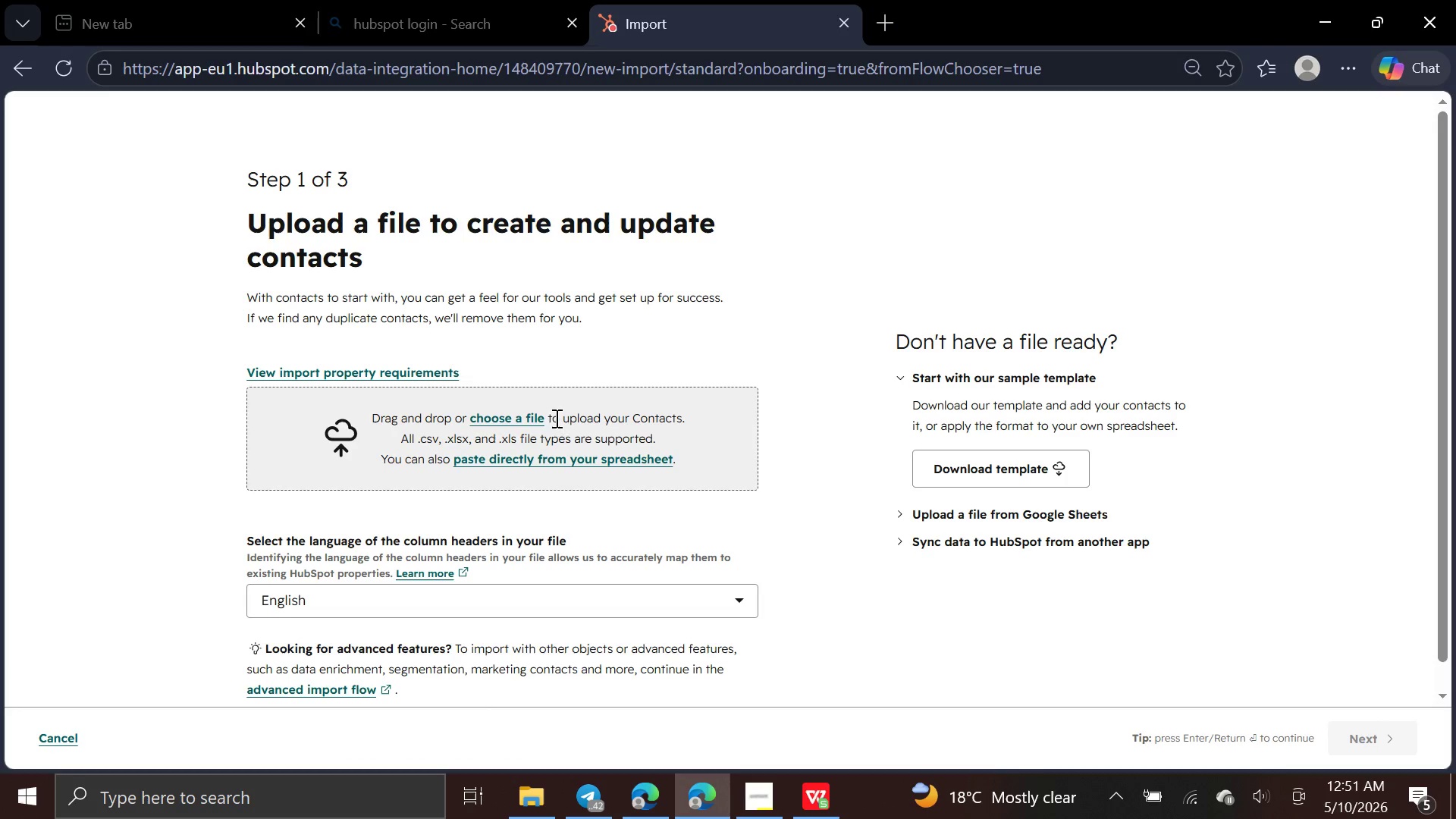 
left_click([526, 422])
 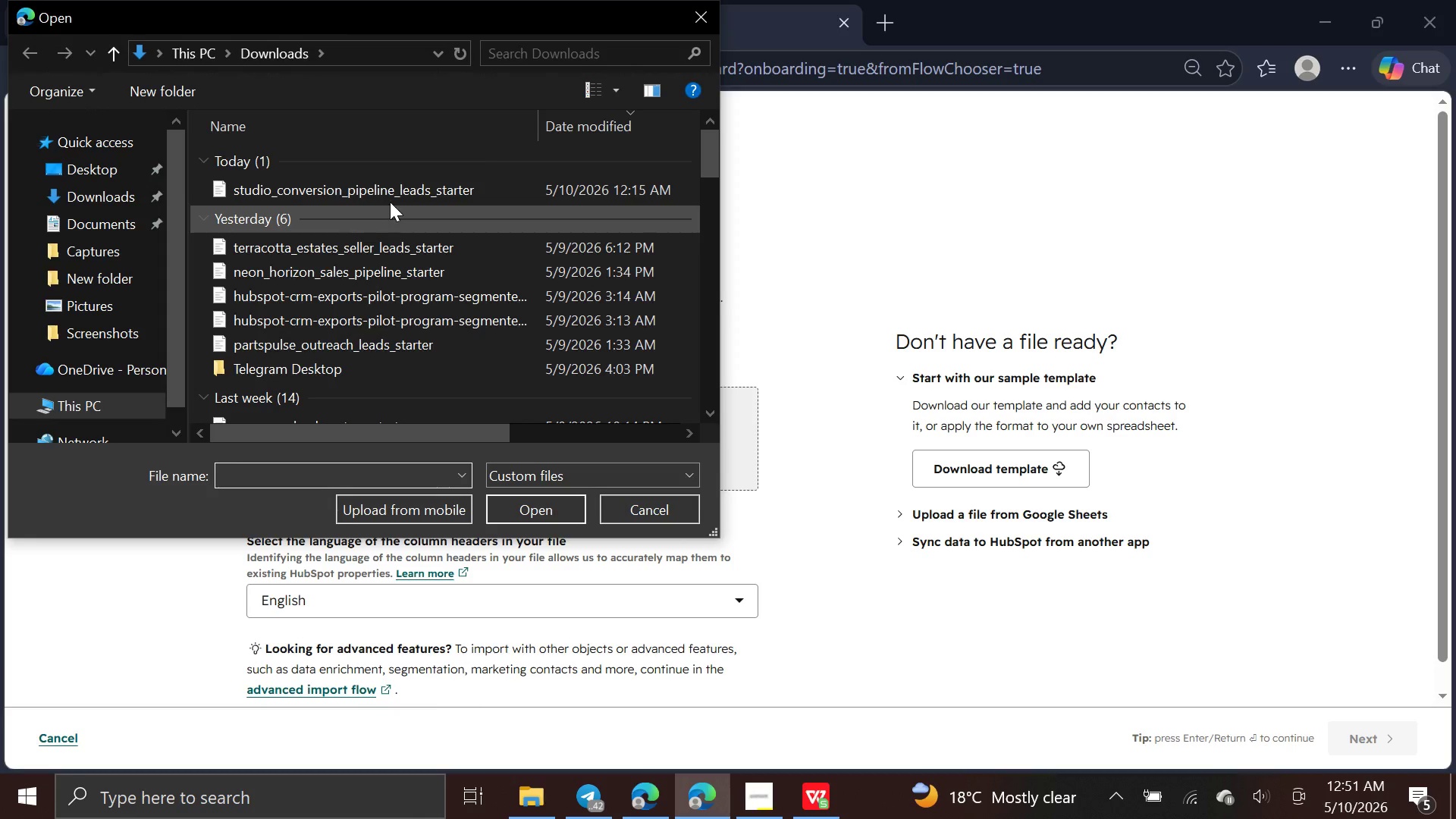 
left_click([397, 187])
 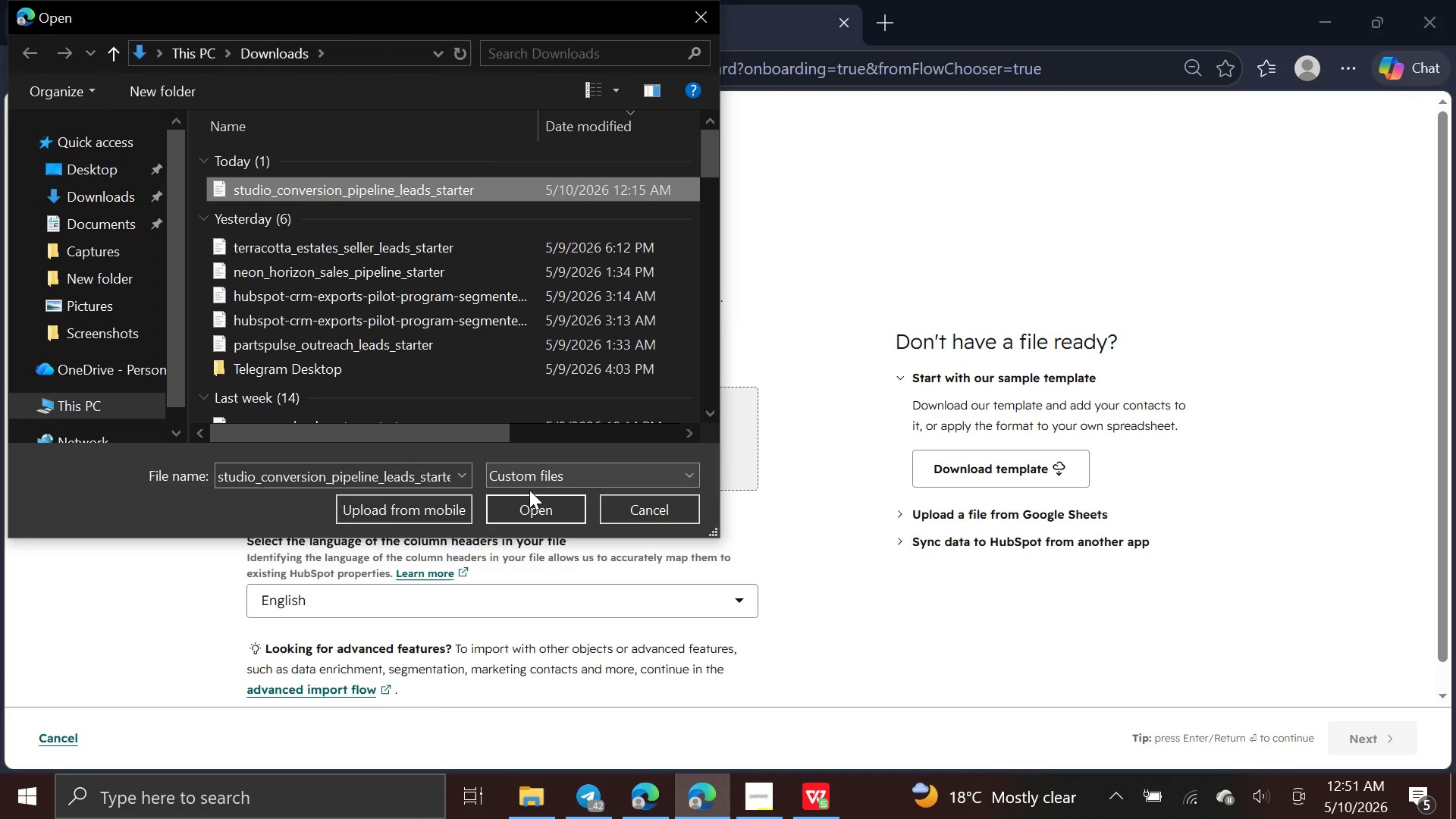 
left_click([522, 504])
 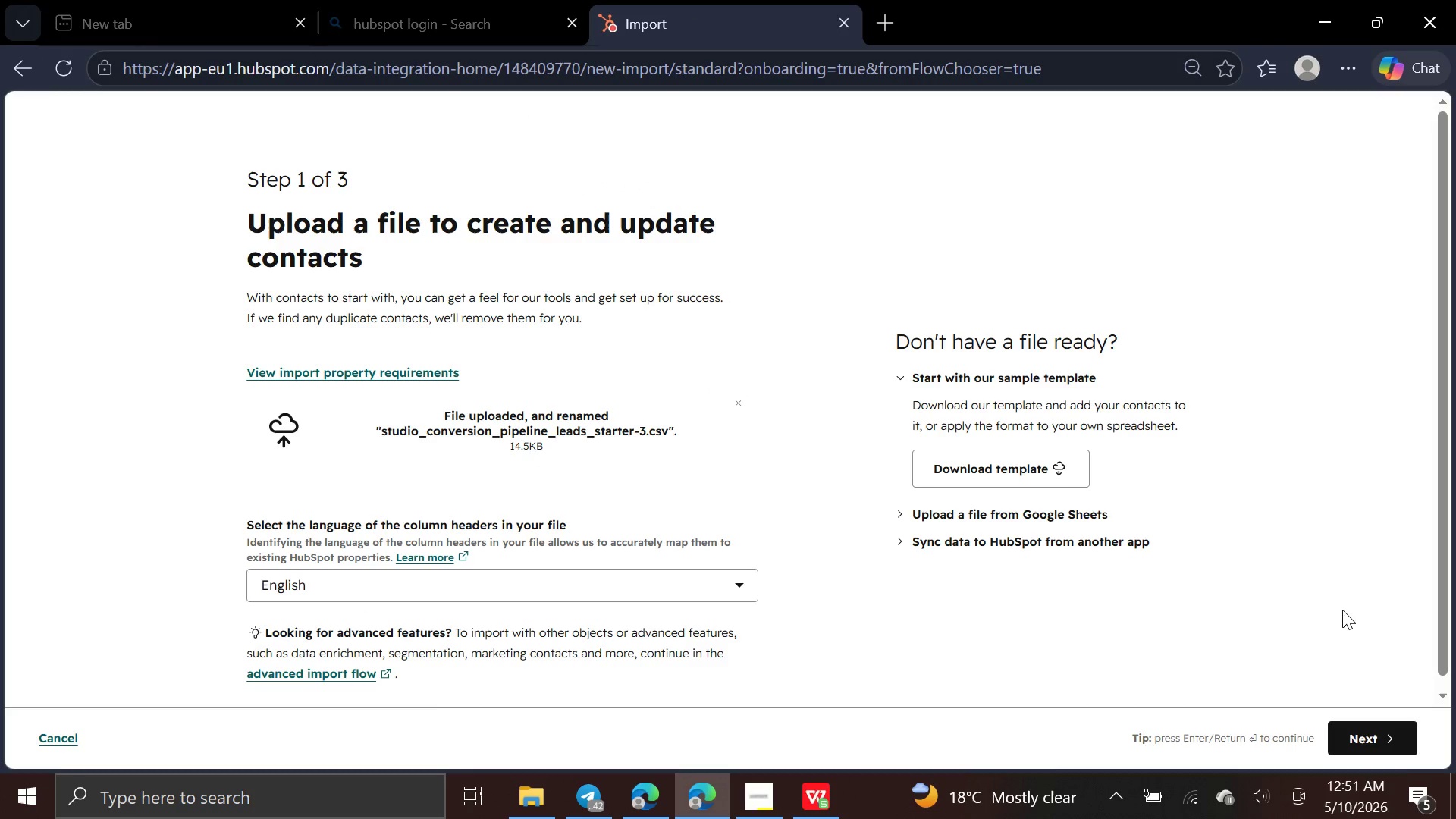 
left_click([1389, 750])
 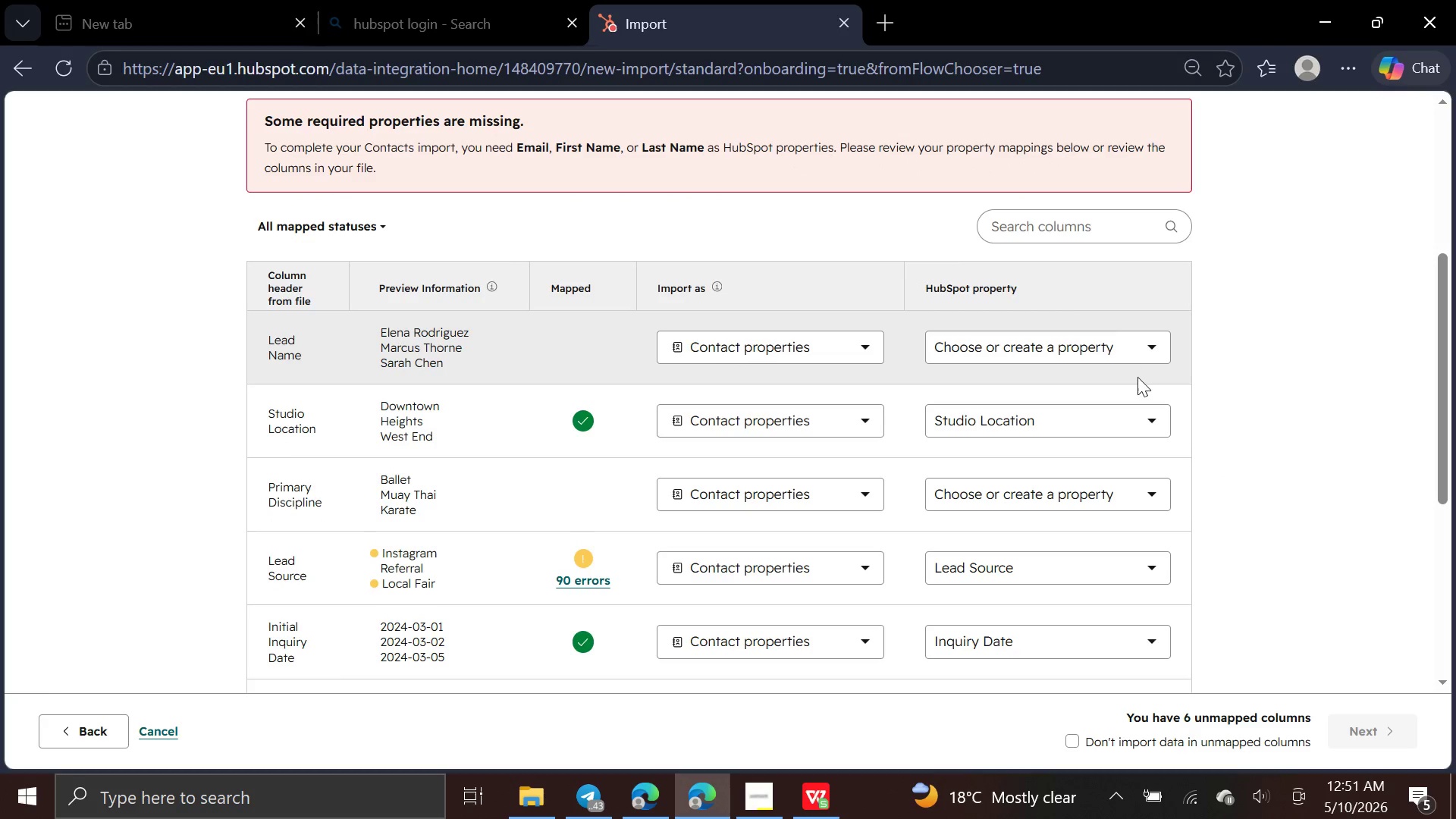 
wait(6.64)
 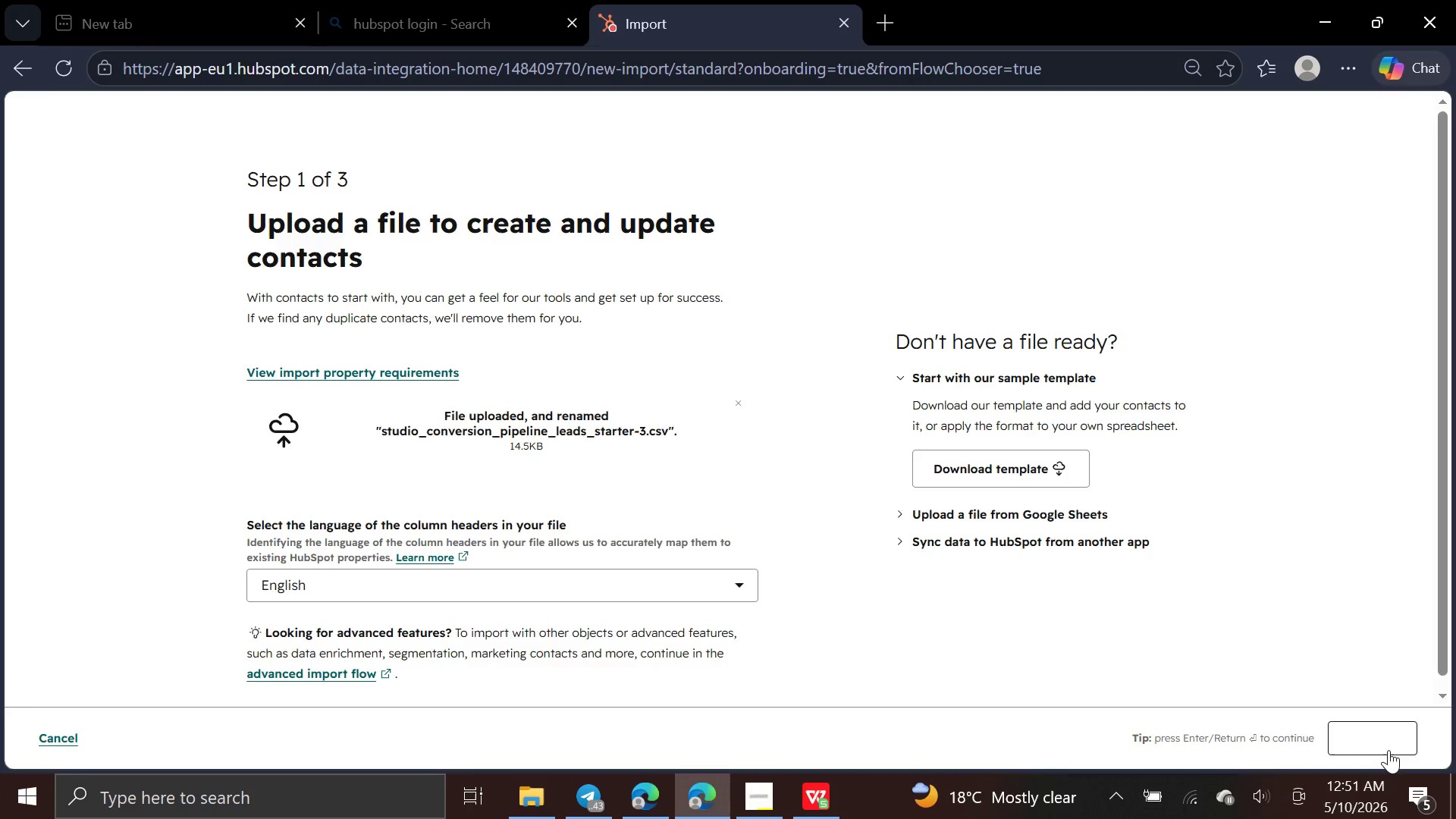 
left_click([1120, 344])
 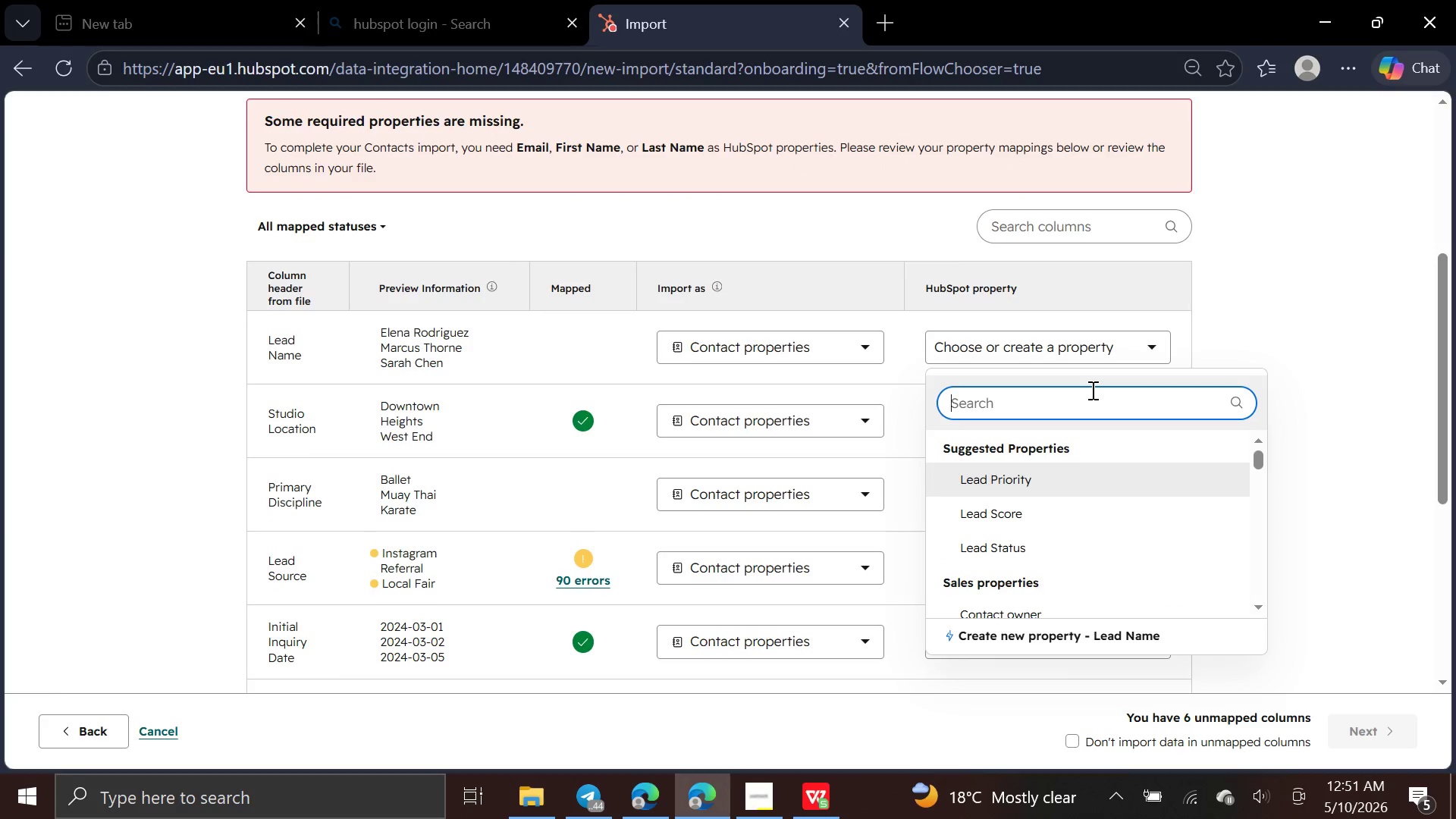 
type(fi)
 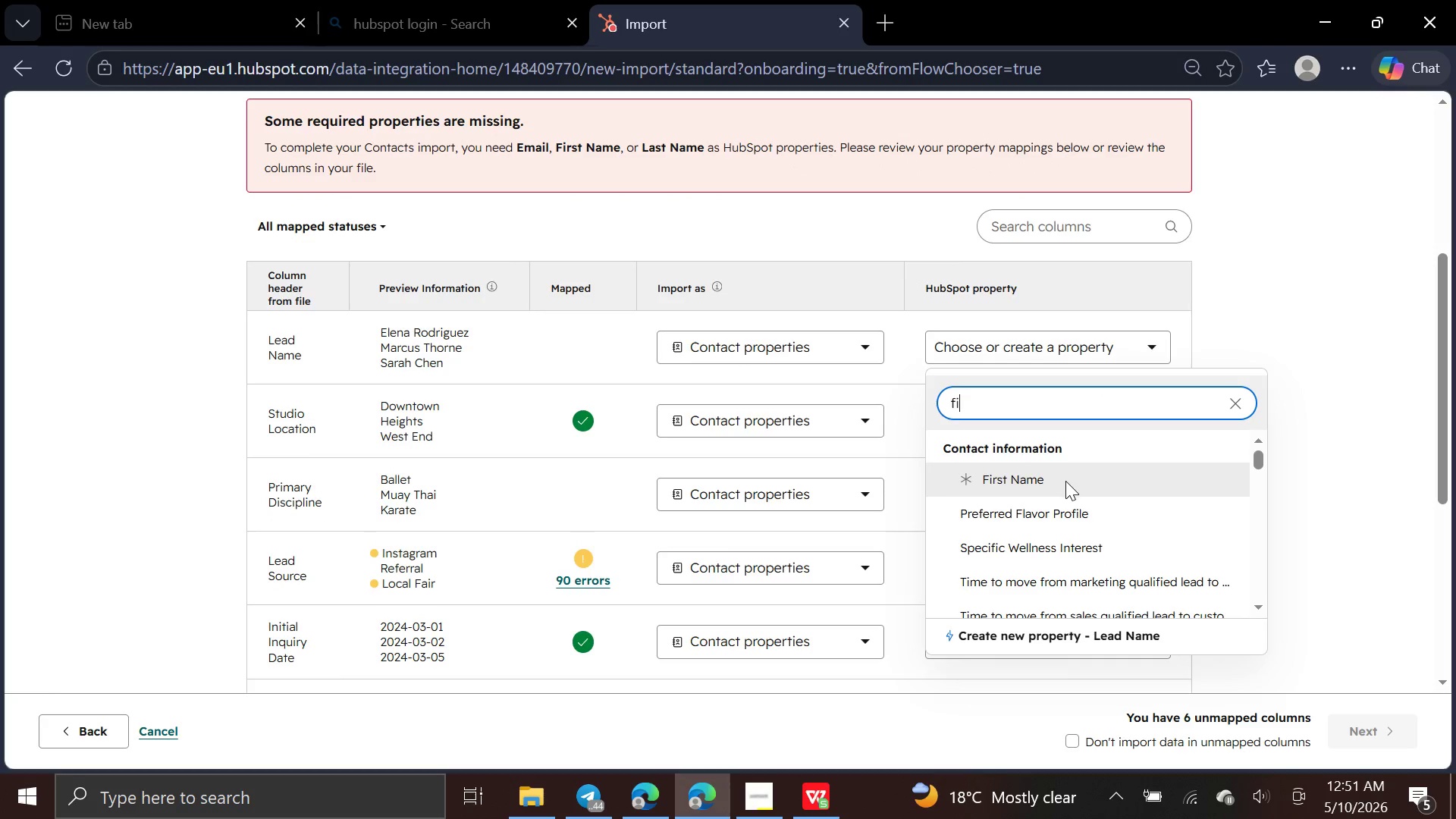 
left_click([1065, 482])
 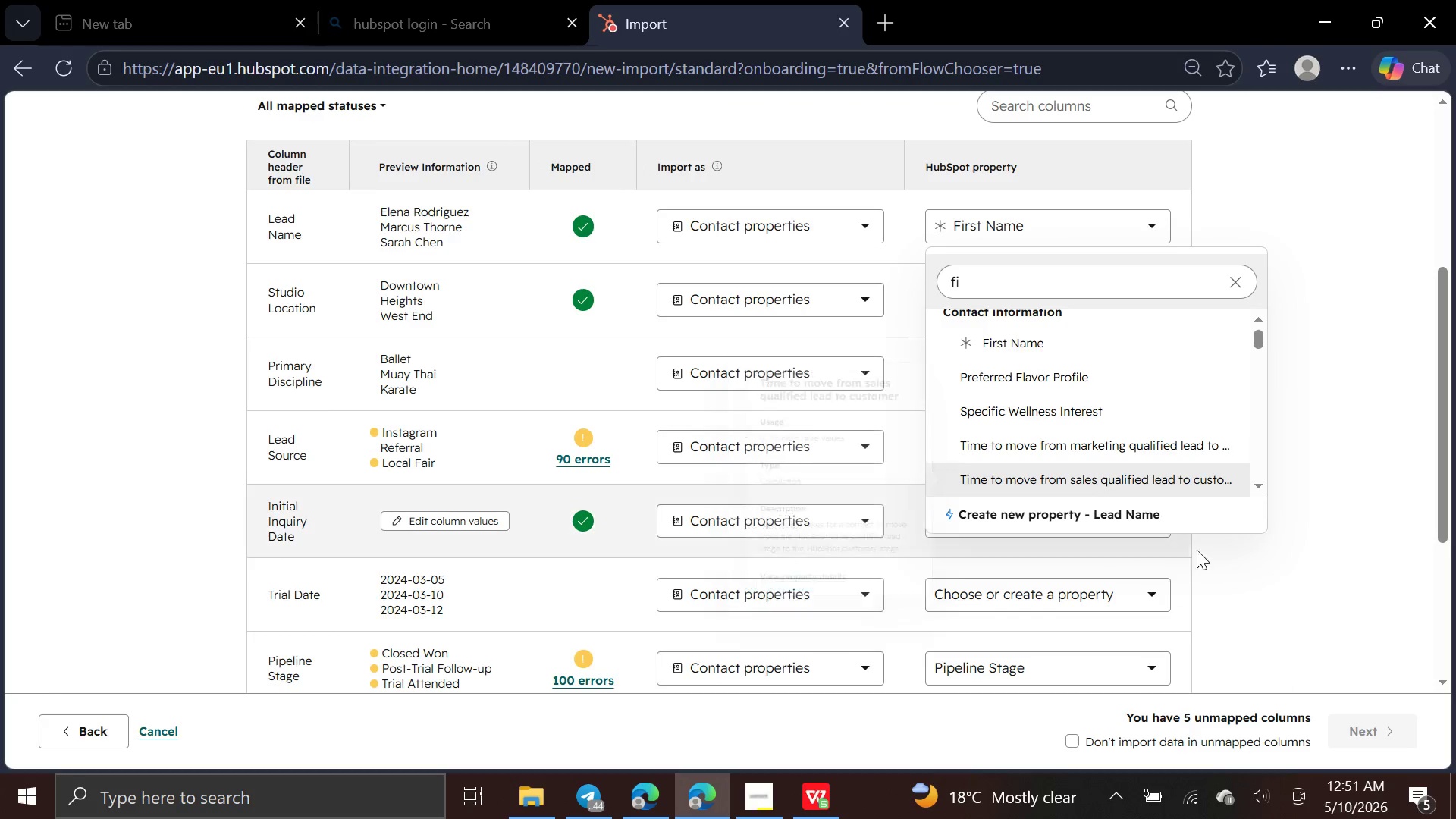 
left_click([1270, 580])
 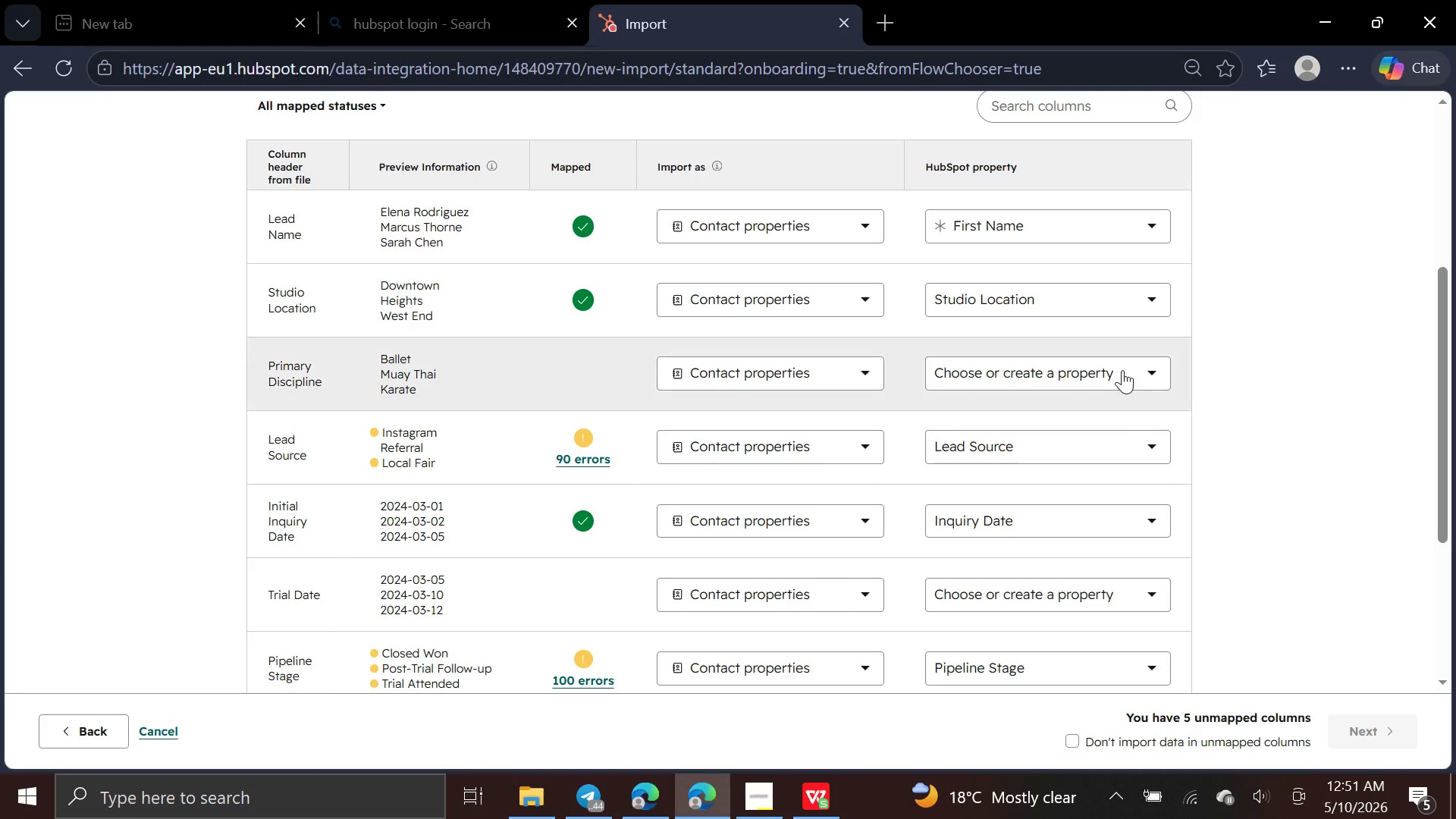 
left_click([1122, 369])
 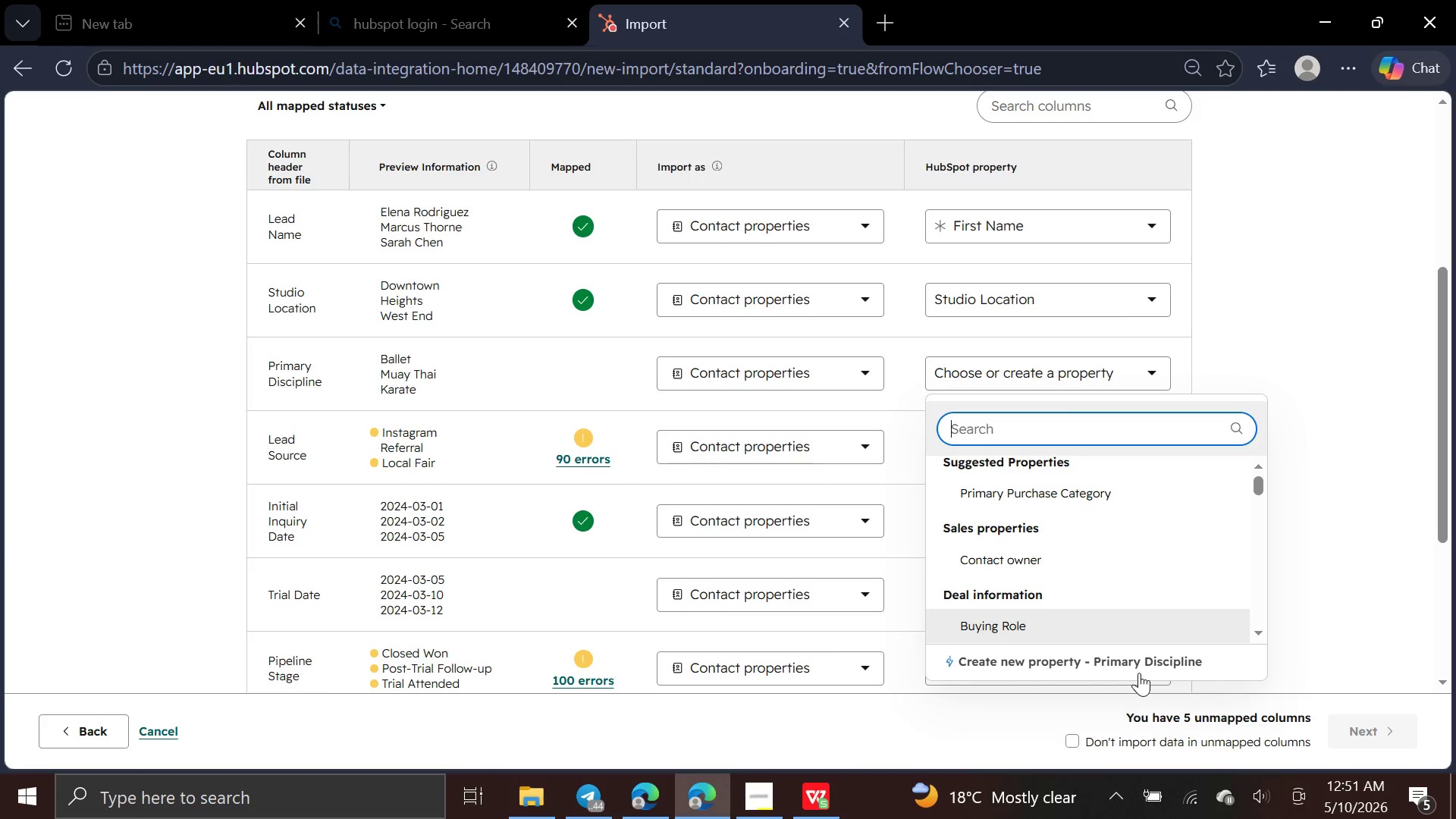 
left_click([1139, 665])
 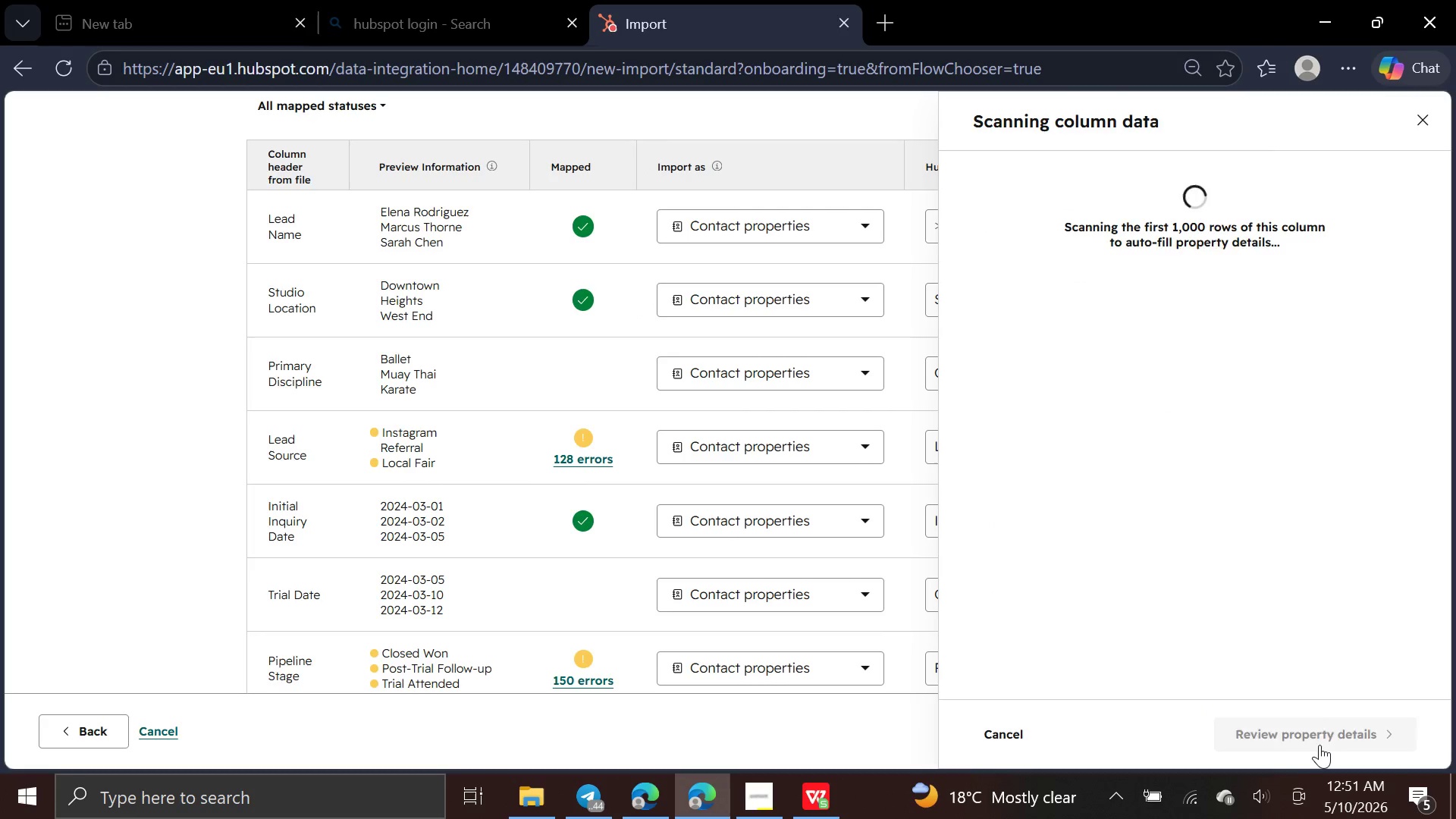 
left_click([1320, 736])
 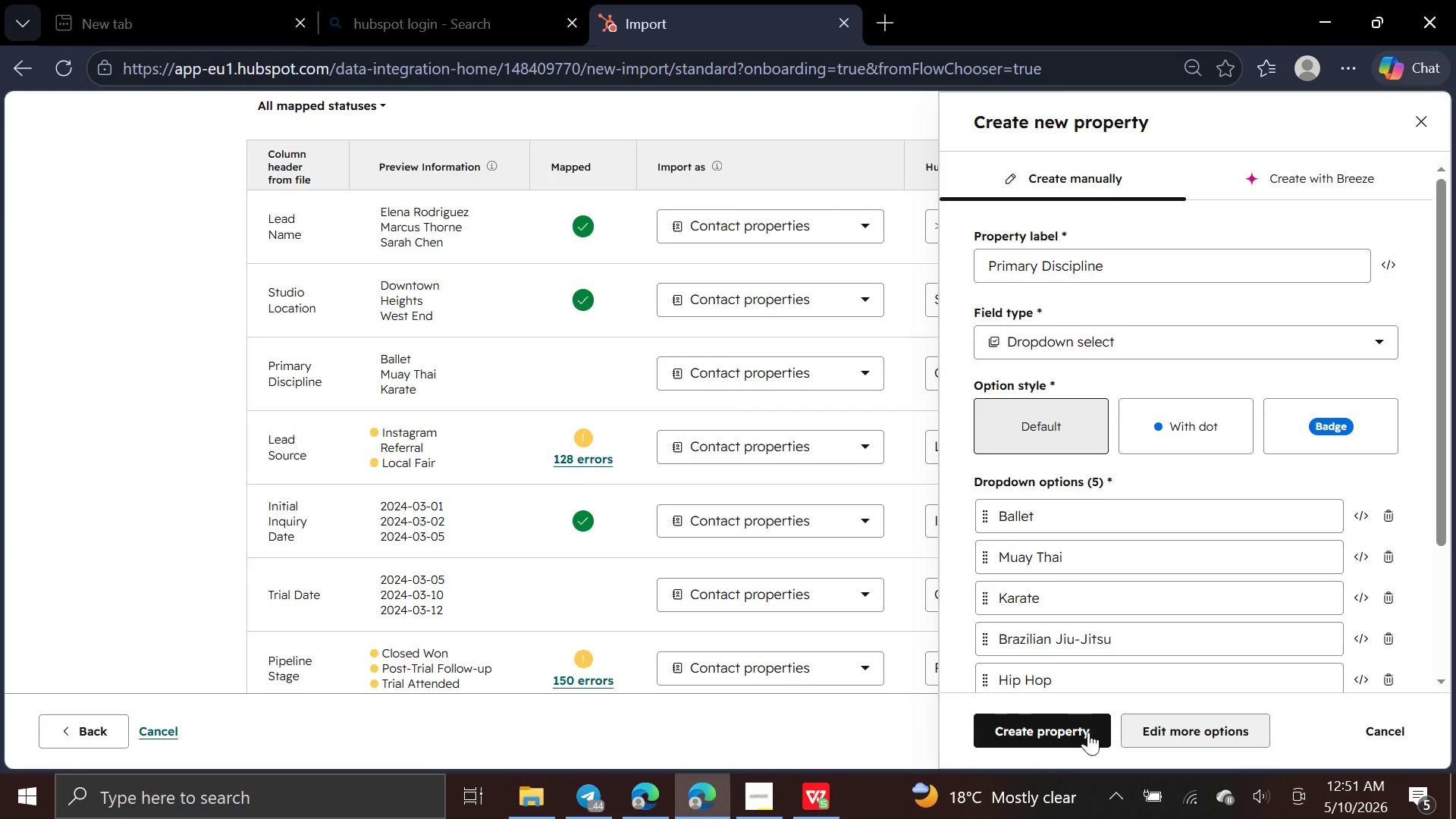 
left_click([1078, 733])
 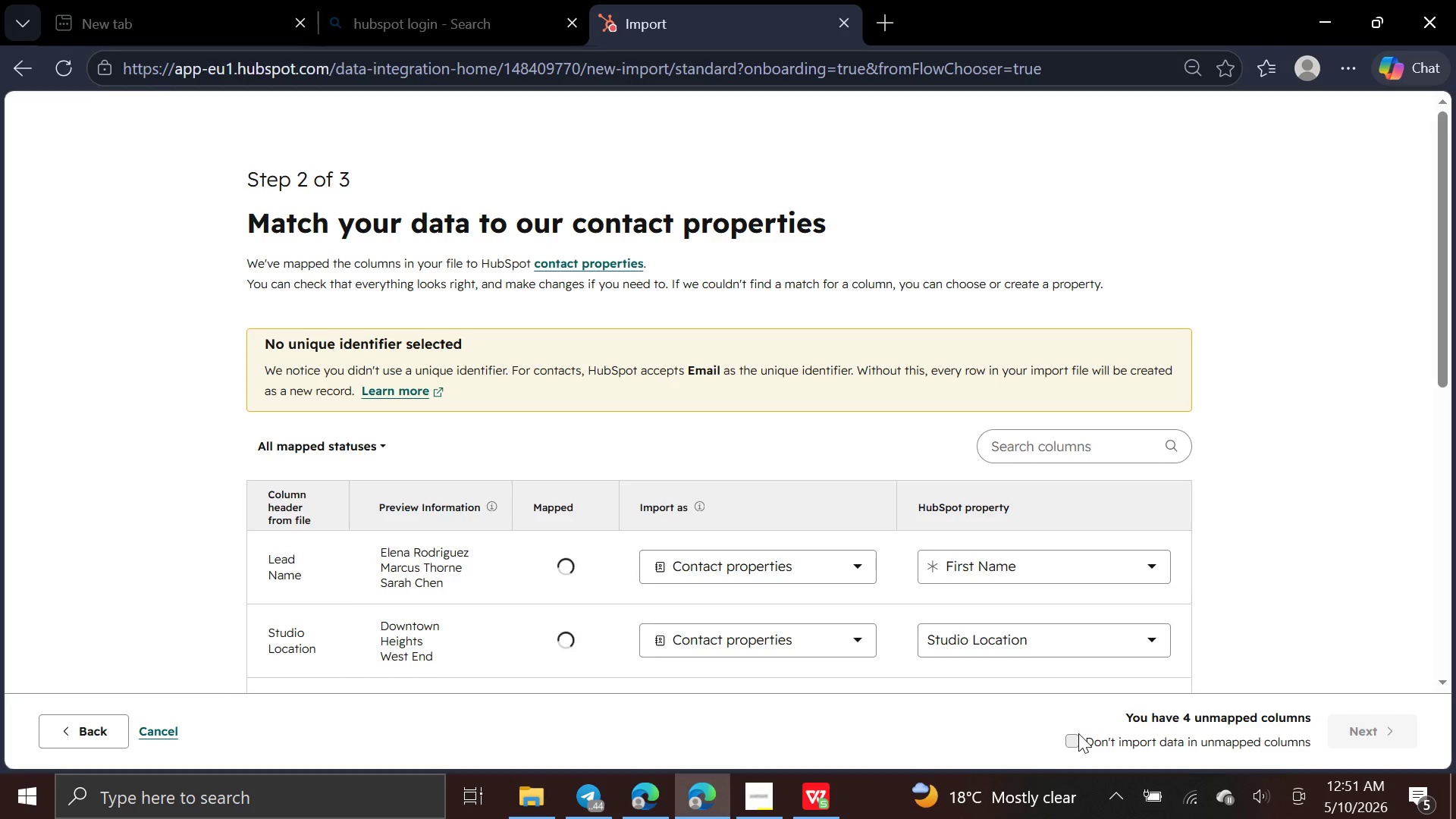 
mouse_move([999, 466])
 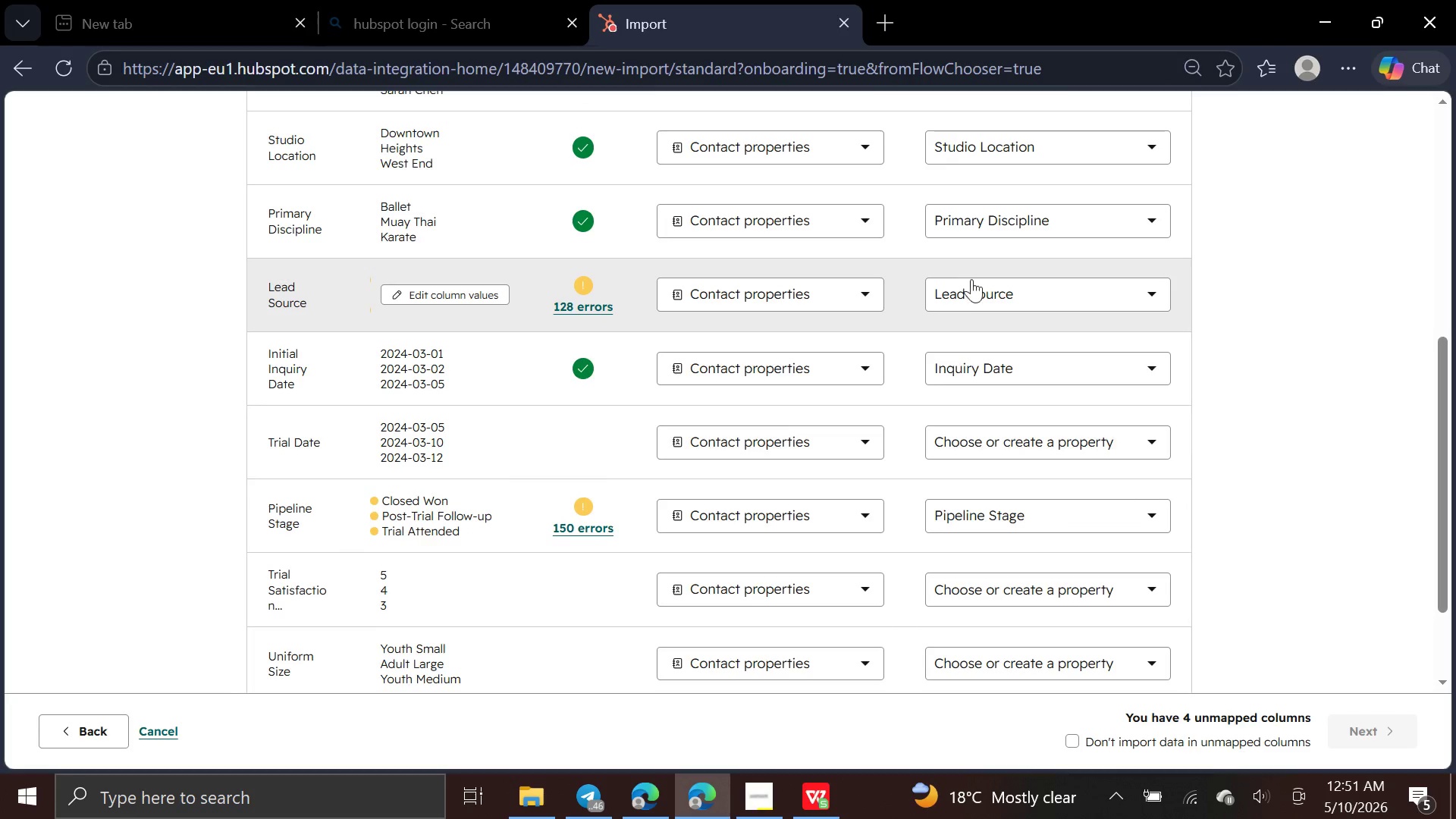 
left_click([988, 289])
 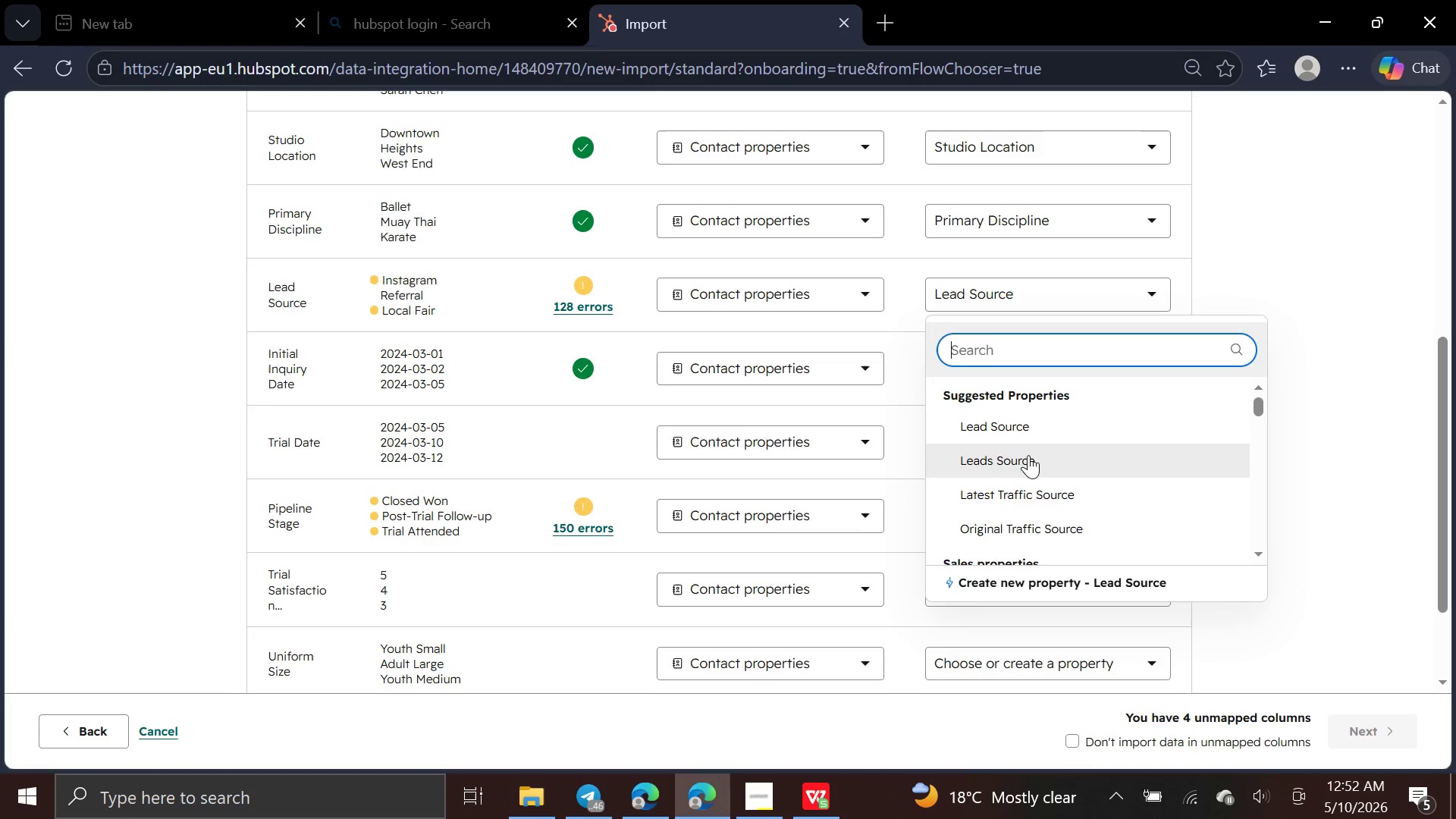 
left_click([1028, 457])
 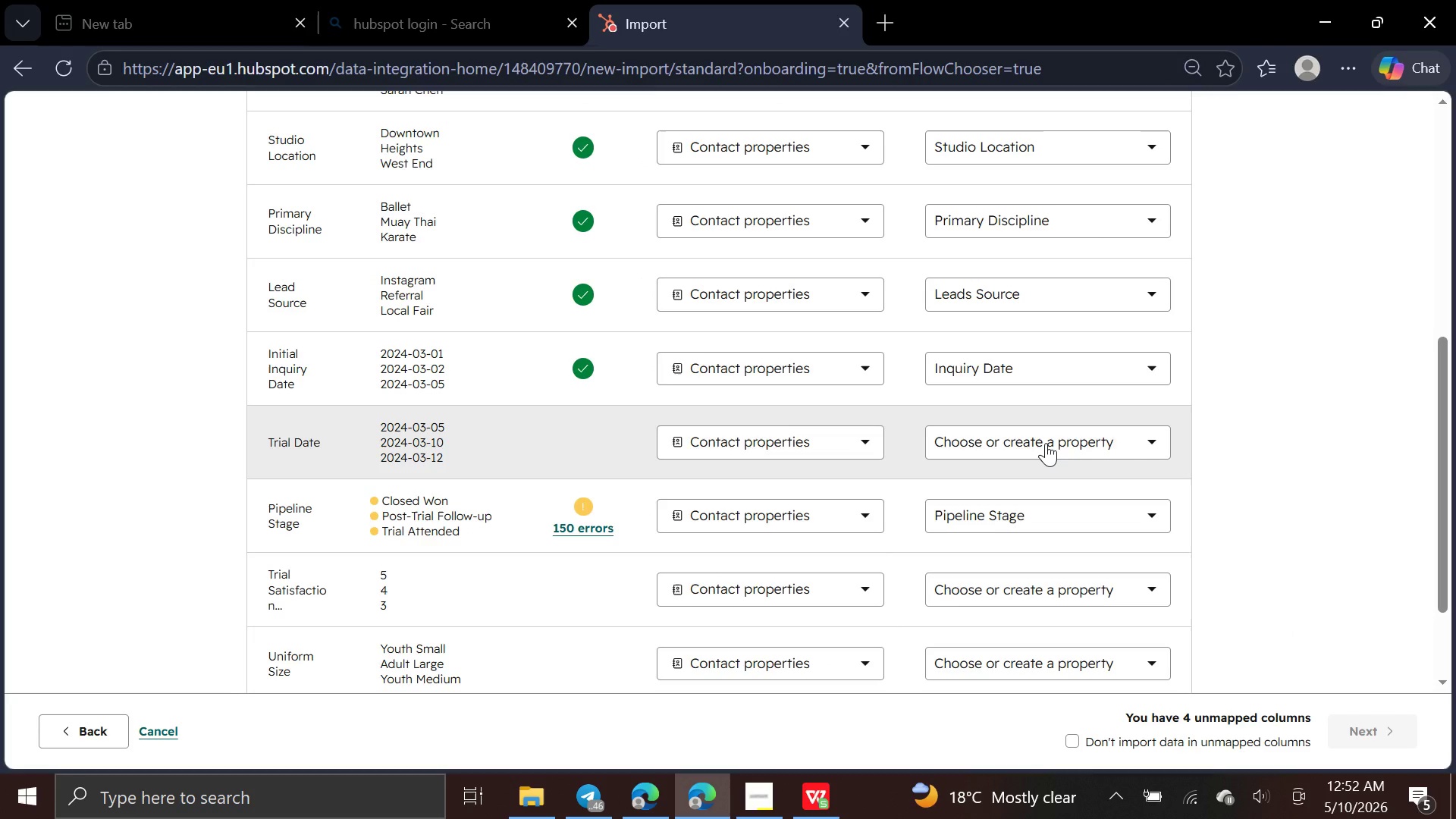 
left_click([1046, 443])
 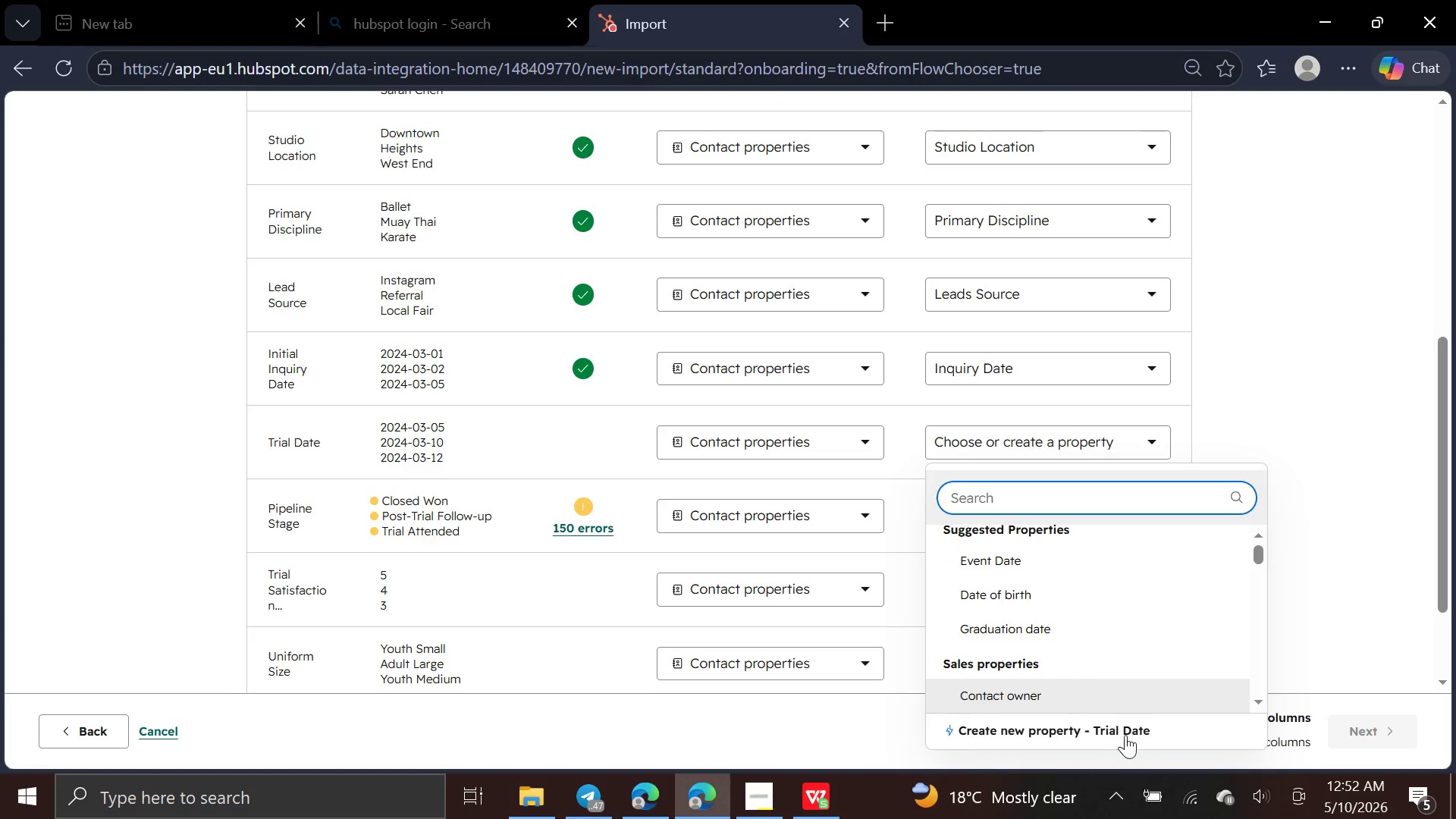 
left_click([1120, 724])
 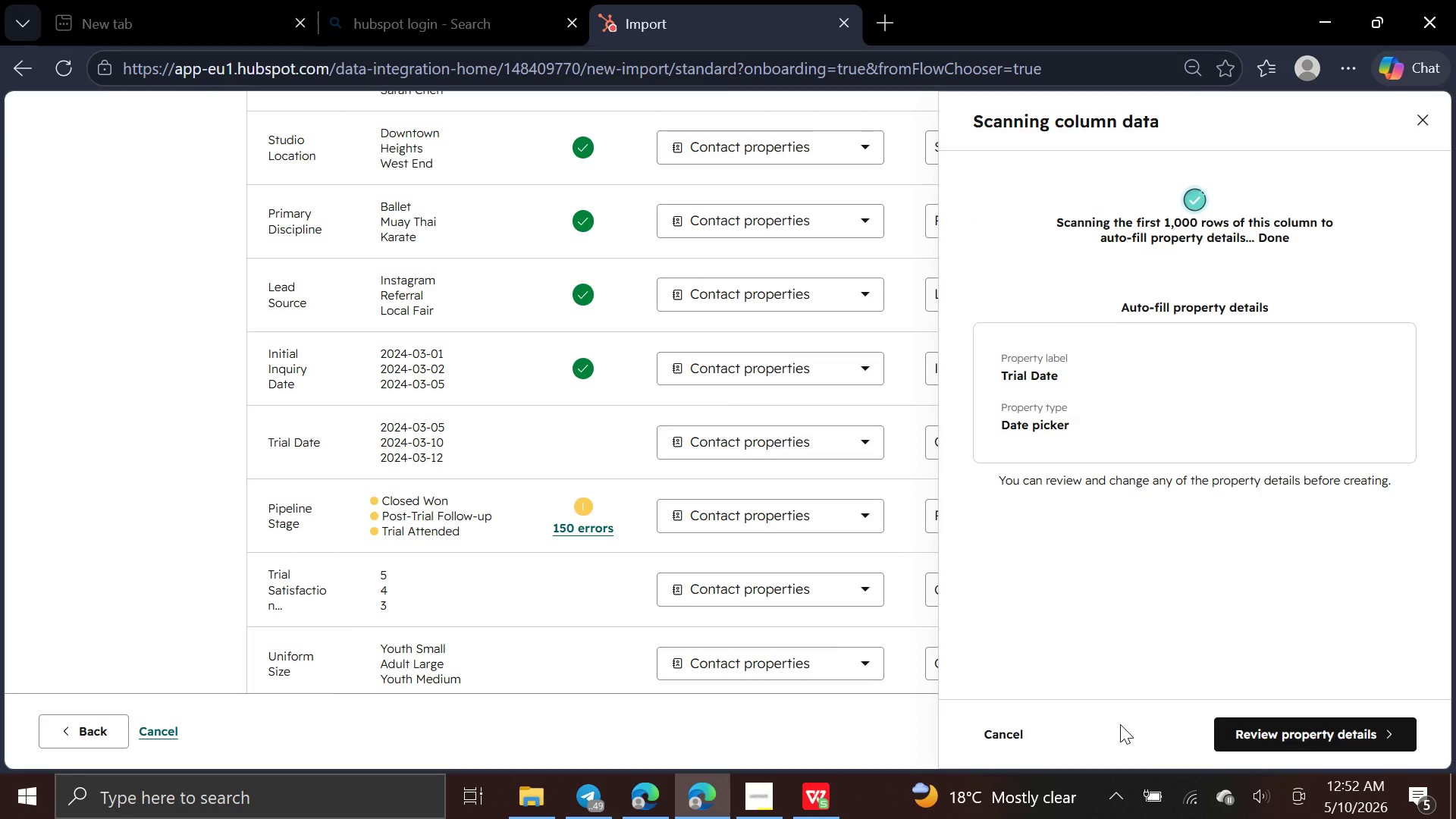 
wait(8.83)
 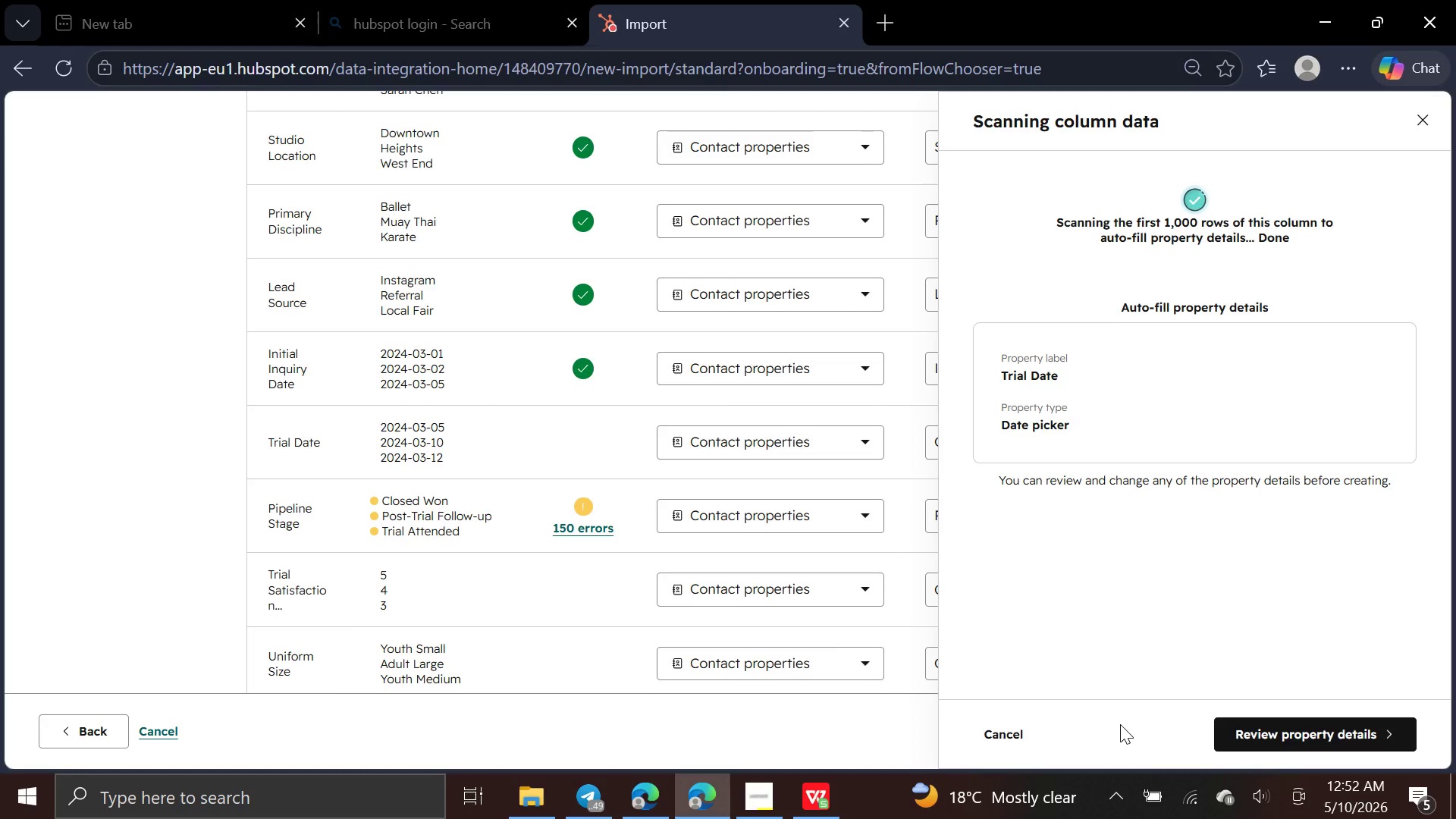 
left_click([1264, 735])
 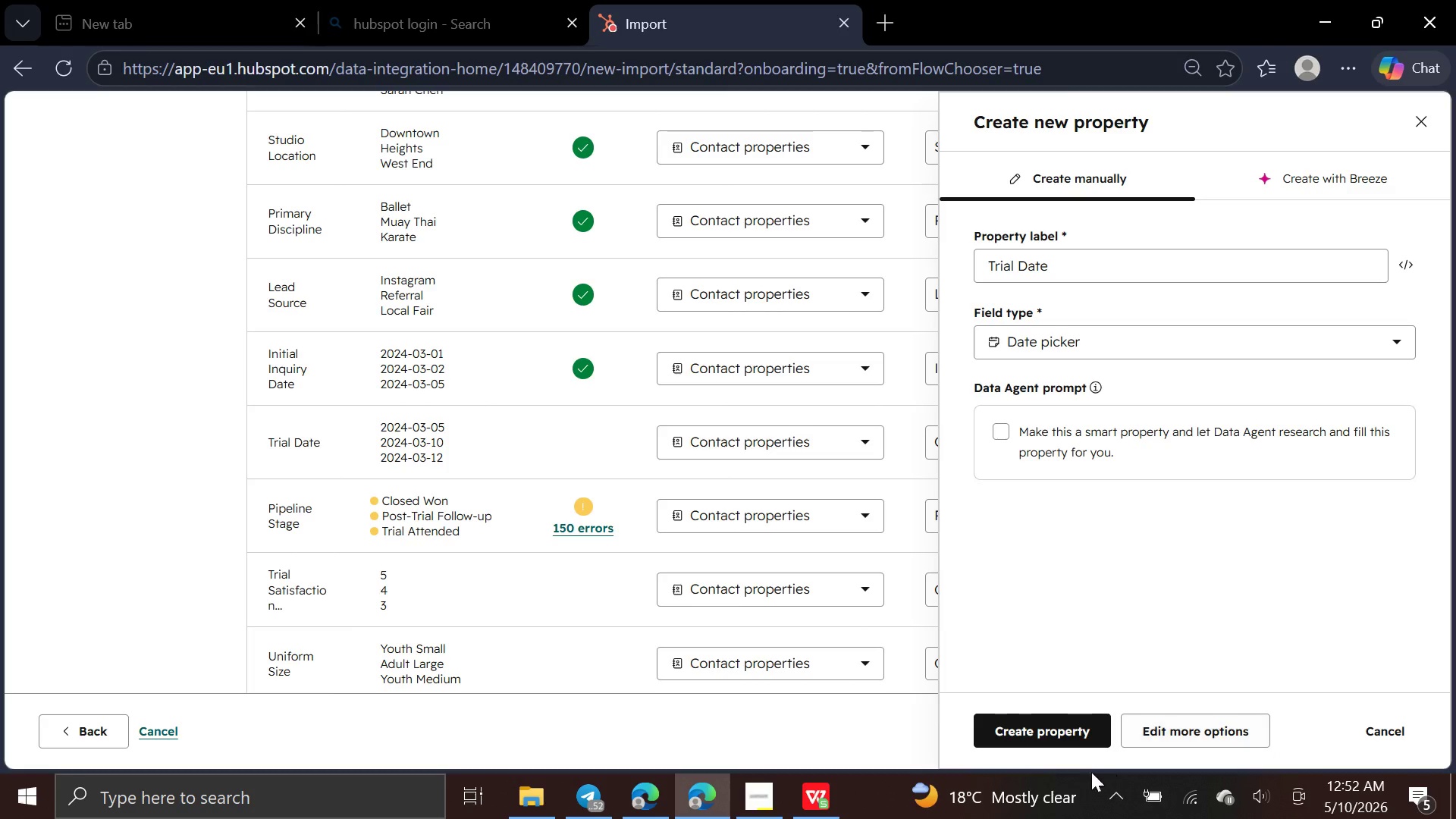 
left_click([1061, 740])
 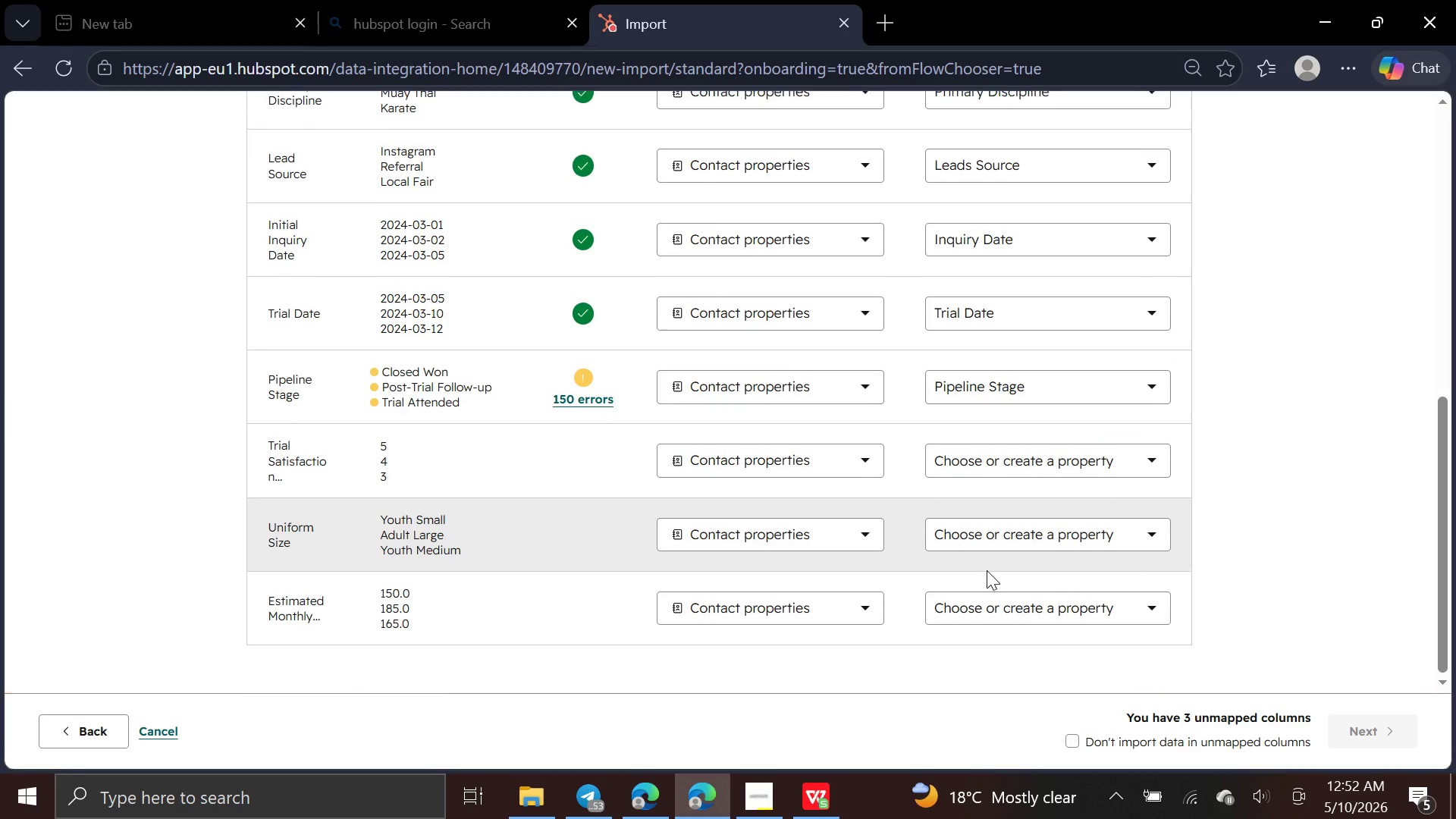 
left_click([1040, 386])
 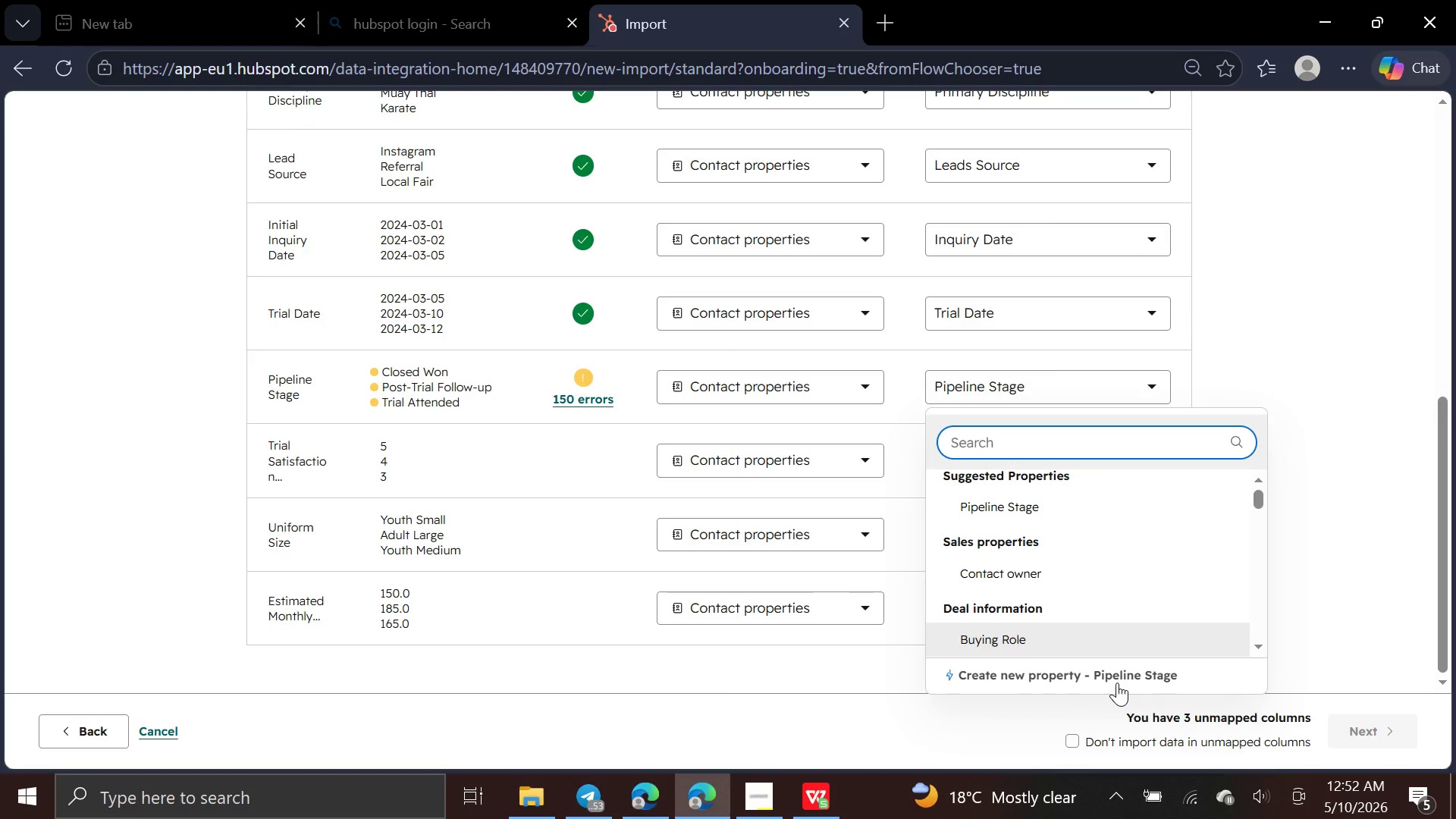 
left_click([1117, 682])
 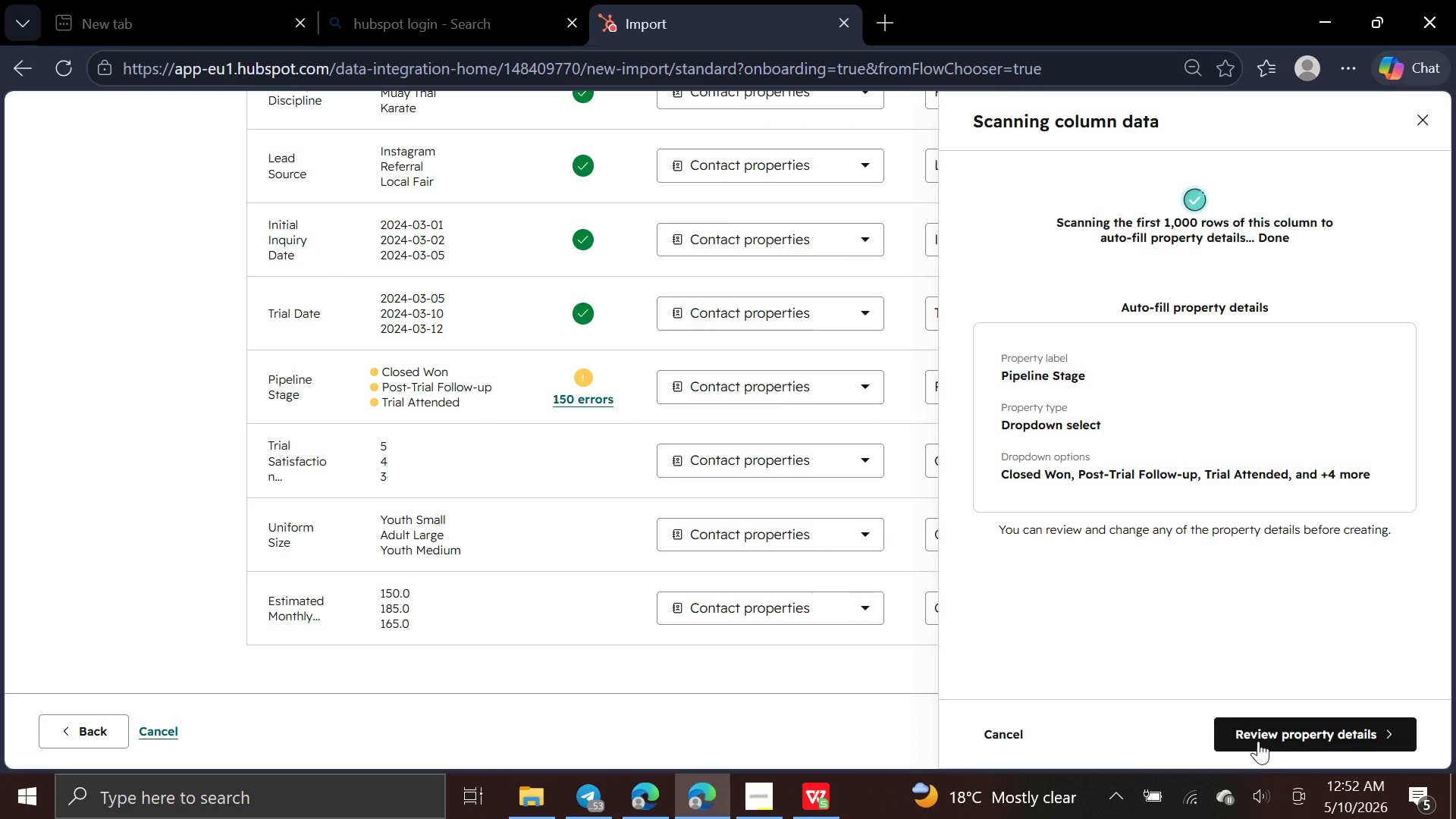 
left_click([1277, 744])
 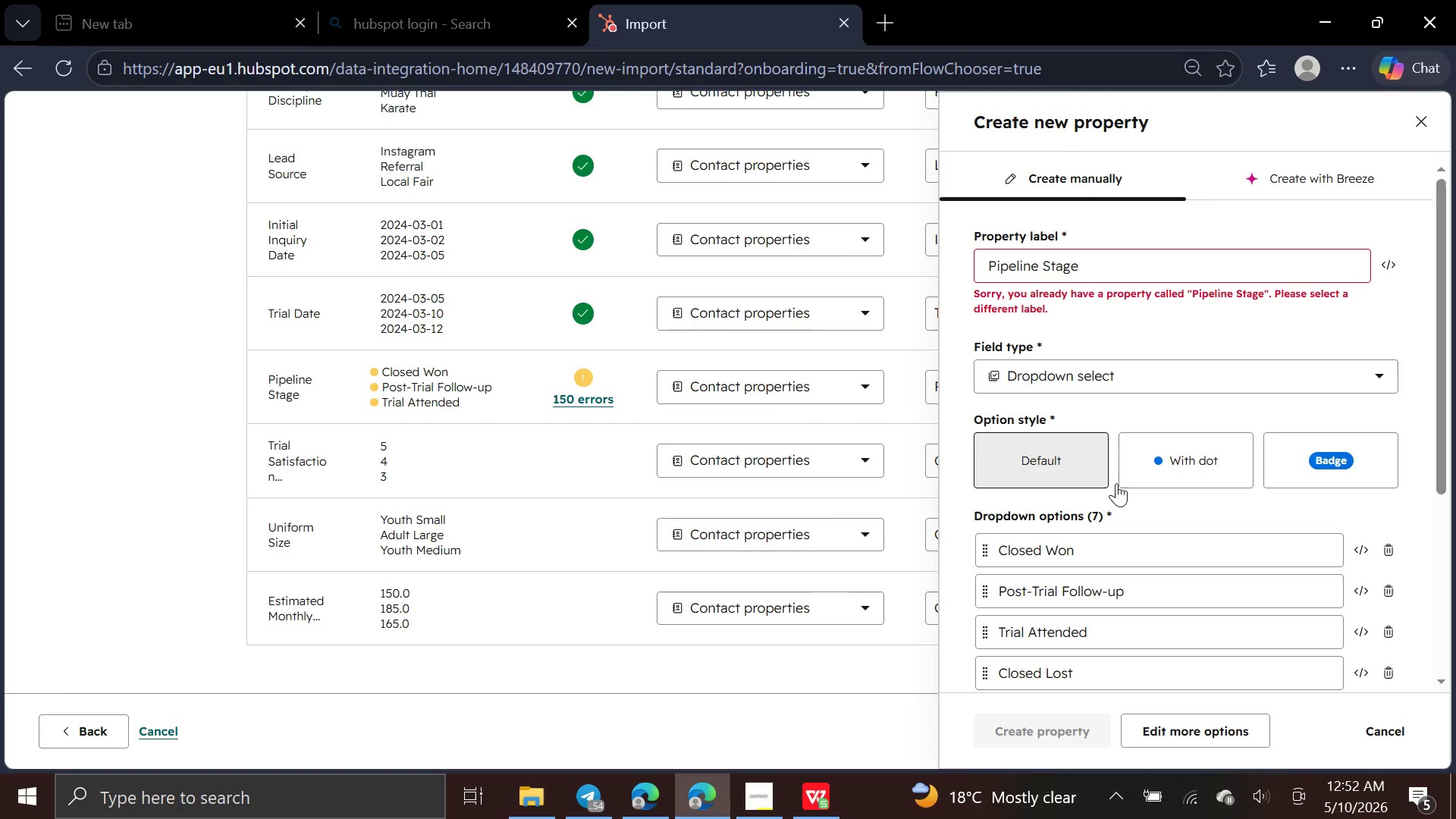 
wait(6.12)
 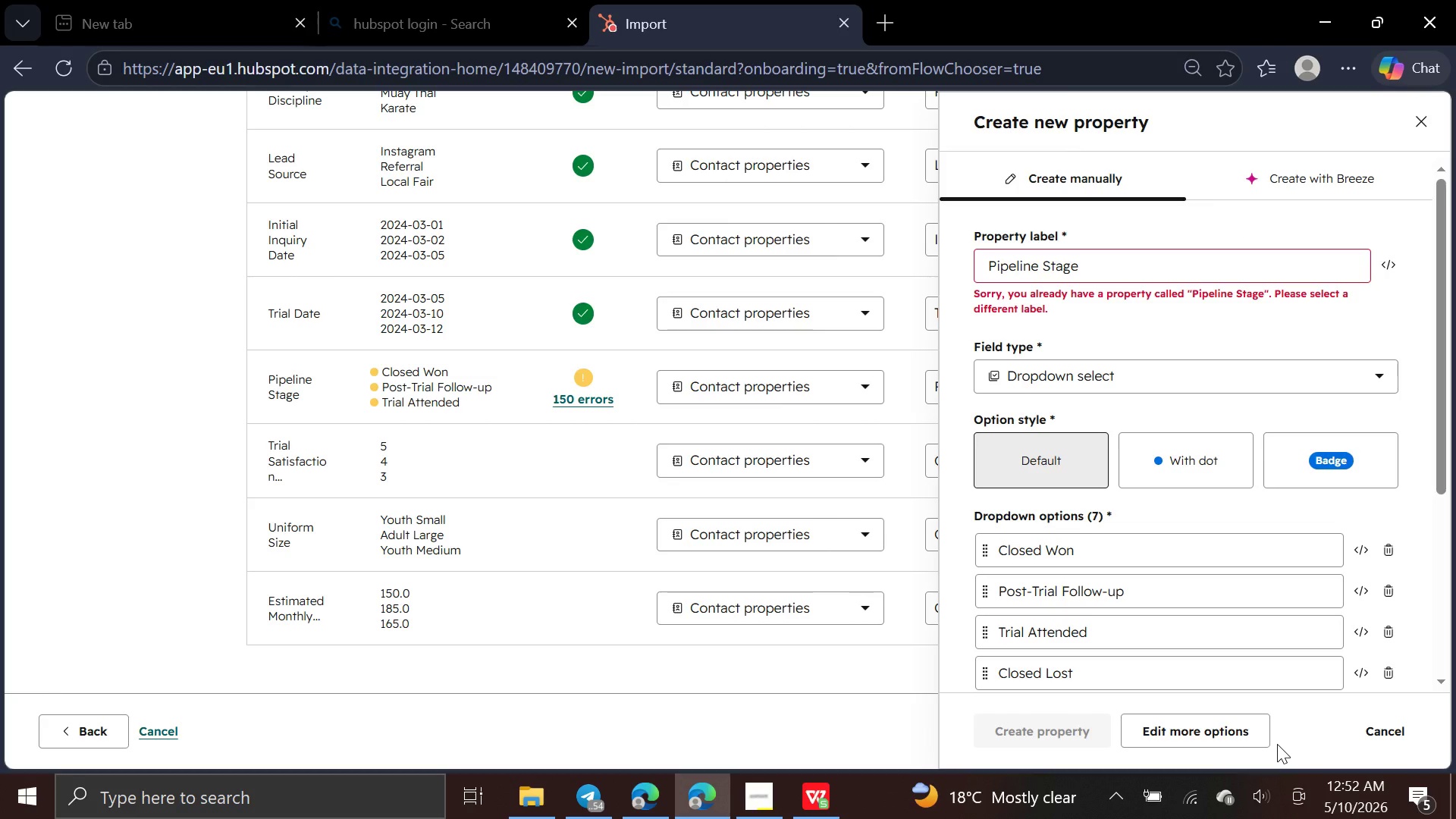 
left_click([1084, 259])
 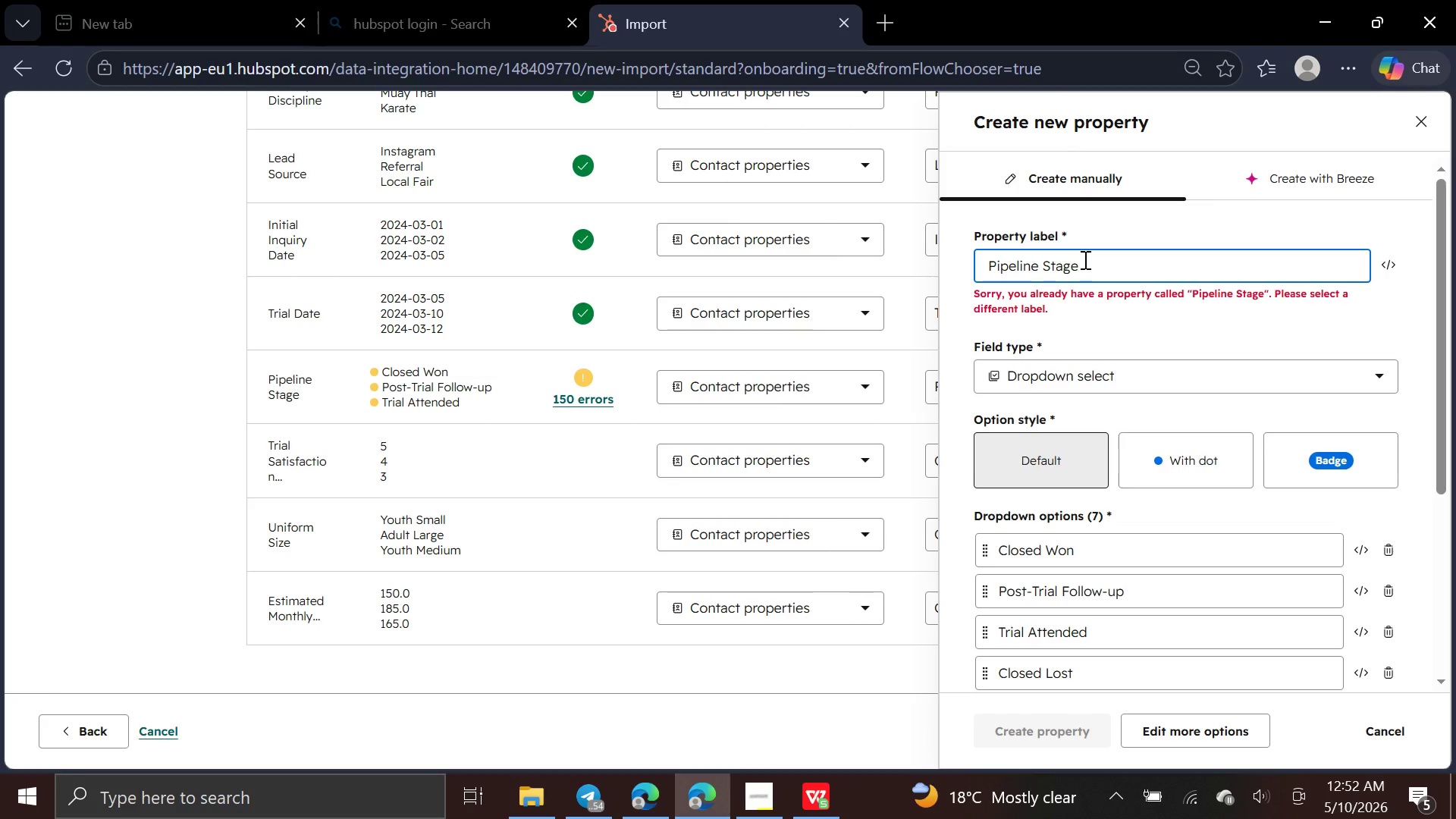 
key(S)
 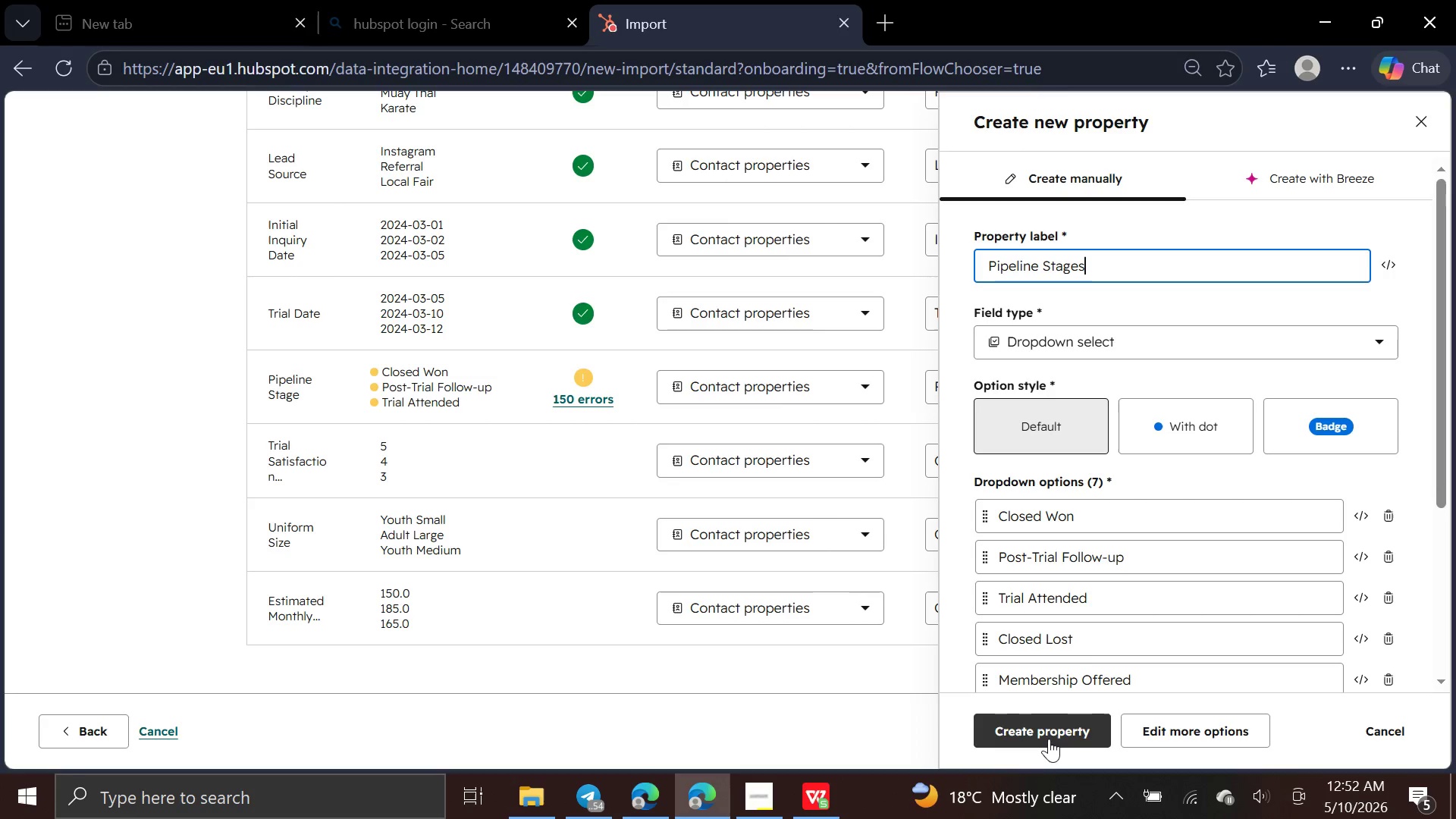 
left_click([1046, 727])
 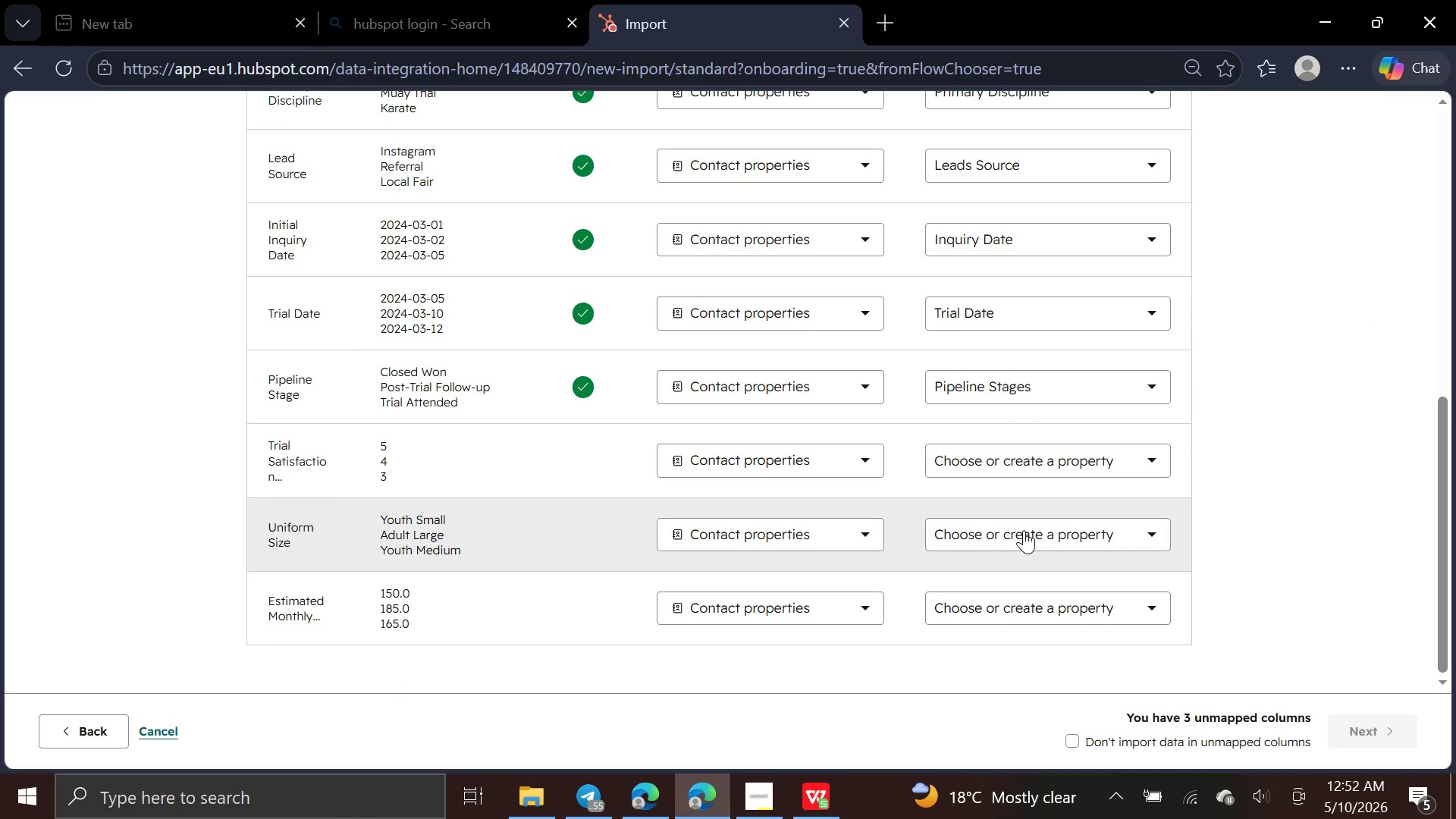 
left_click([1074, 461])
 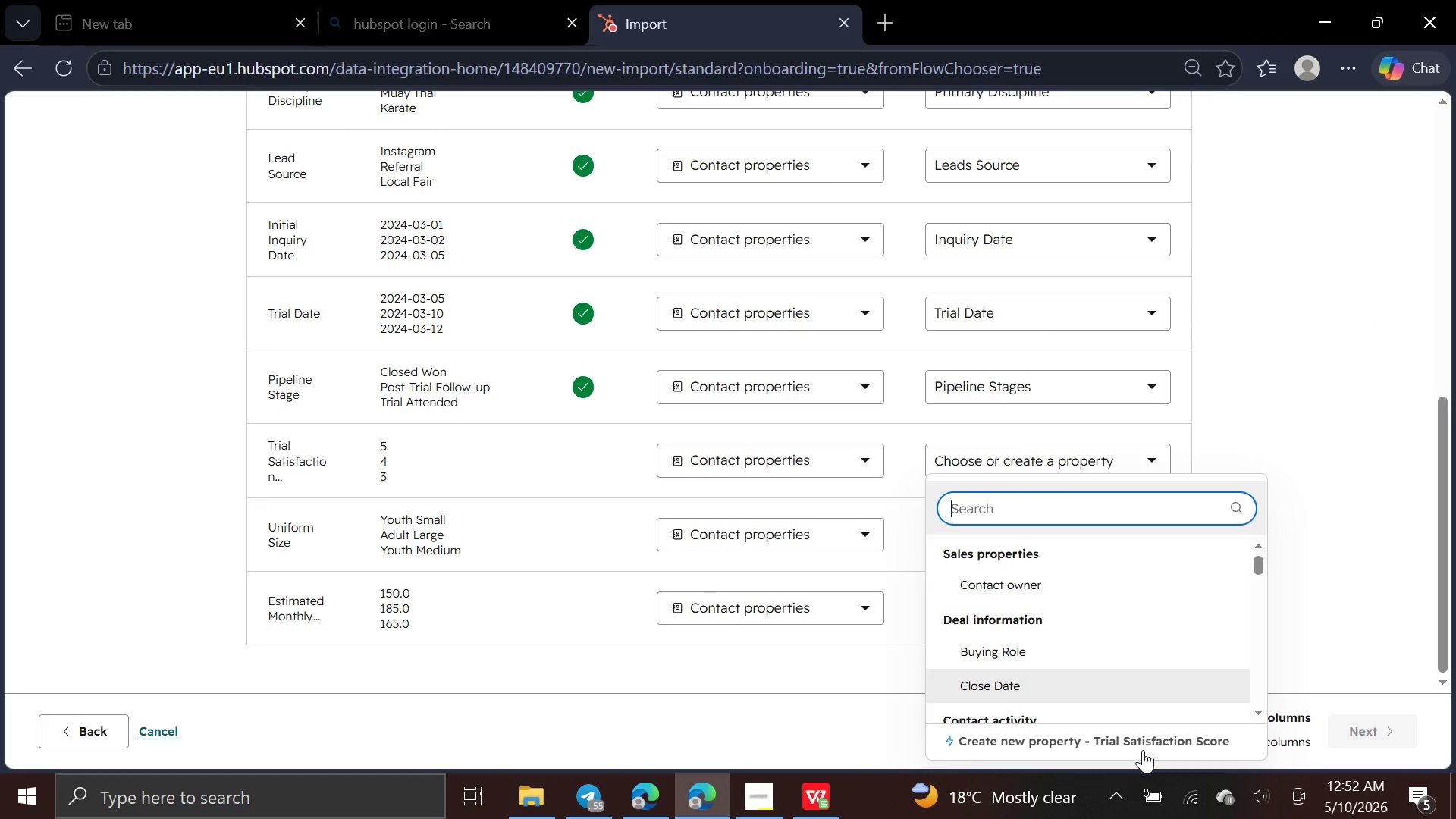 
left_click([1143, 745])
 